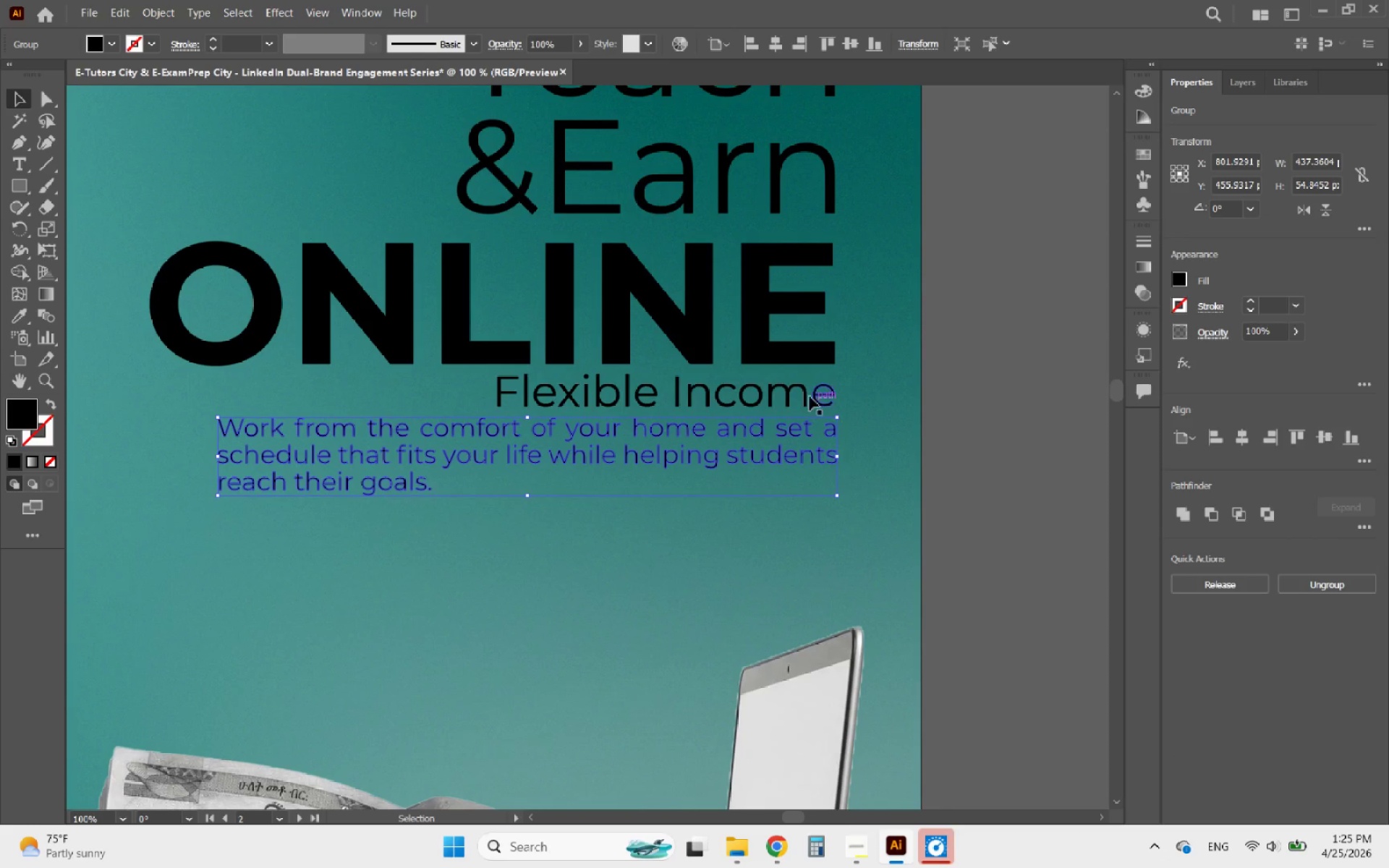 
hold_key(key=ShiftLeft, duration=3.12)
left_click([784, 402])
 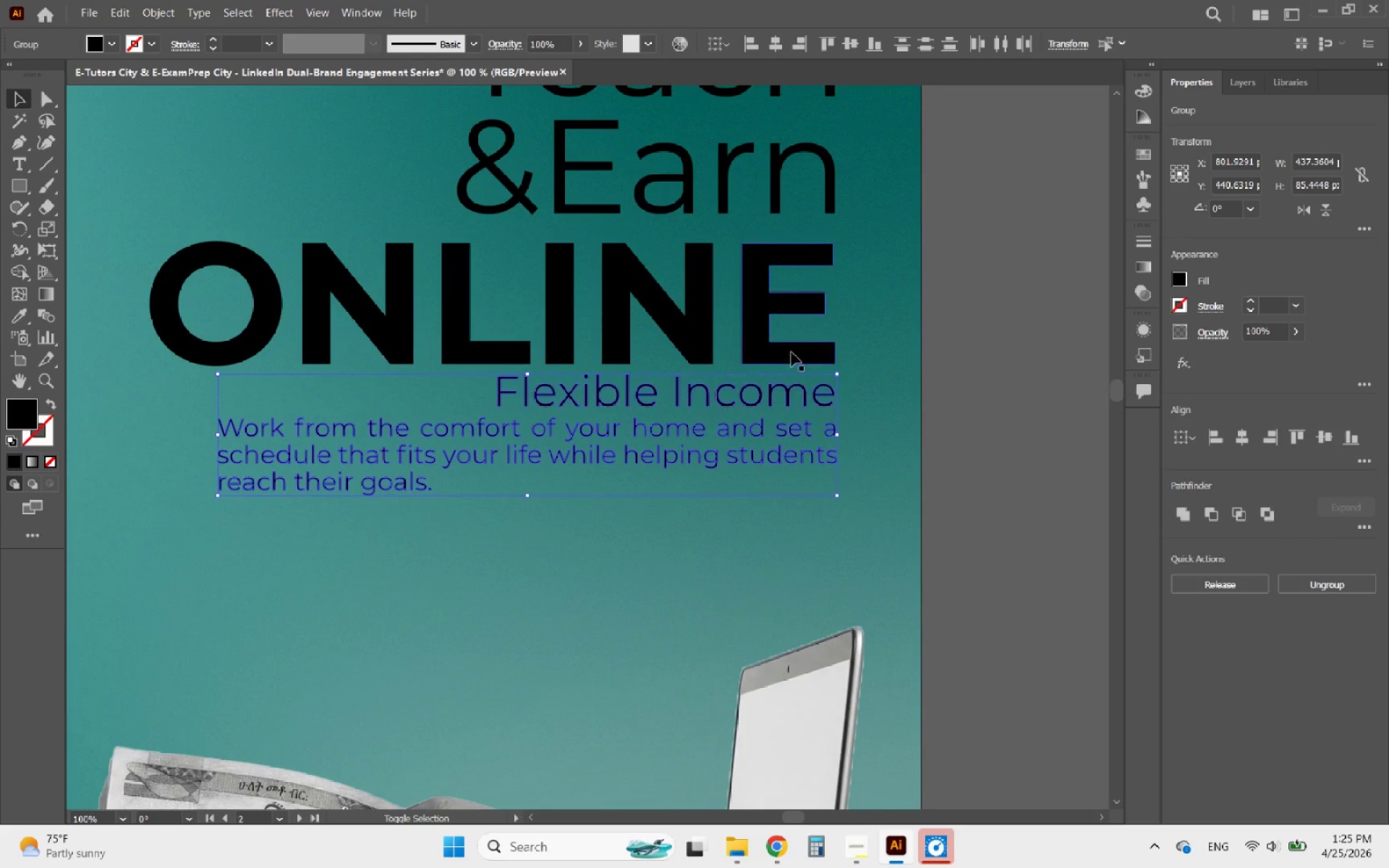 
left_click([791, 352])
 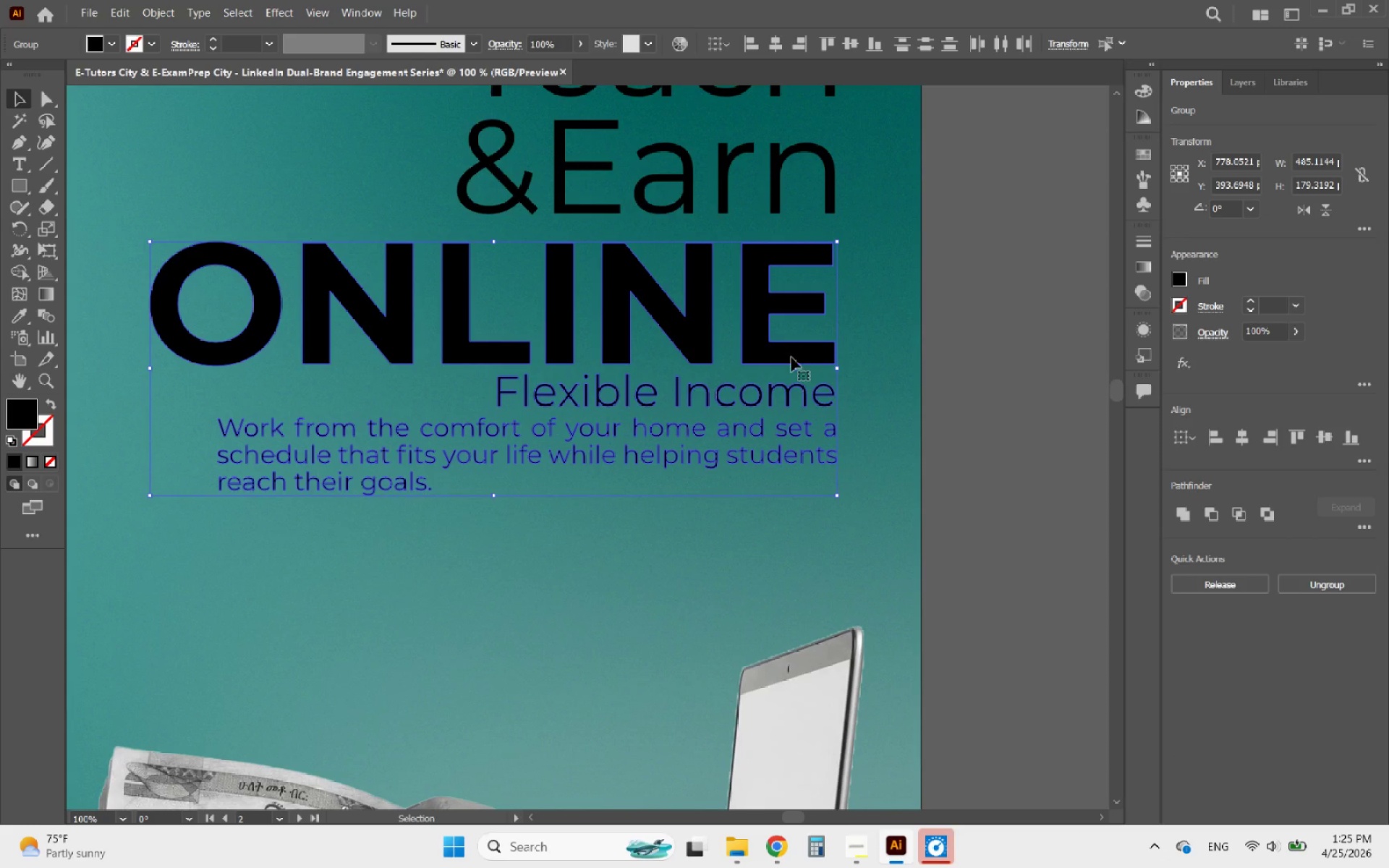 
scroll: coordinate [798, 396], scroll_direction: up, amount: 4.0
 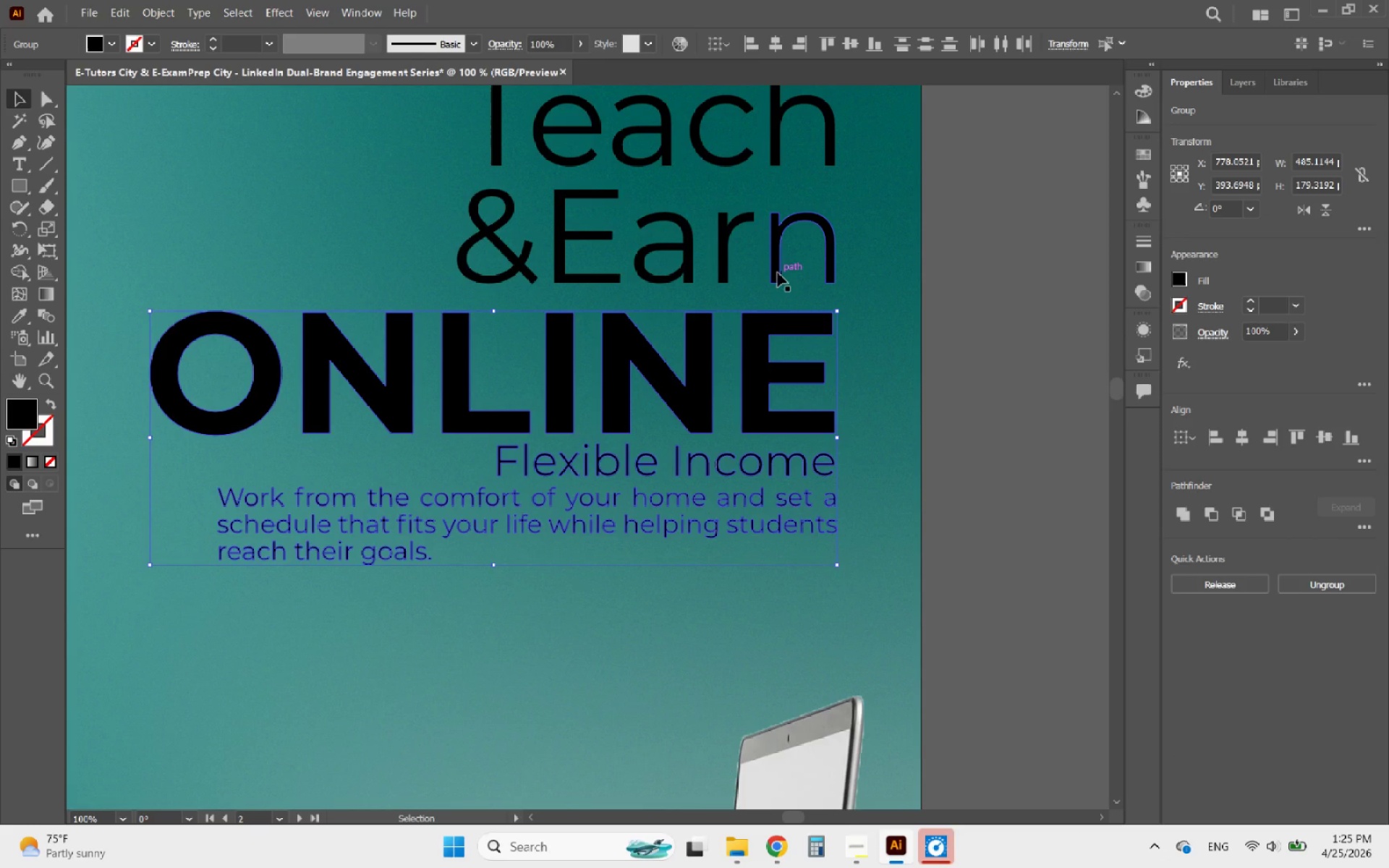 
hold_key(key=ShiftLeft, duration=1.99)
left_click([778, 273])
 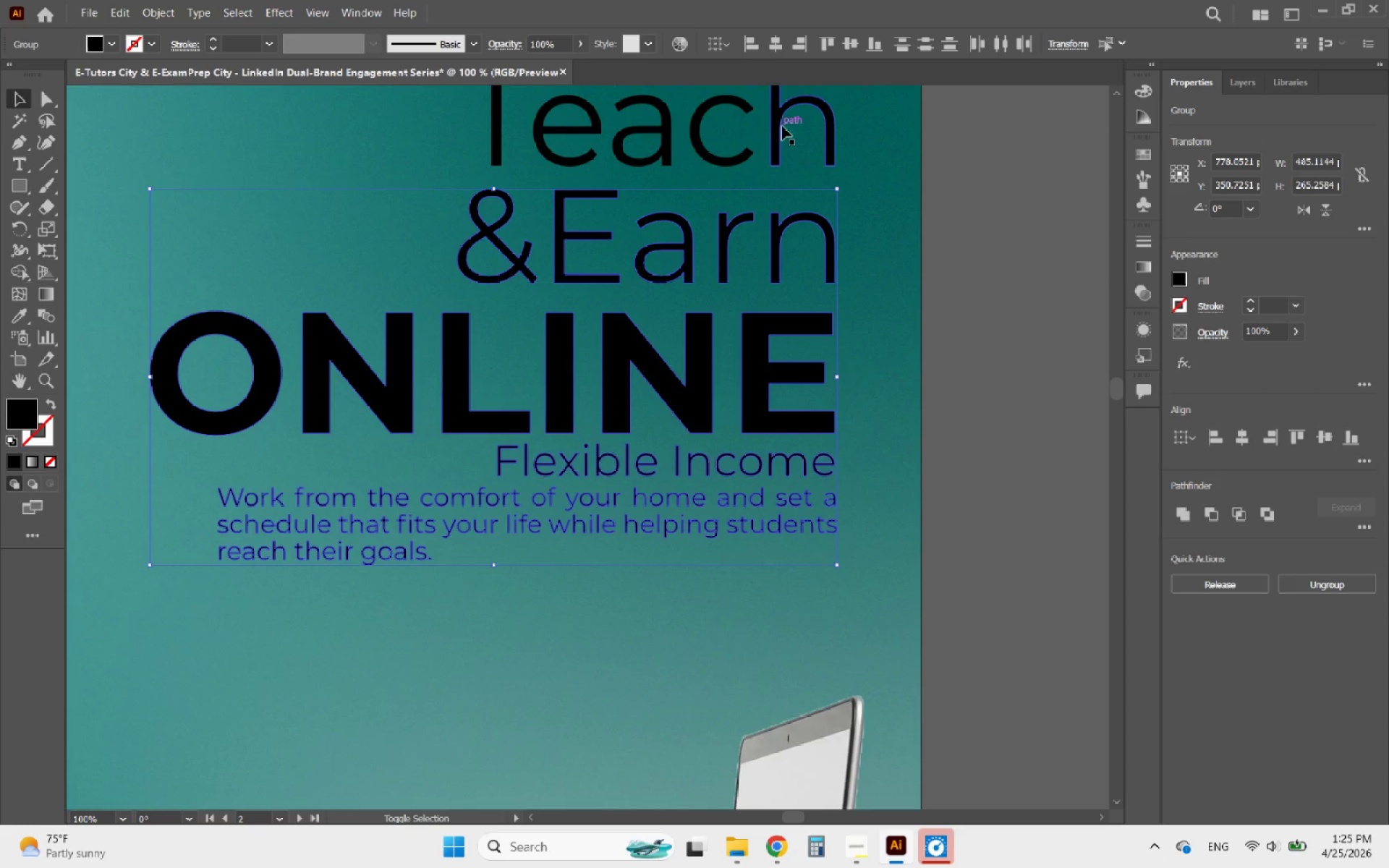 
left_click([780, 125])
 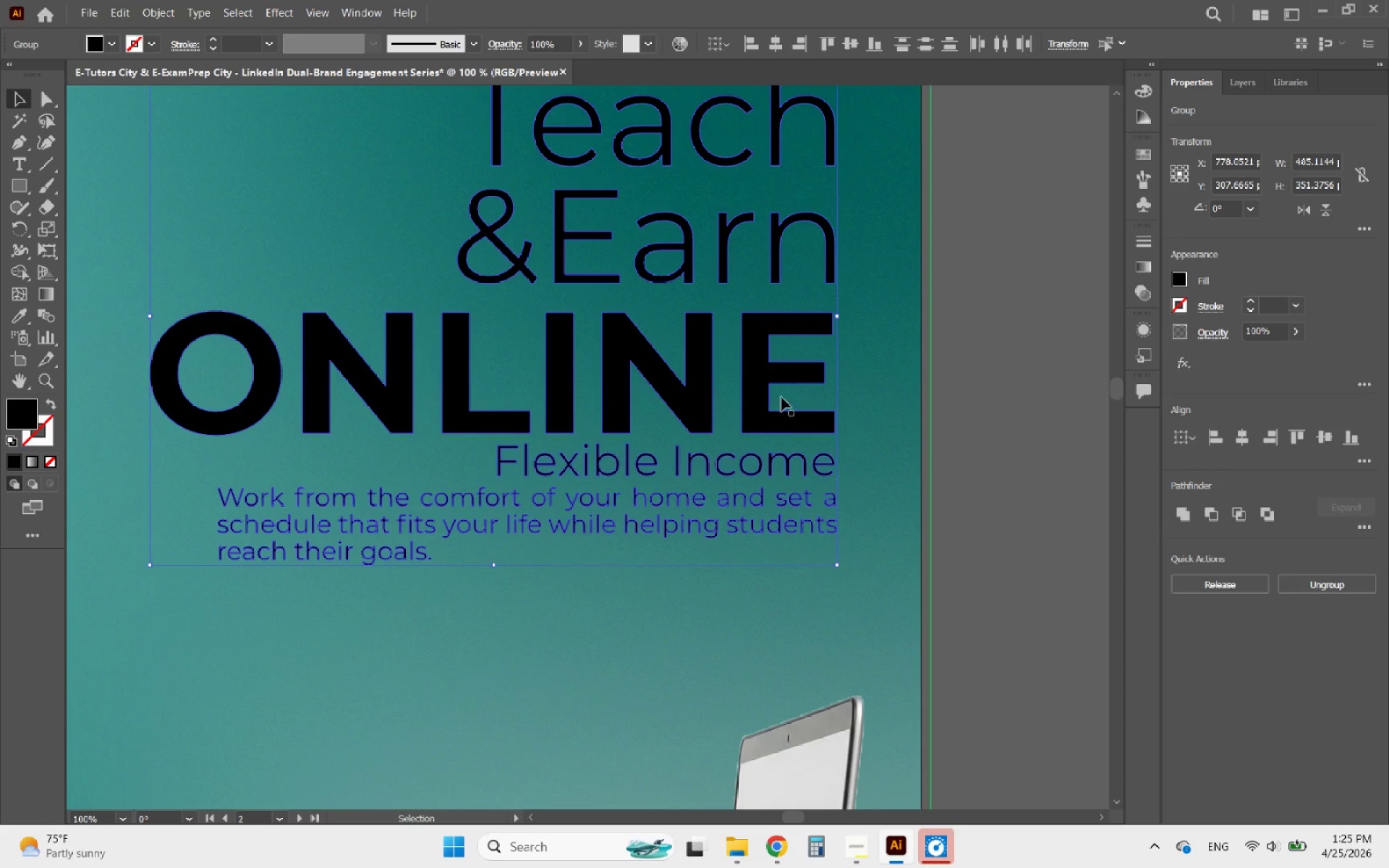 
left_click([773, 376])
 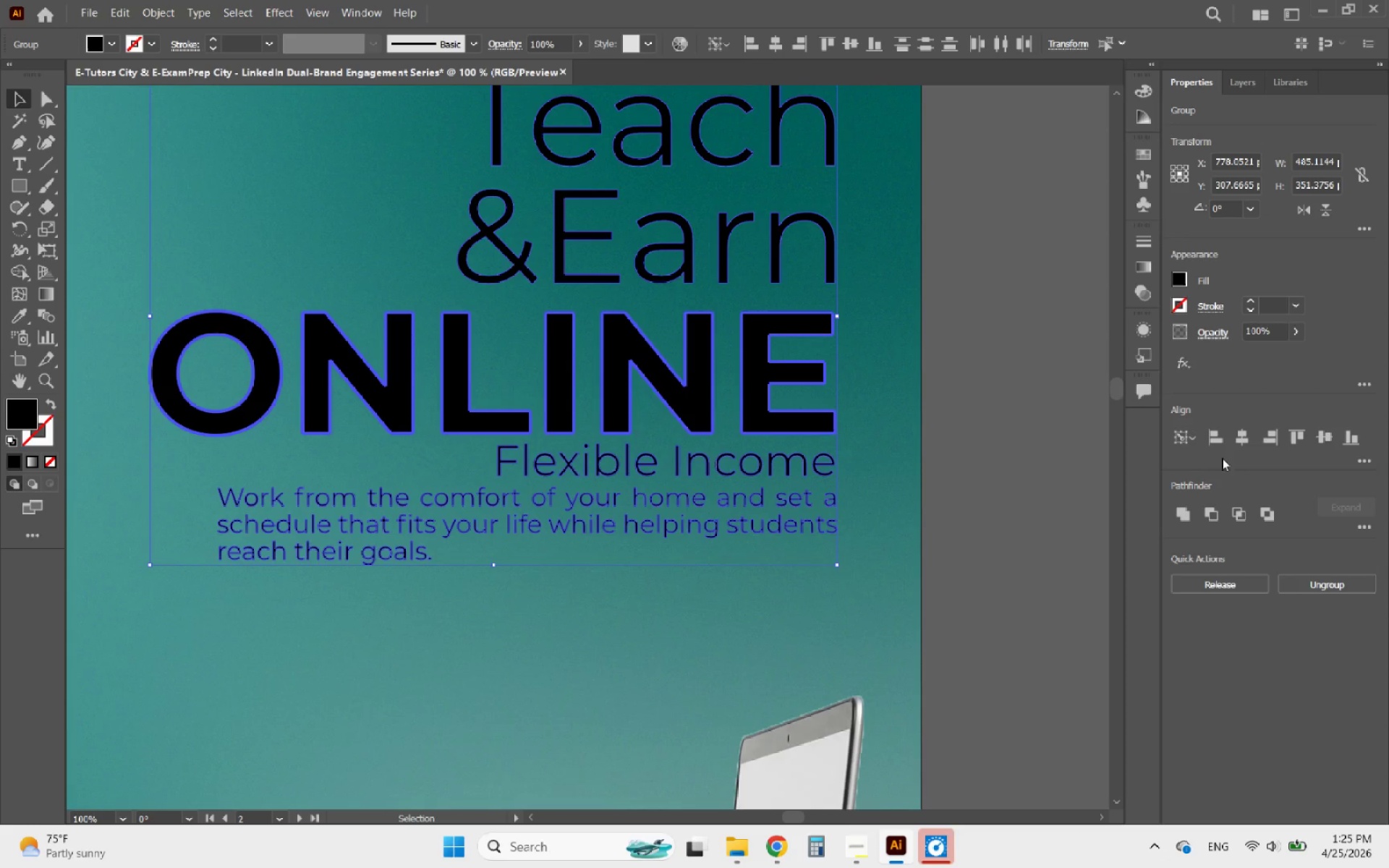 
left_click([1266, 439])
 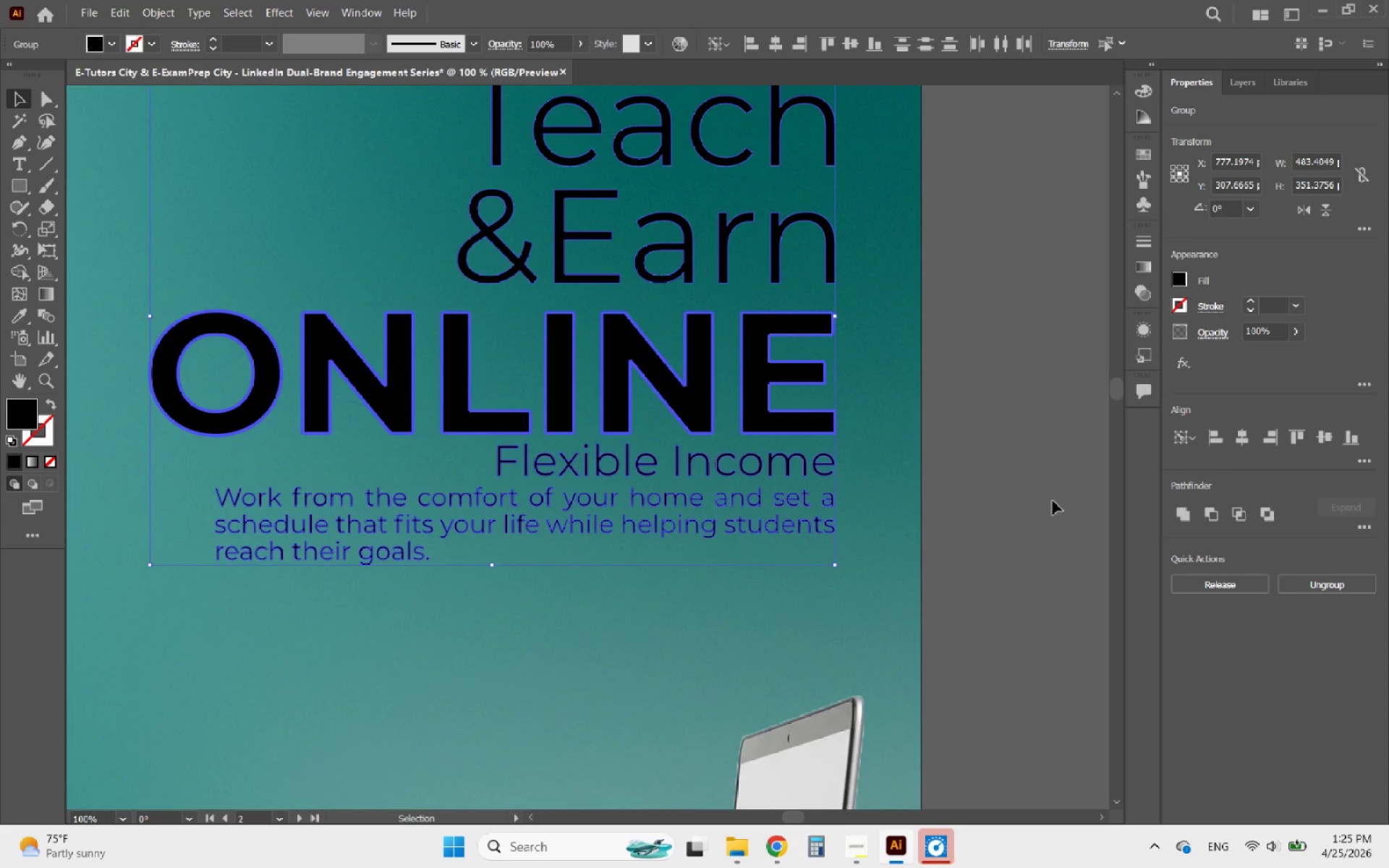 
left_click([982, 503])
 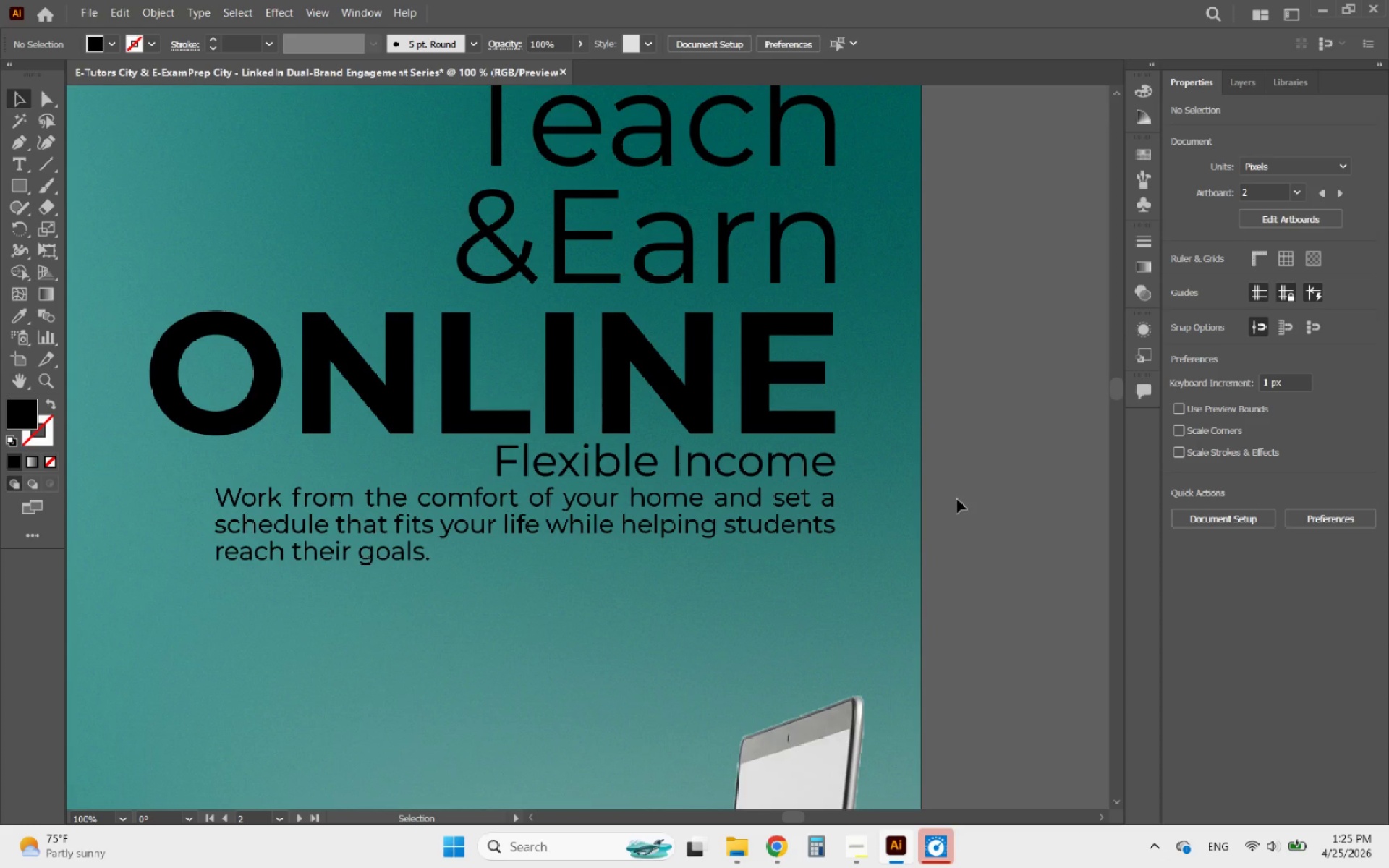 
hold_key(key=AltLeft, duration=1.72)
scroll: coordinate [836, 414], scroll_direction: down, amount: 3.0
 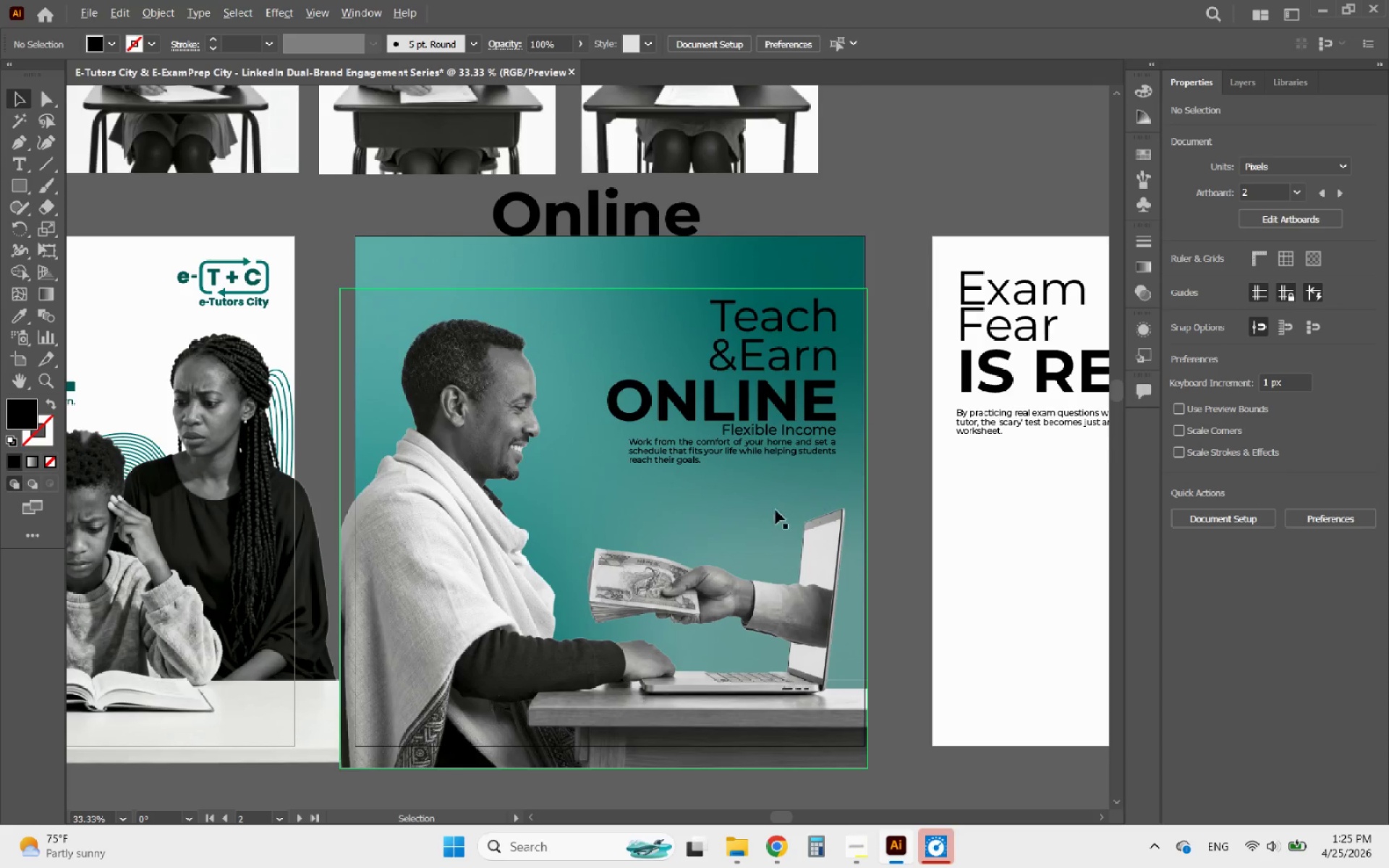 
scroll: coordinate [705, 517], scroll_direction: up, amount: 1.0
 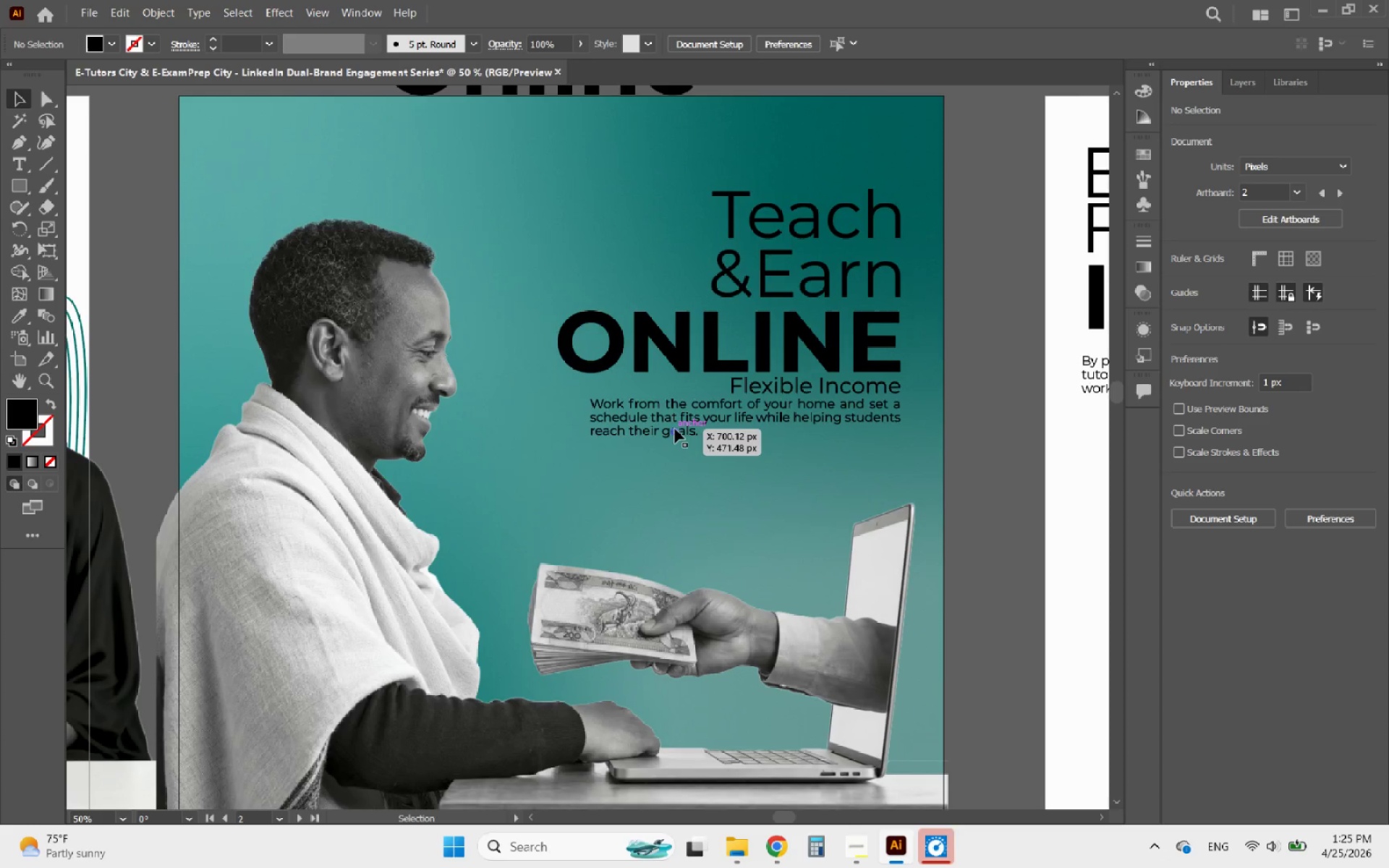 
left_click([675, 429])
 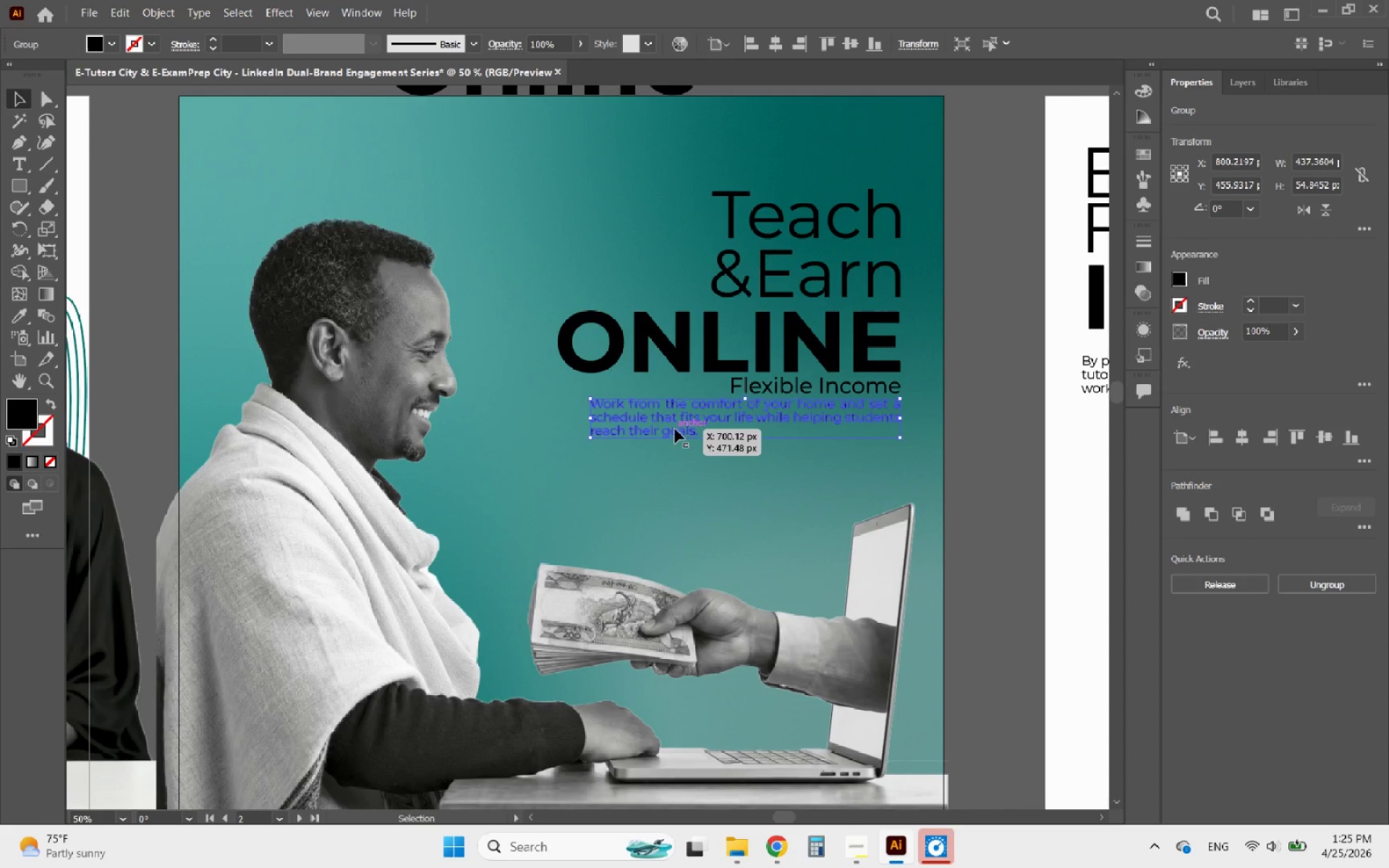 
key(ArrowDown)
 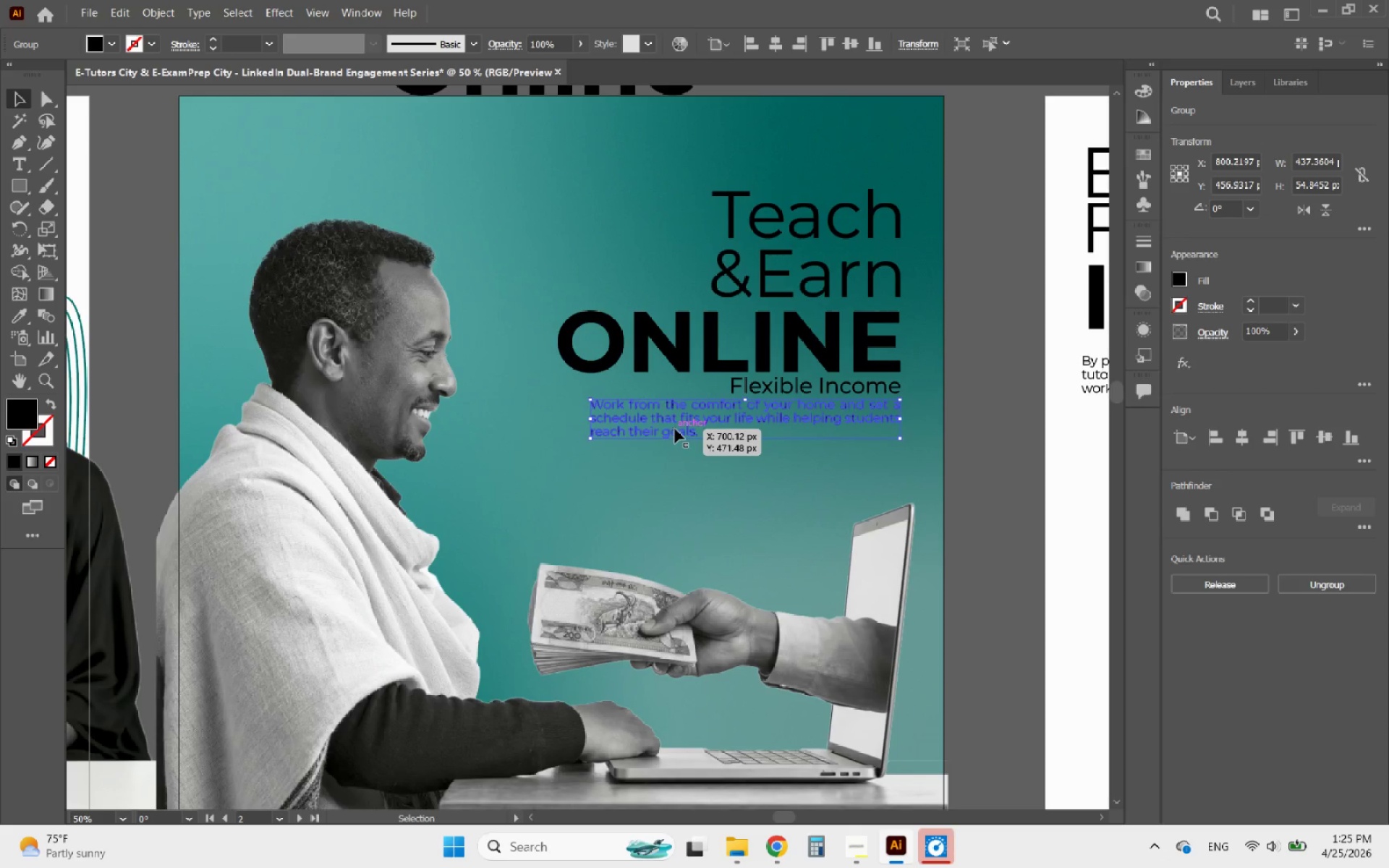 
key(ArrowDown)
 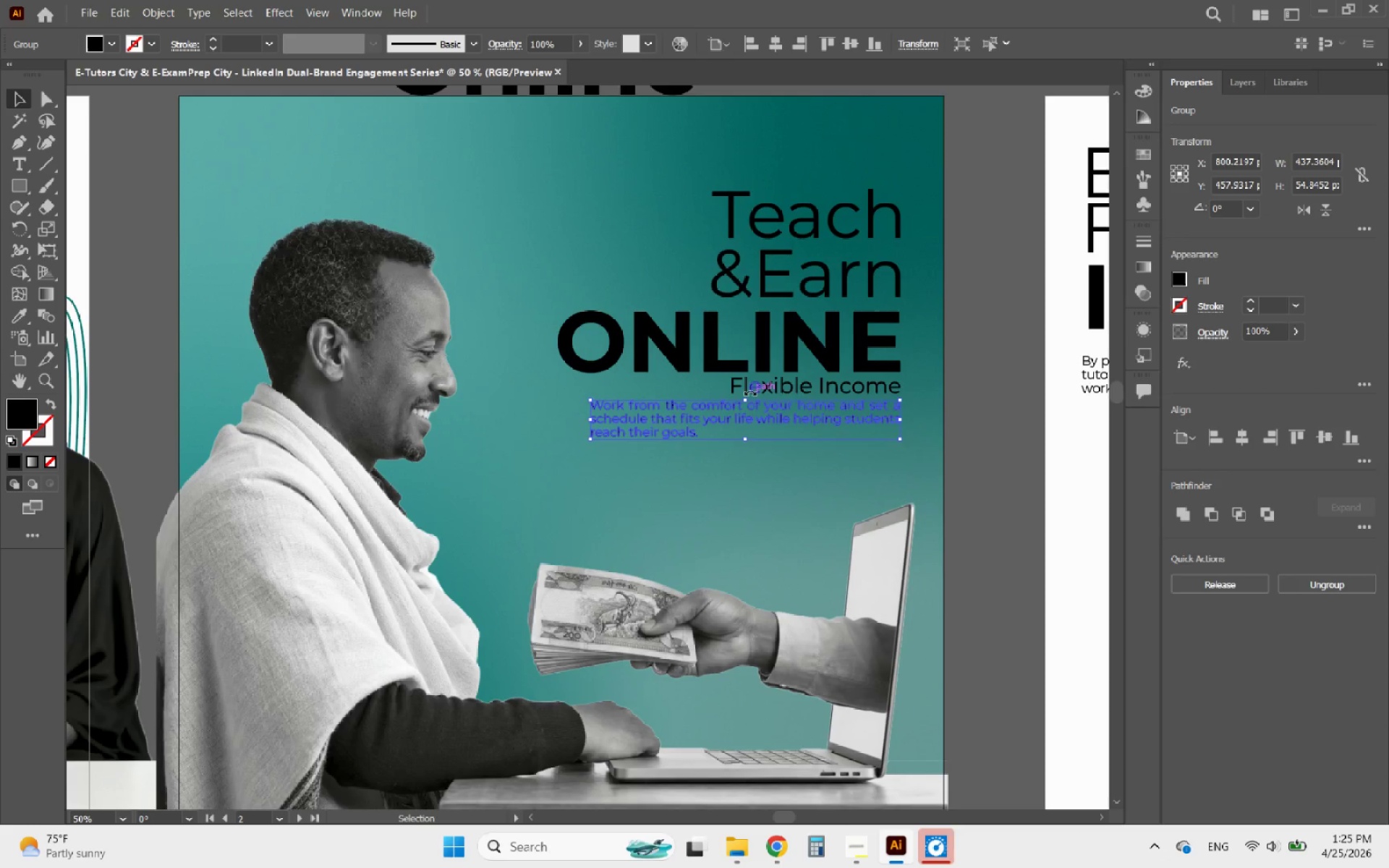 
left_click([745, 388])
 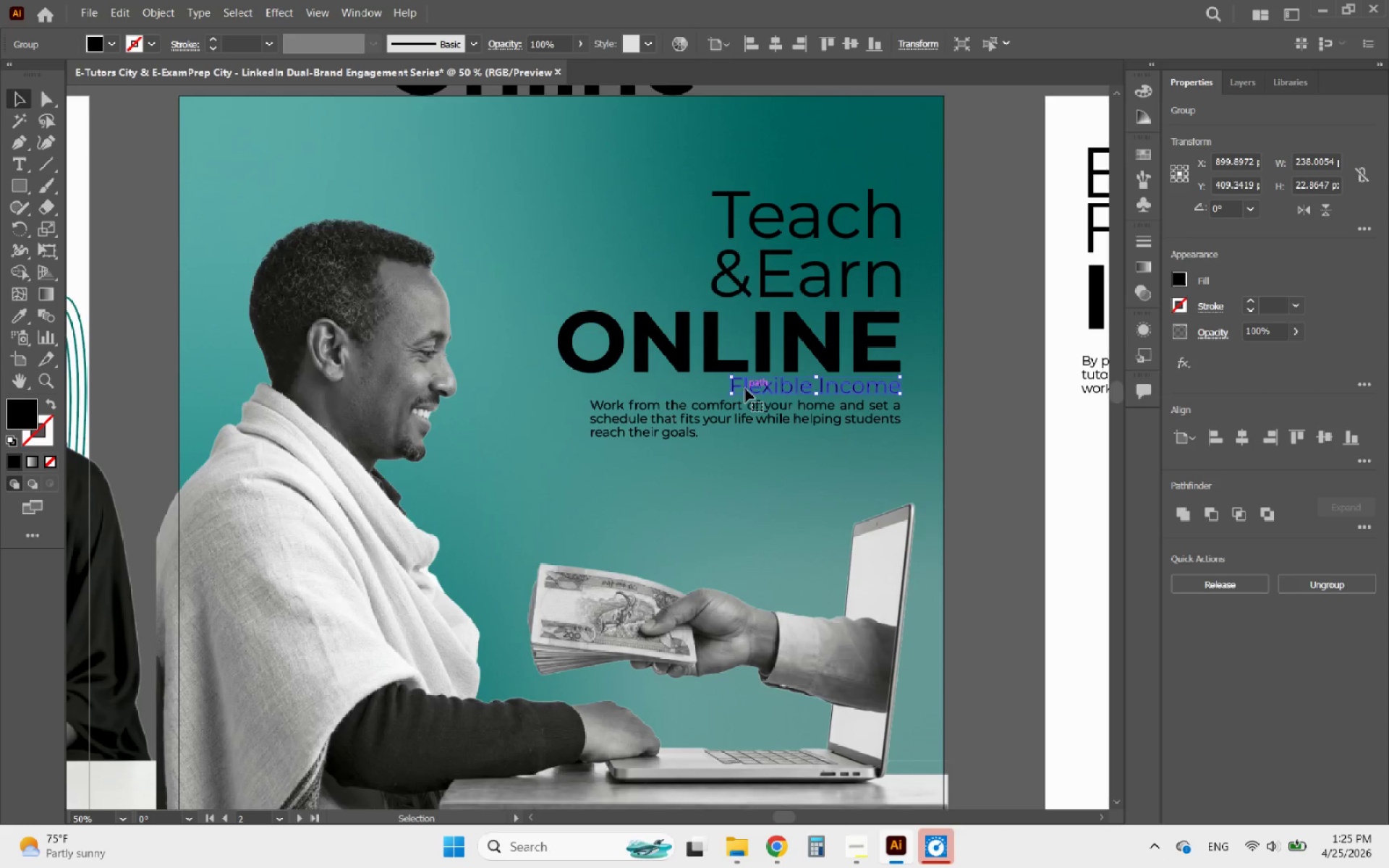 
key(ArrowDown)
 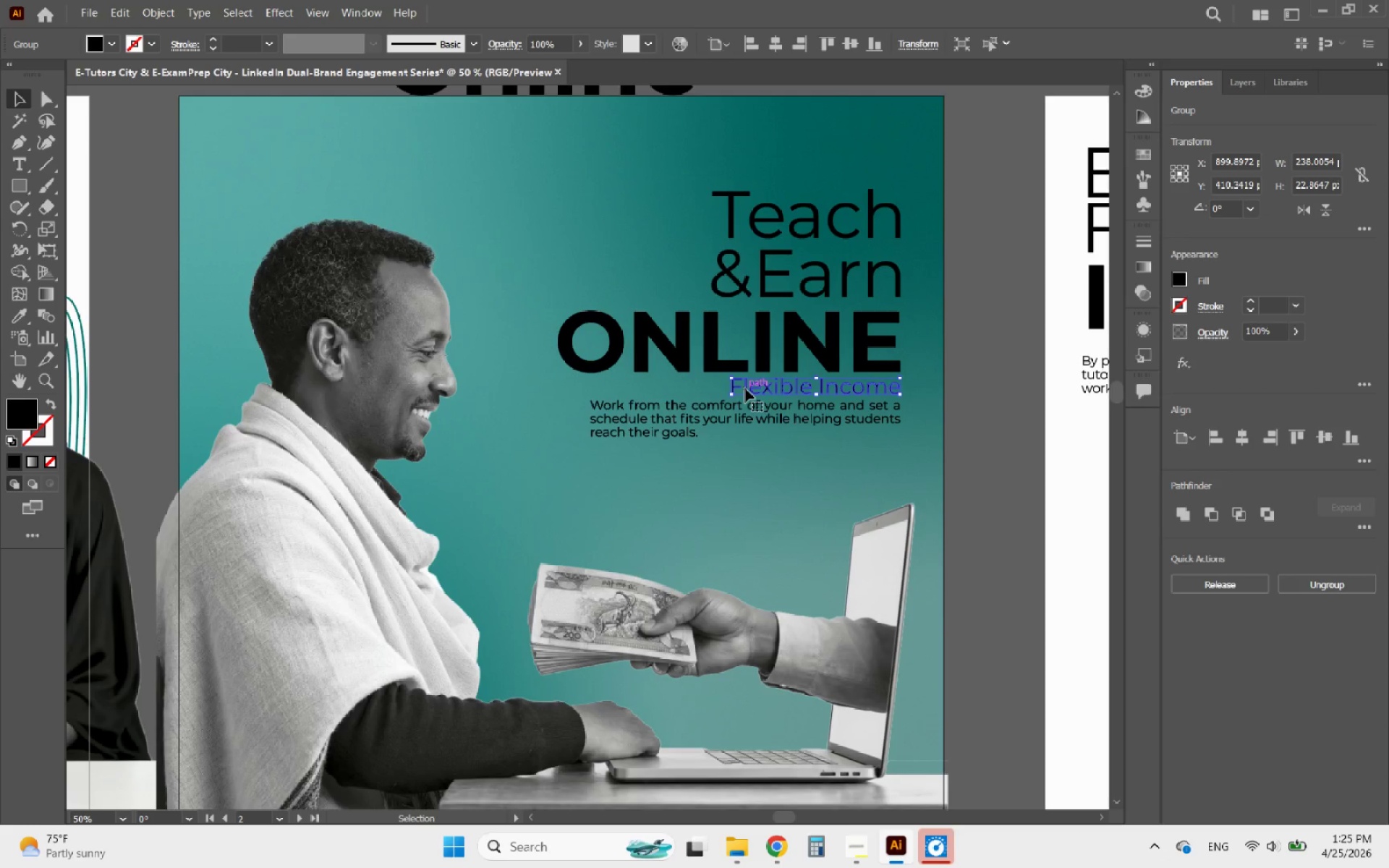 
key(ArrowDown)
 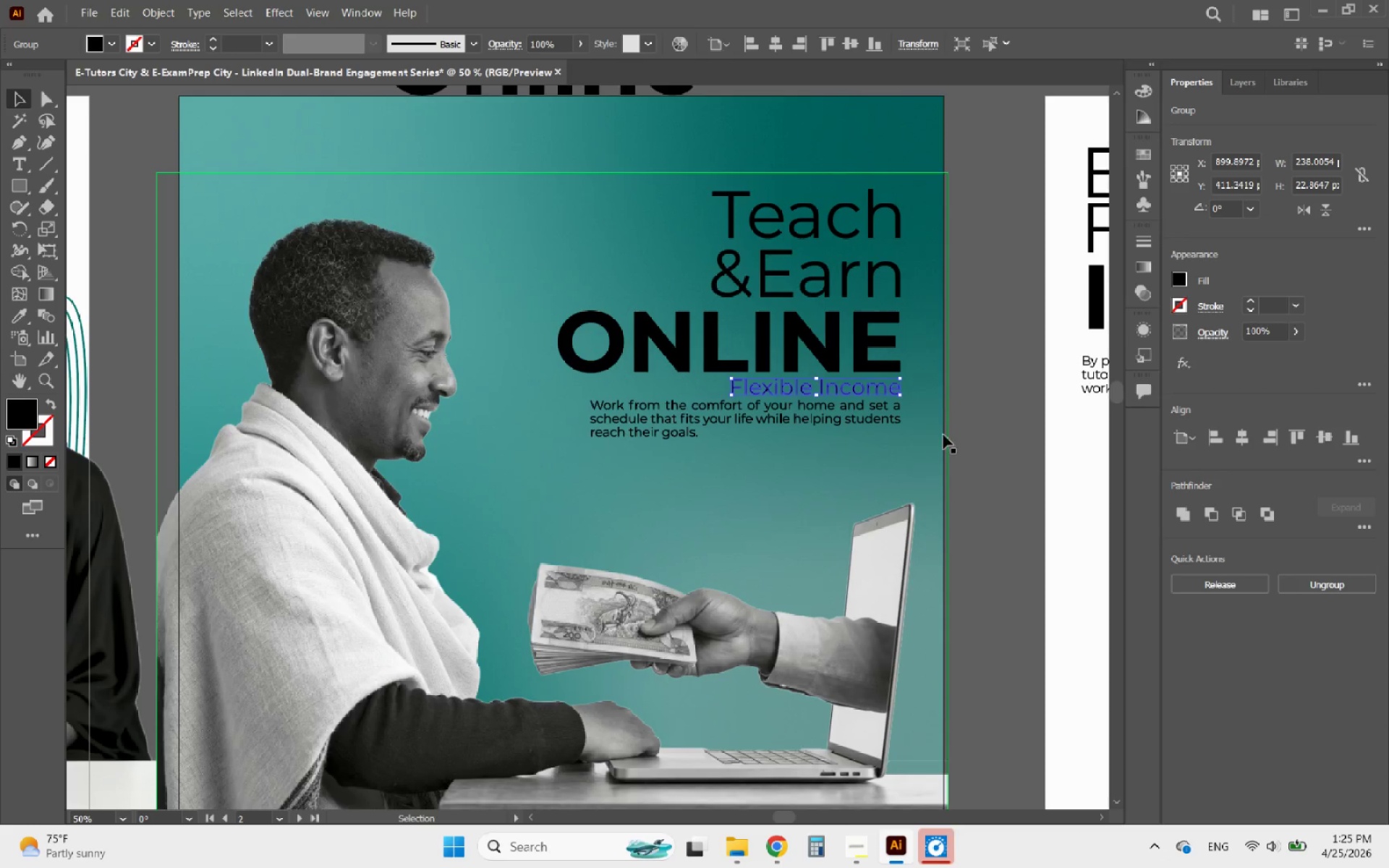 
left_click([992, 454])
 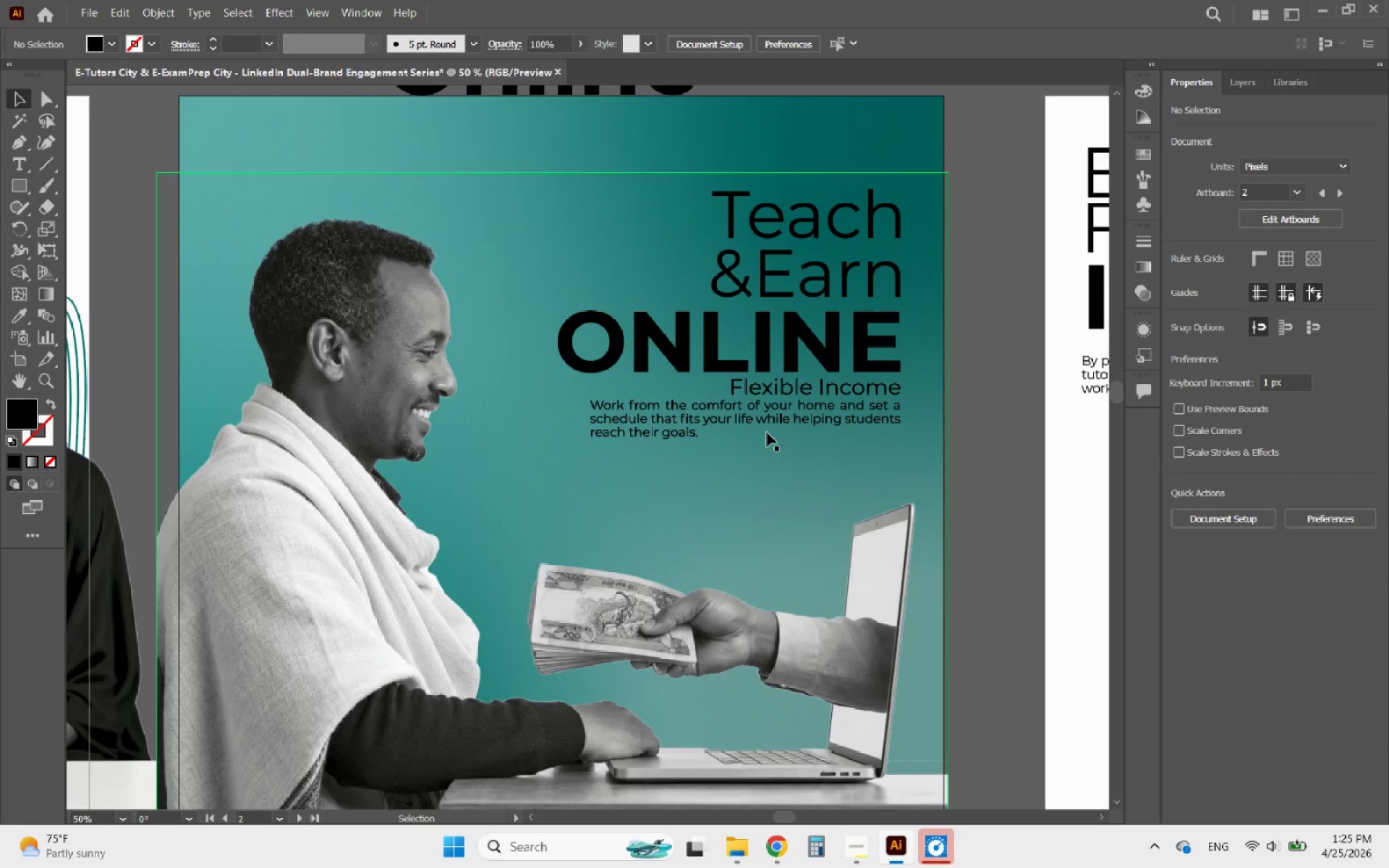 
left_click([745, 424])
 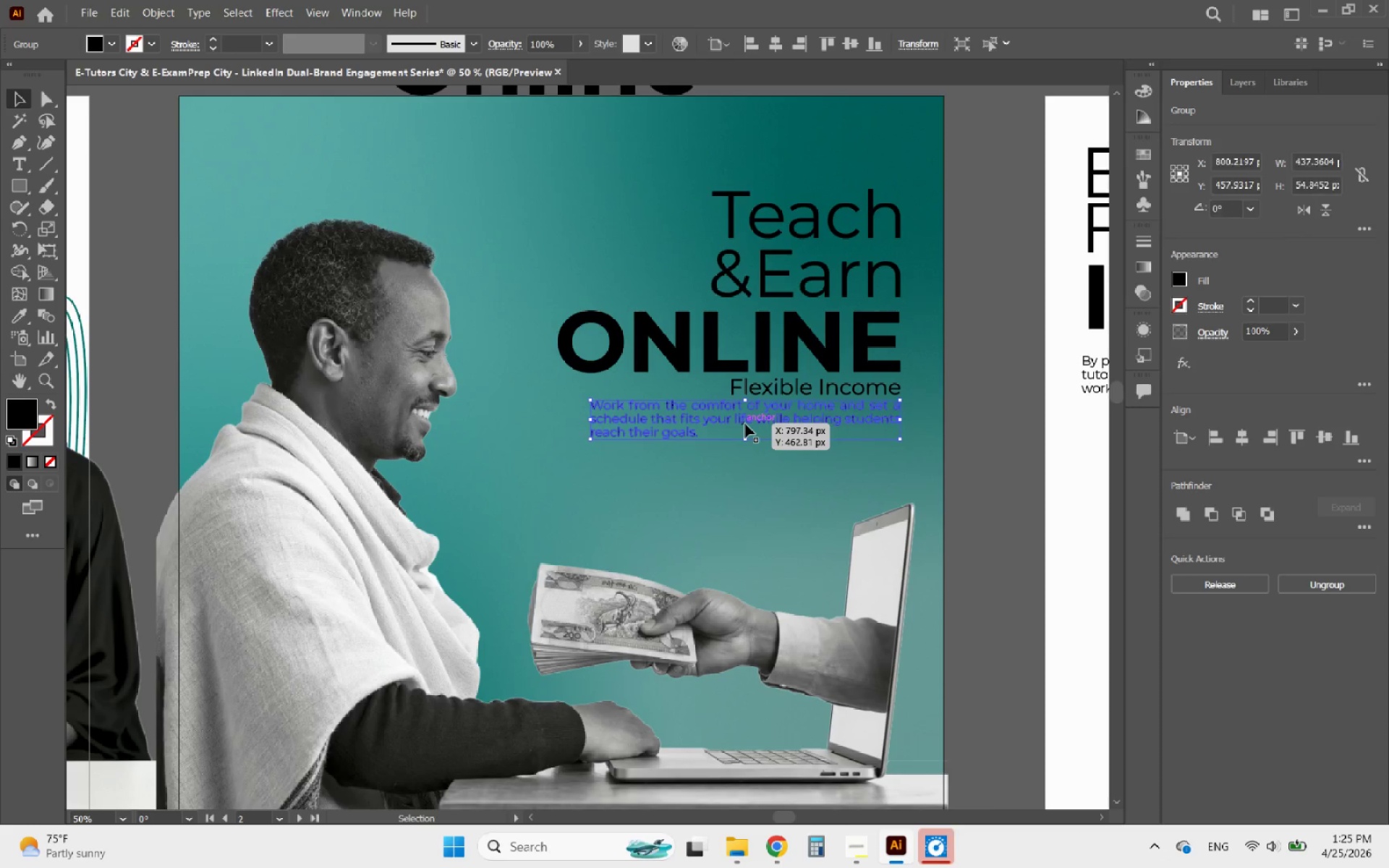 
key(ArrowDown)
 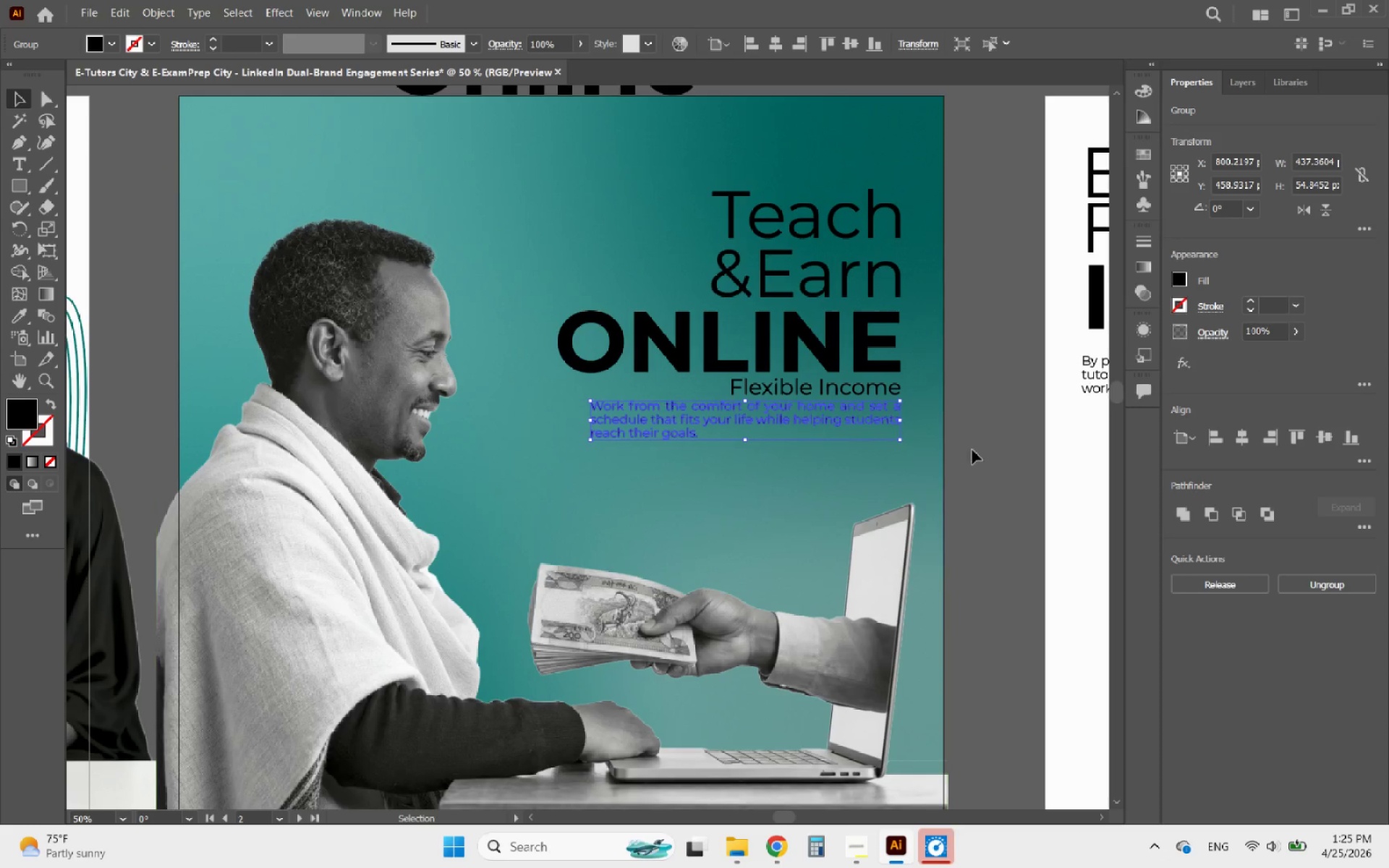 
left_click([993, 465])
 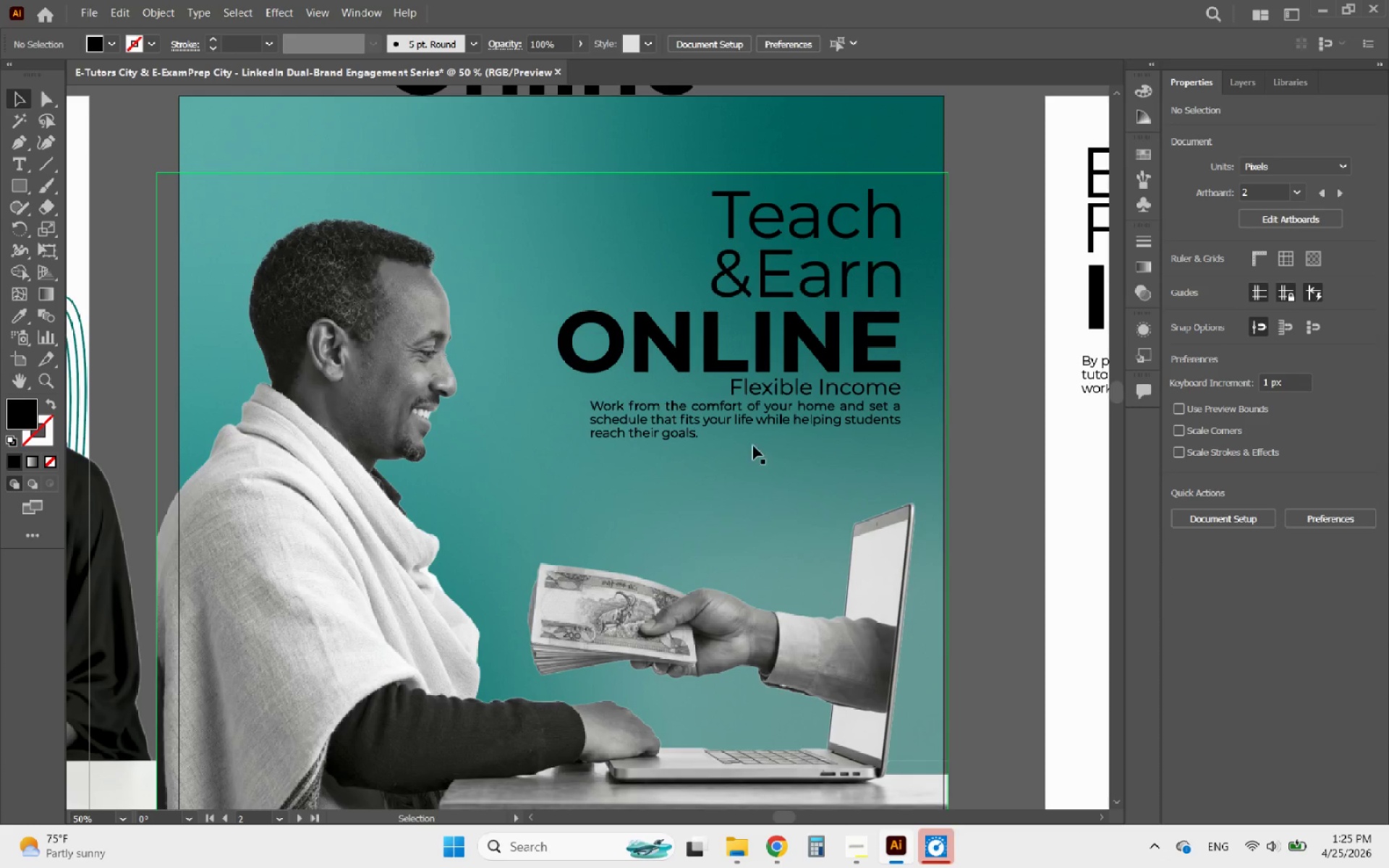 
left_click([665, 423])
 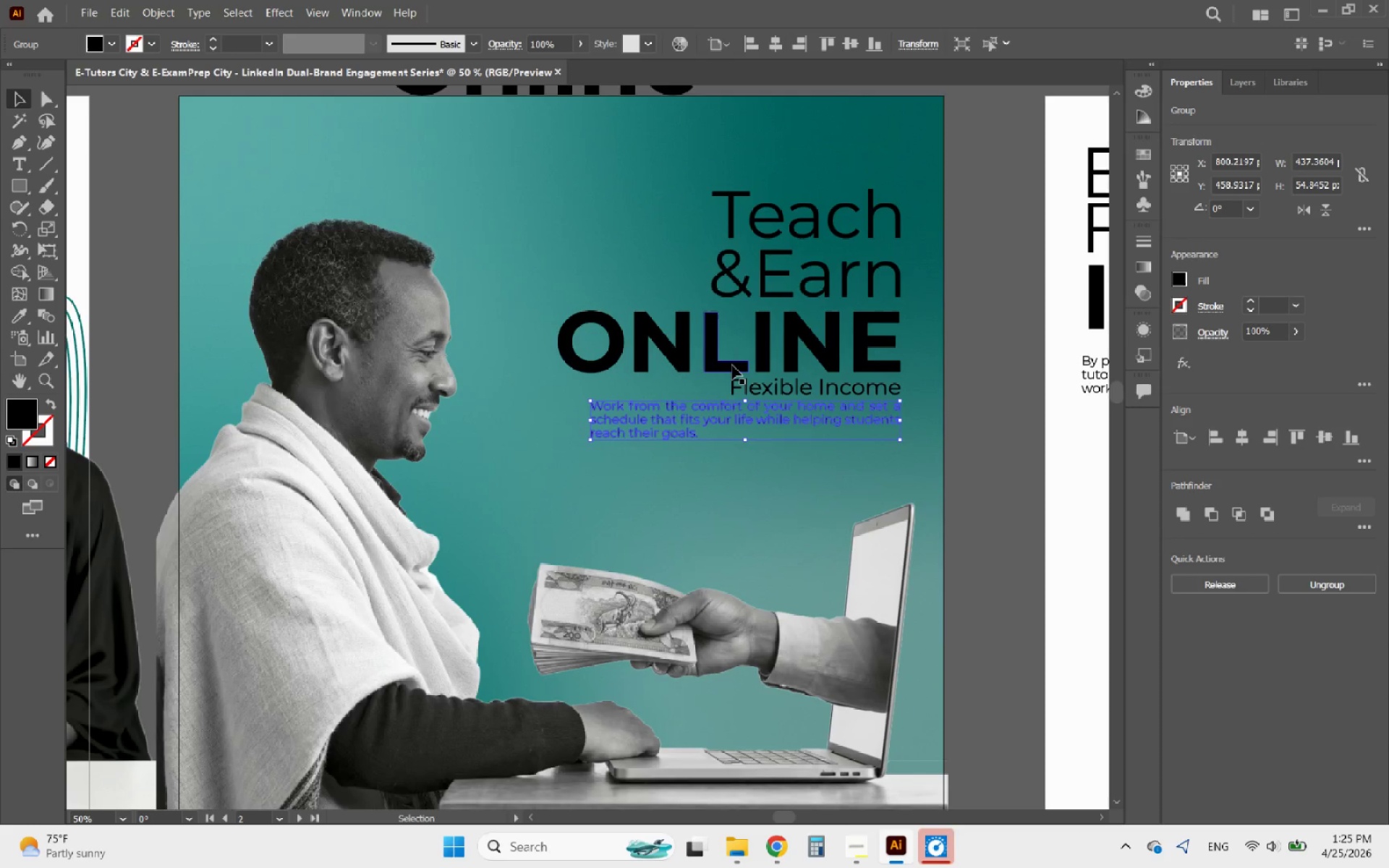 
left_click([732, 365])
 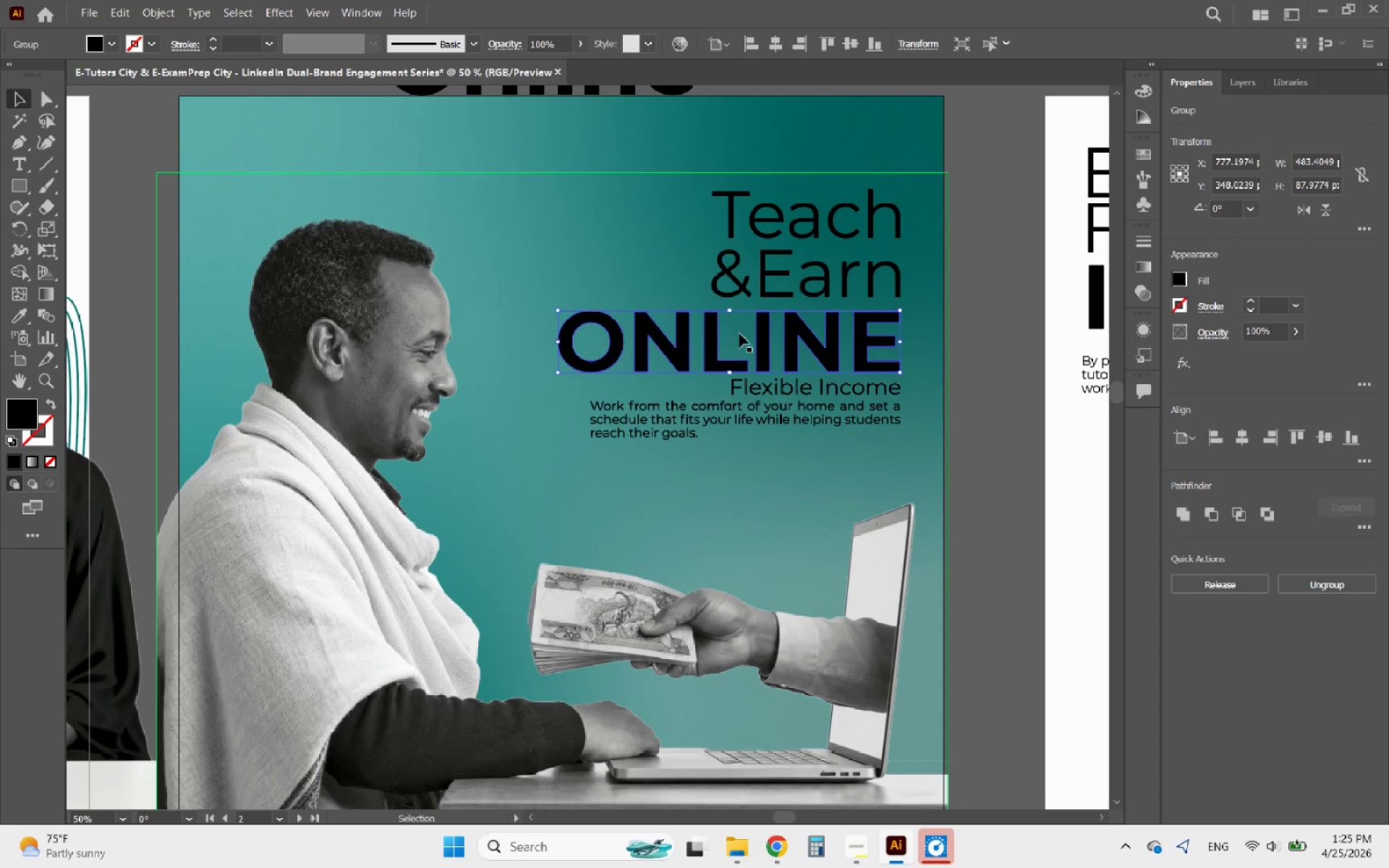 
hold_key(key=ShiftLeft, duration=2.2)
left_click([765, 282])
 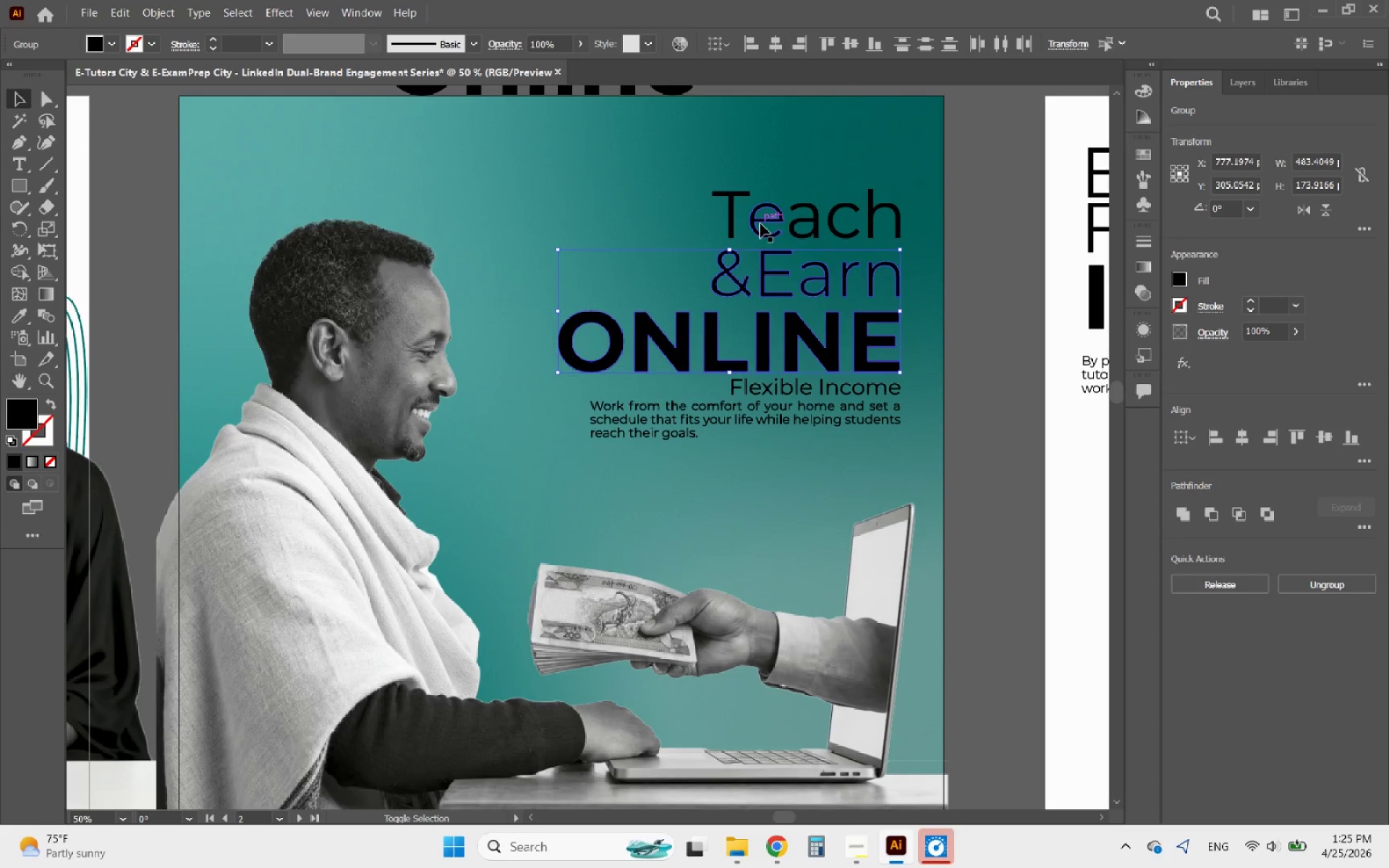 
left_click([760, 224])
 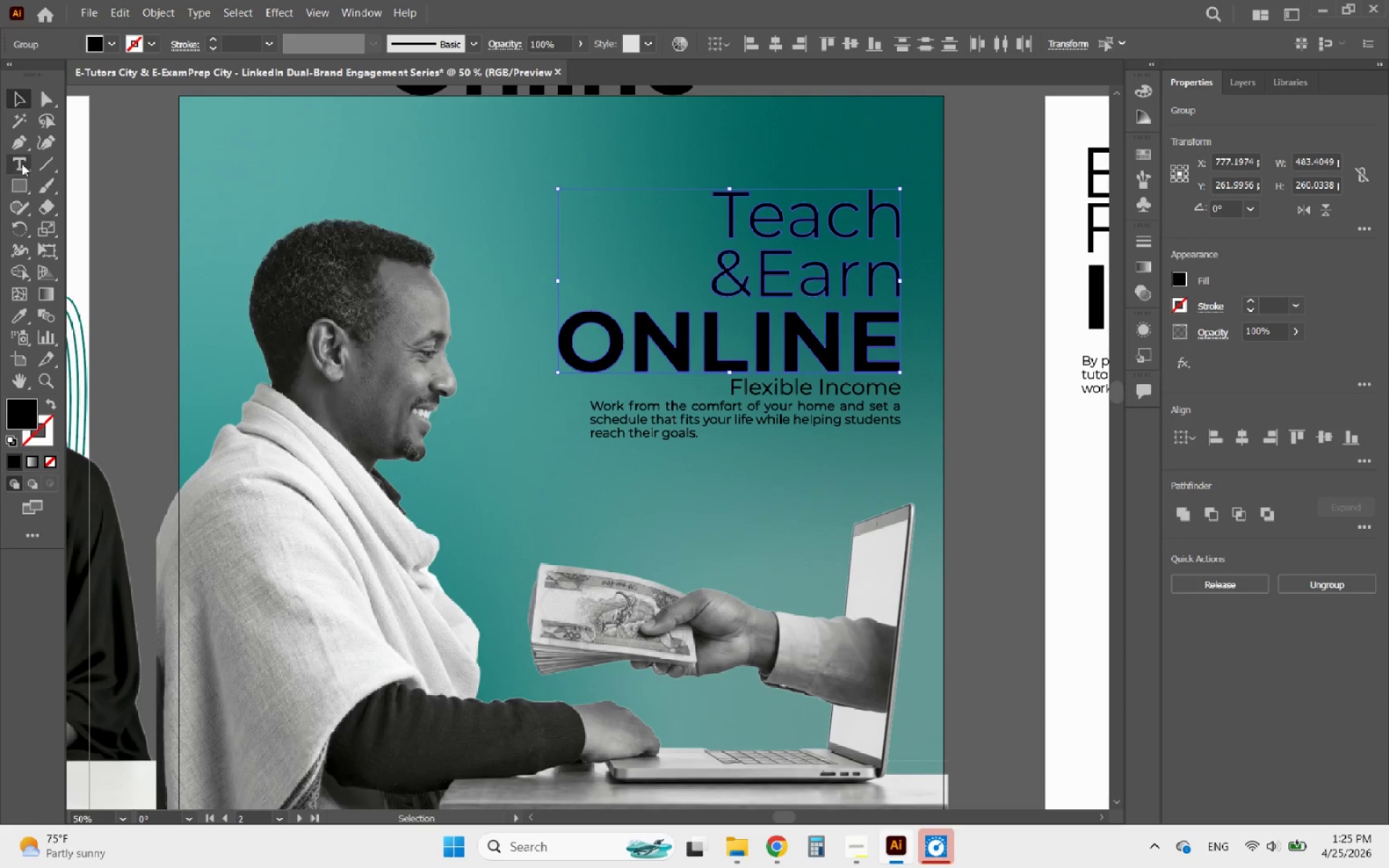 
left_click([20, 142])
 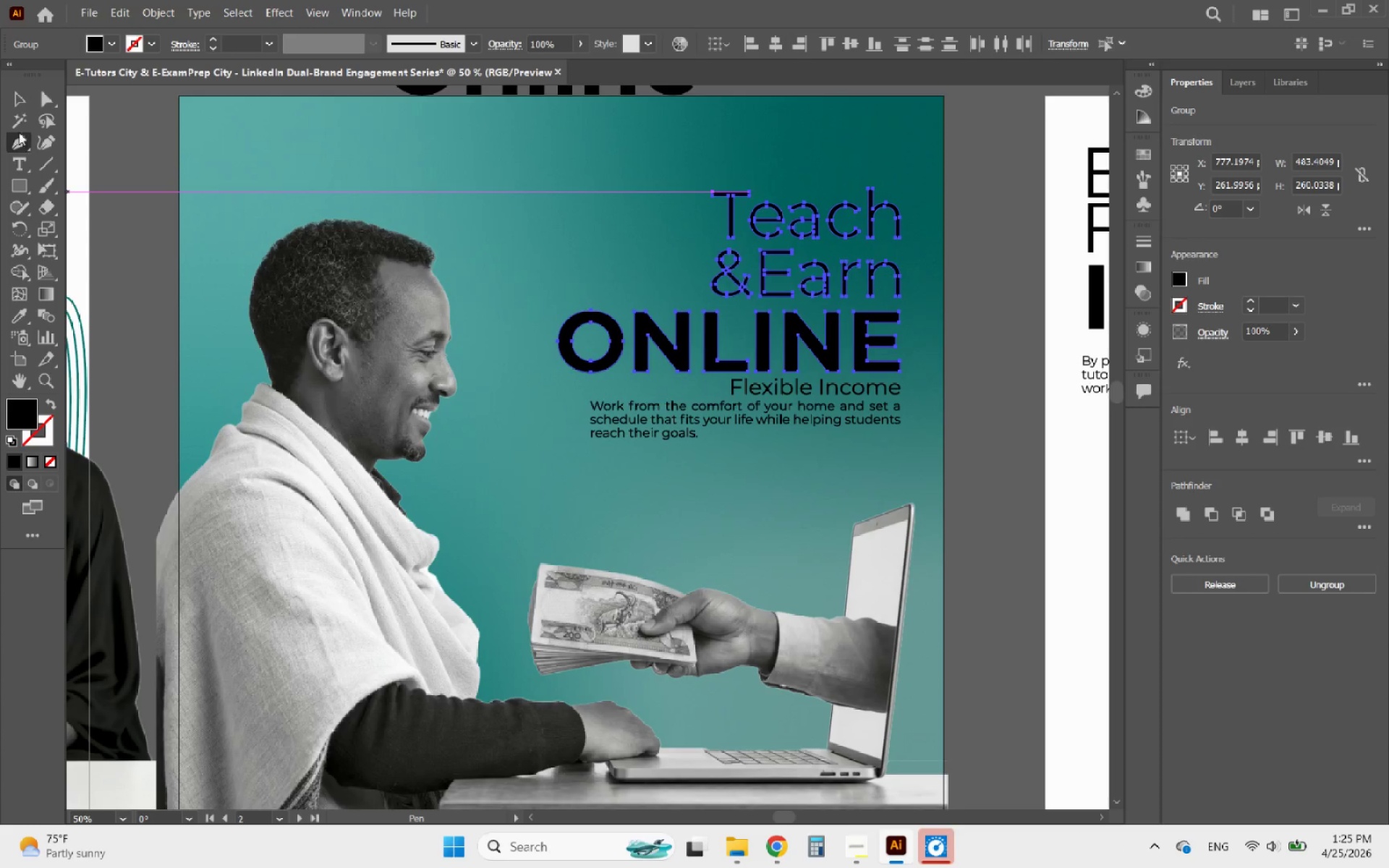 
left_click([18, 98])
 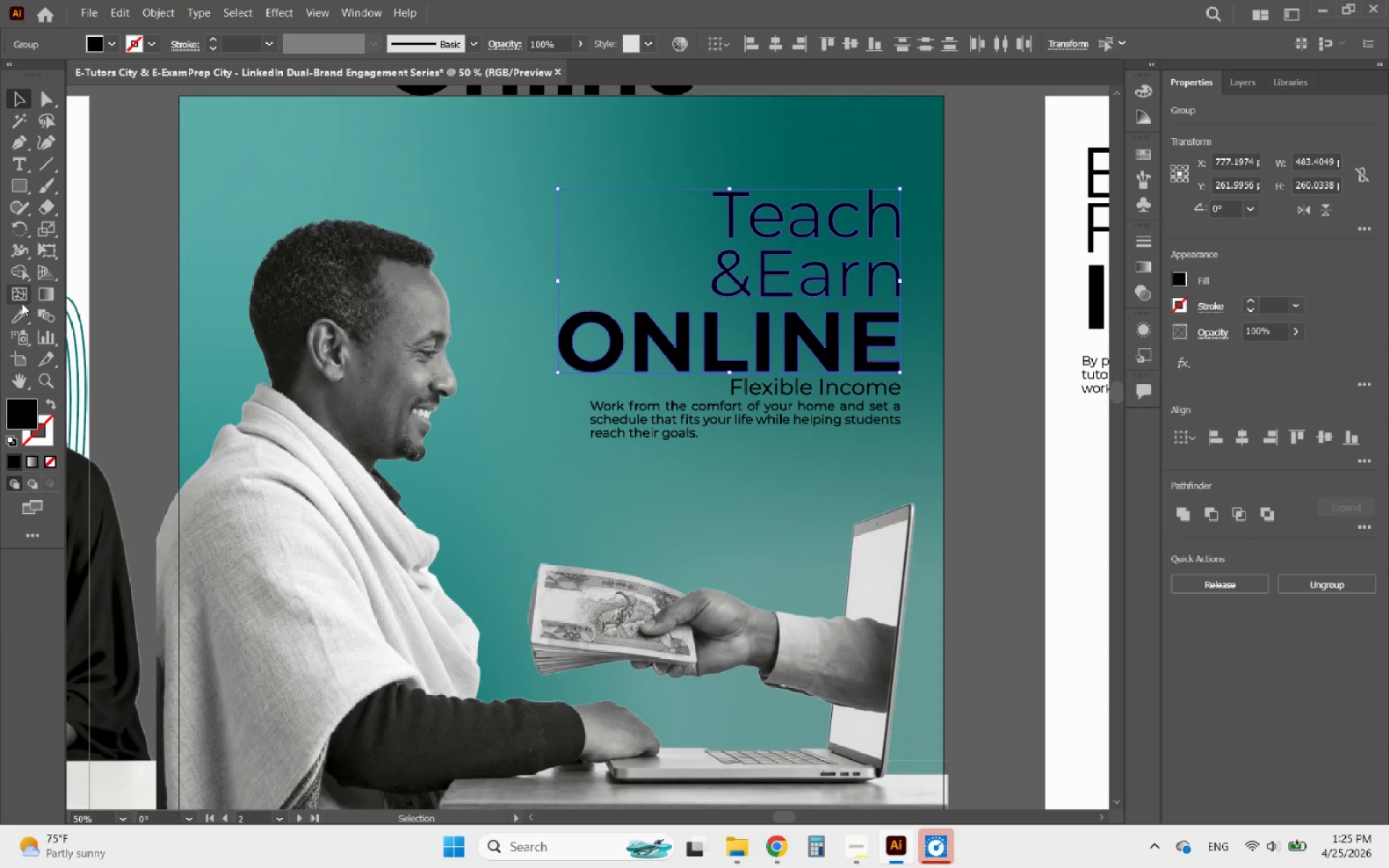 
left_click([16, 314])
 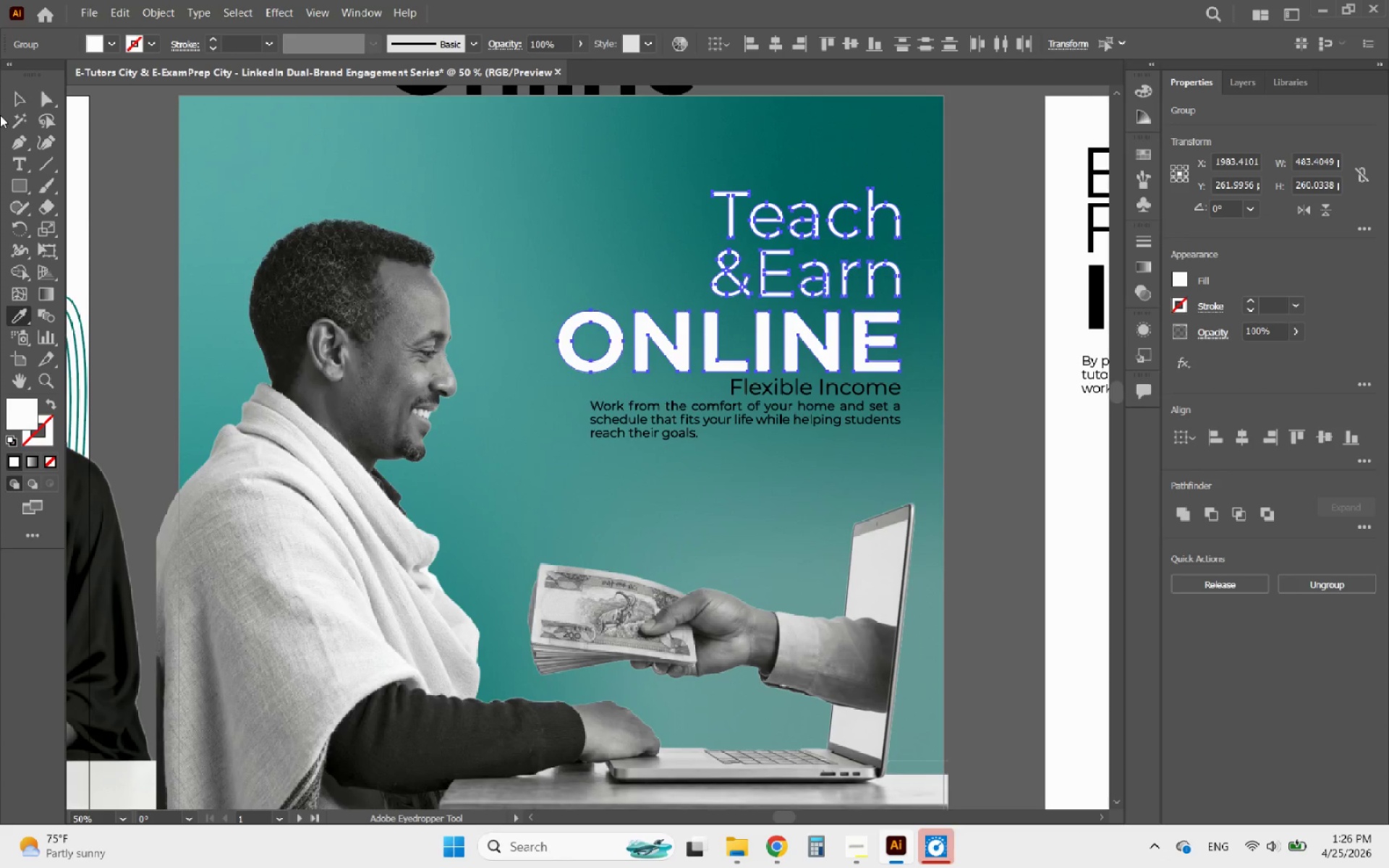 
left_click([22, 101])
 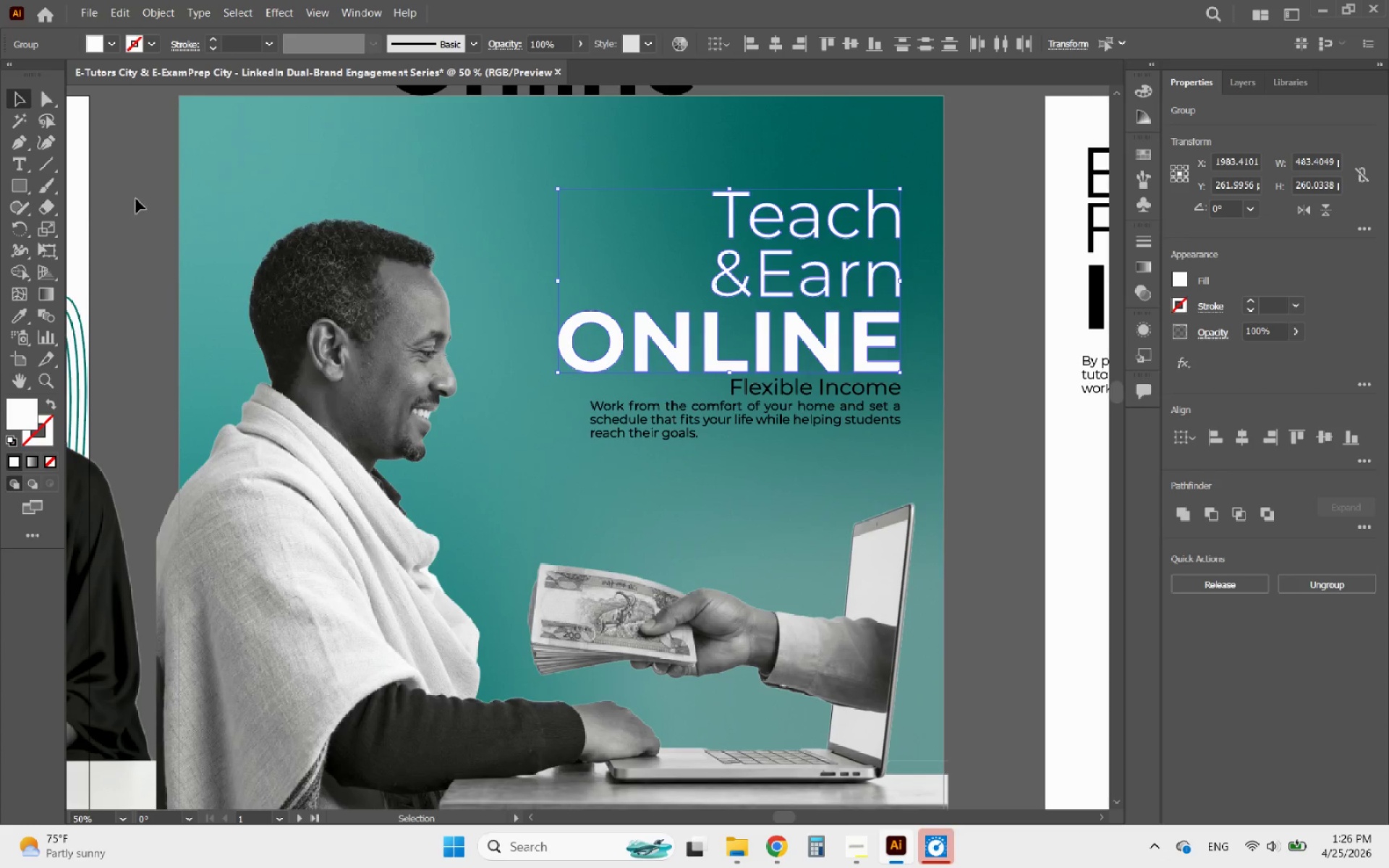 
left_click([145, 201])
 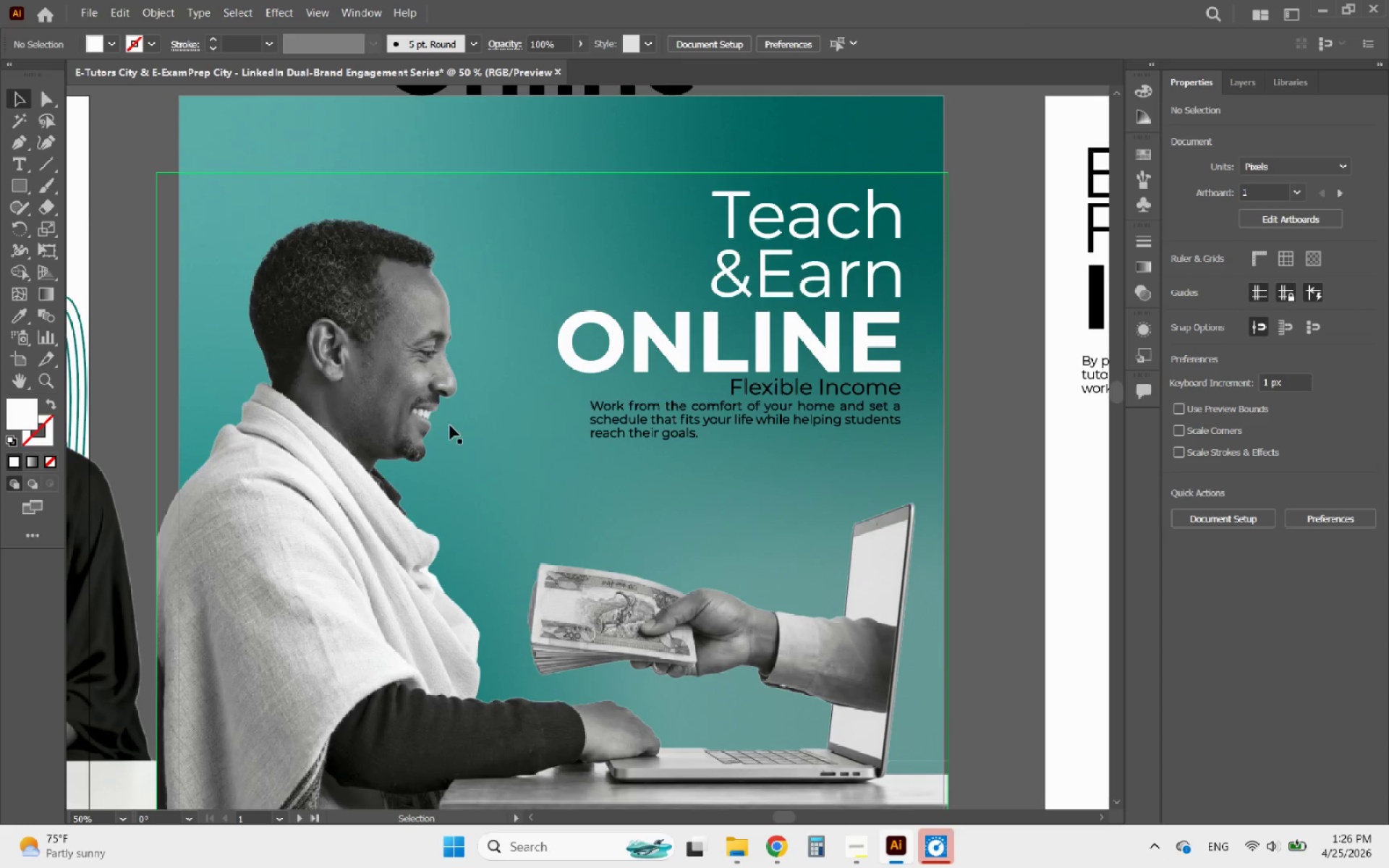 
hold_key(key=AltLeft, duration=2.5)
scroll: coordinate [868, 652], scroll_direction: down, amount: 3.0
 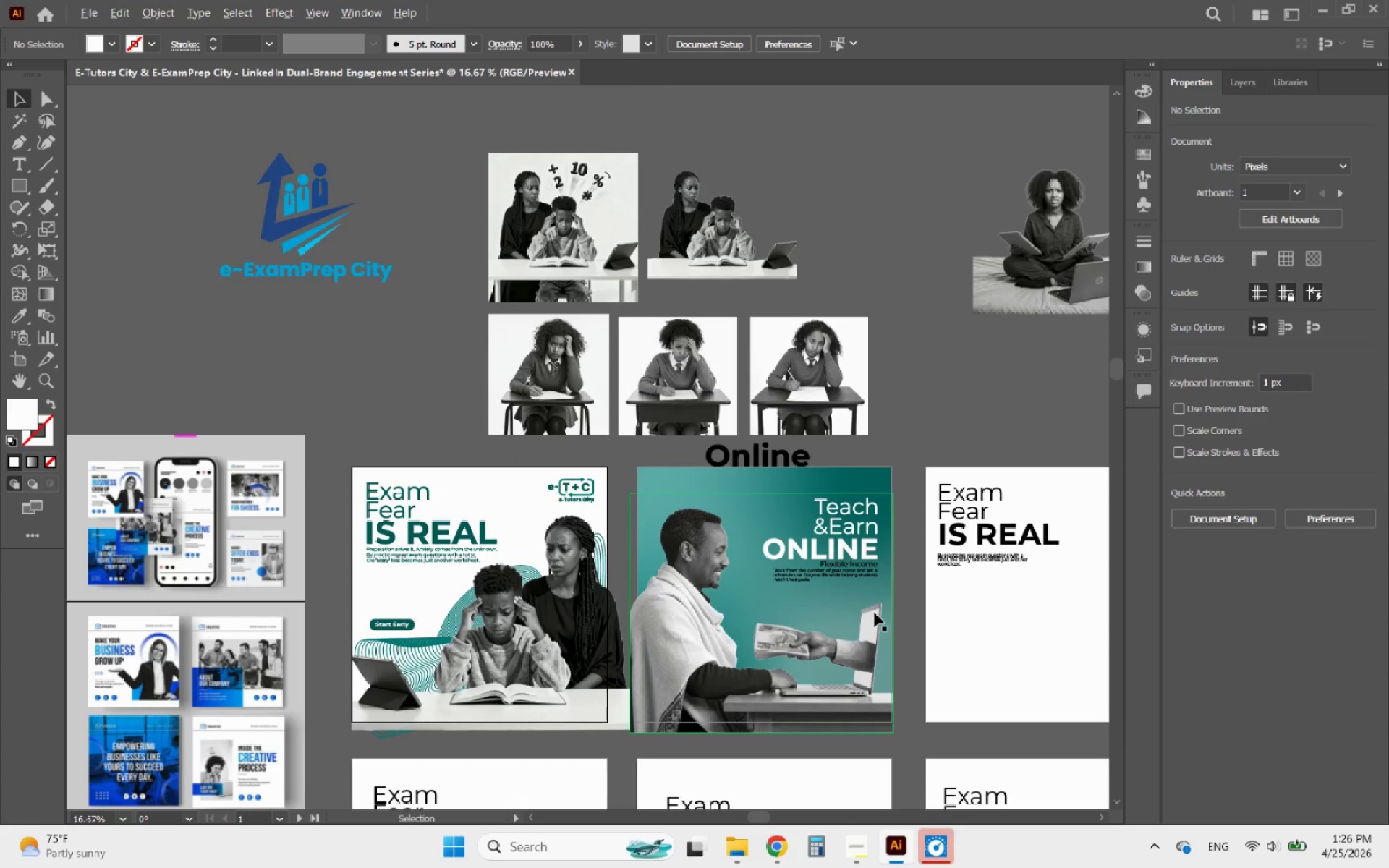 
scroll: coordinate [854, 622], scroll_direction: up, amount: 2.0
 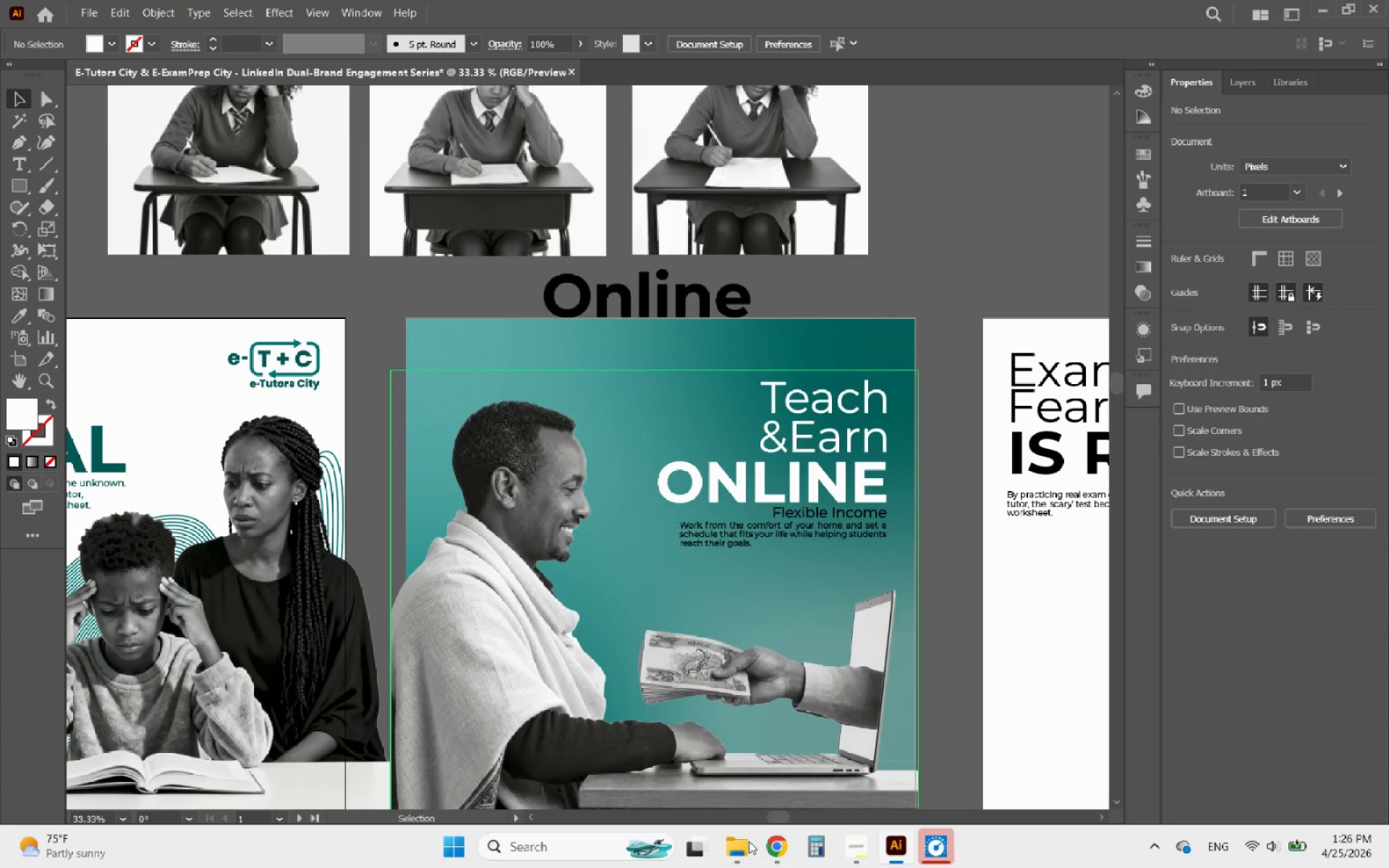 
left_click([736, 851])
 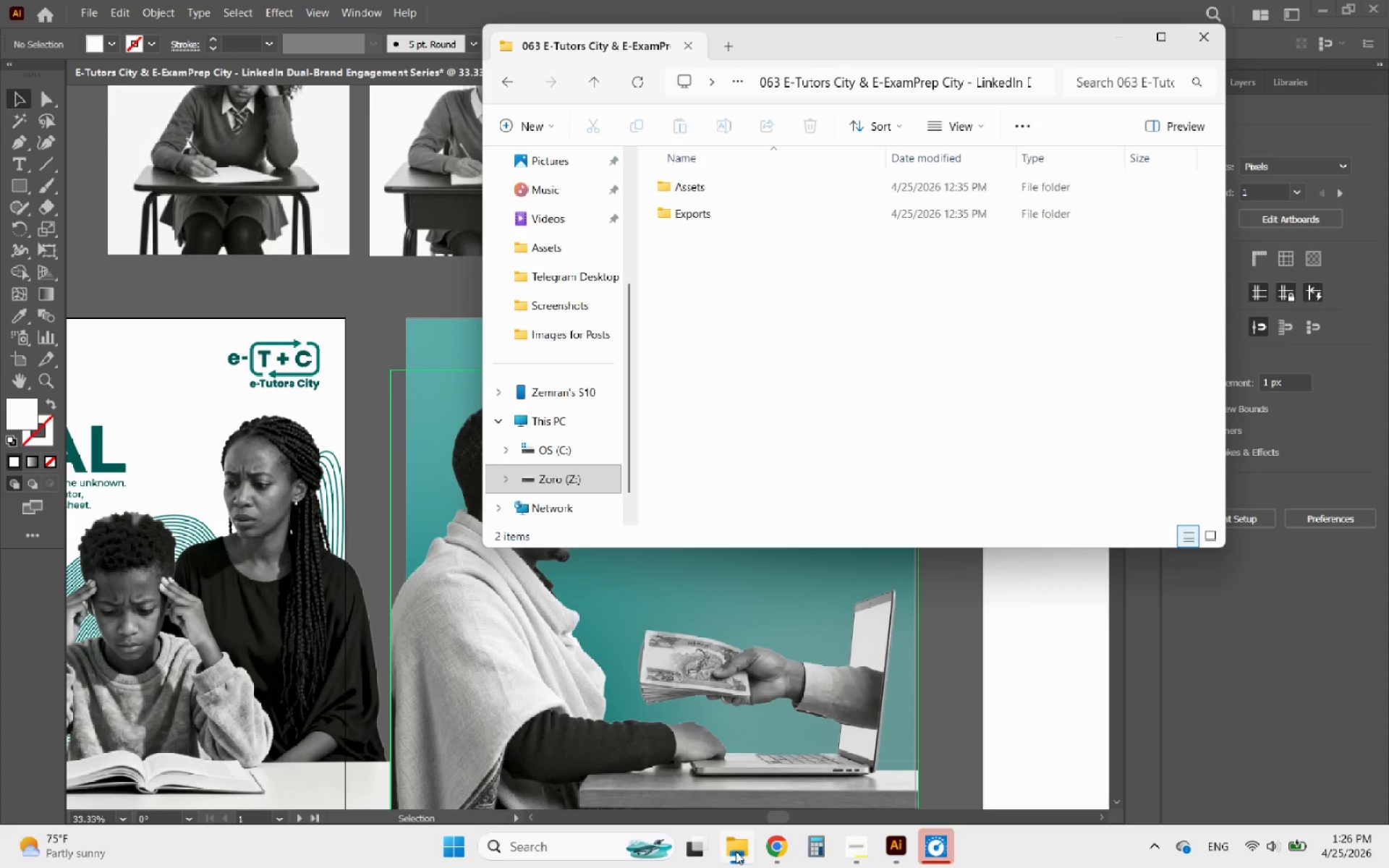 
left_click([736, 851])
 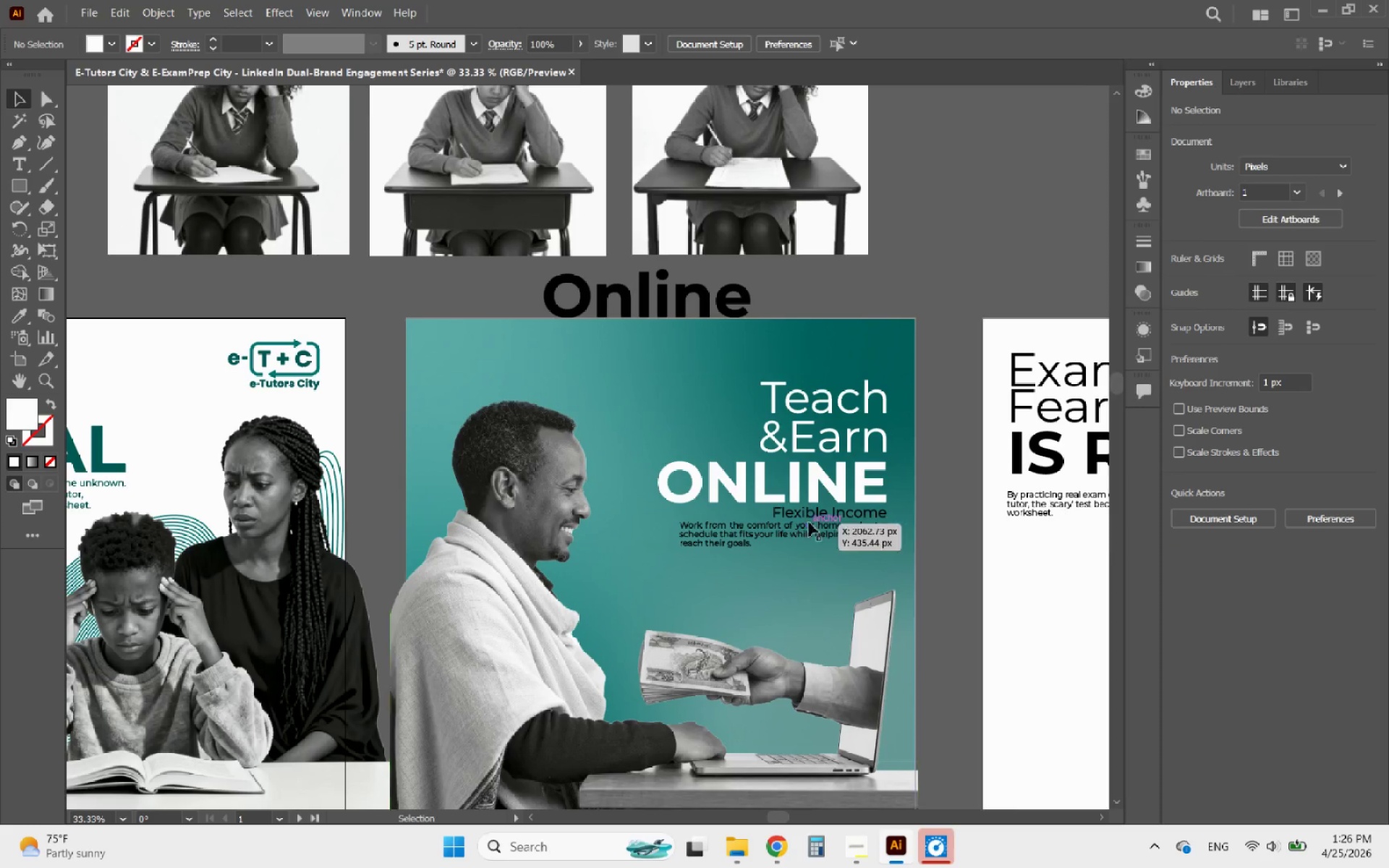 
left_click([809, 519])
 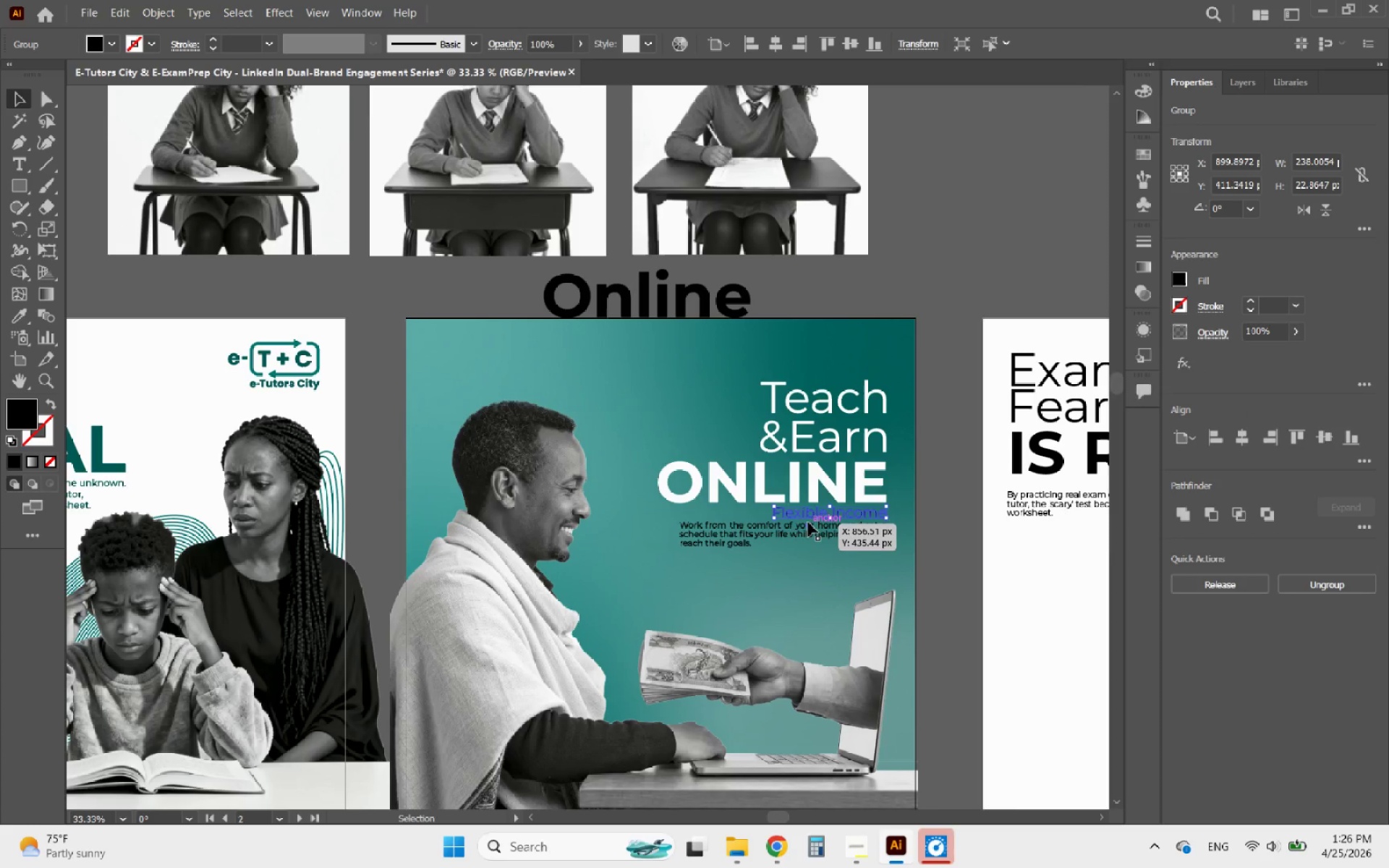 
hold_key(key=AltLeft, duration=1.09)
scroll: coordinate [808, 524], scroll_direction: up, amount: 2.0
 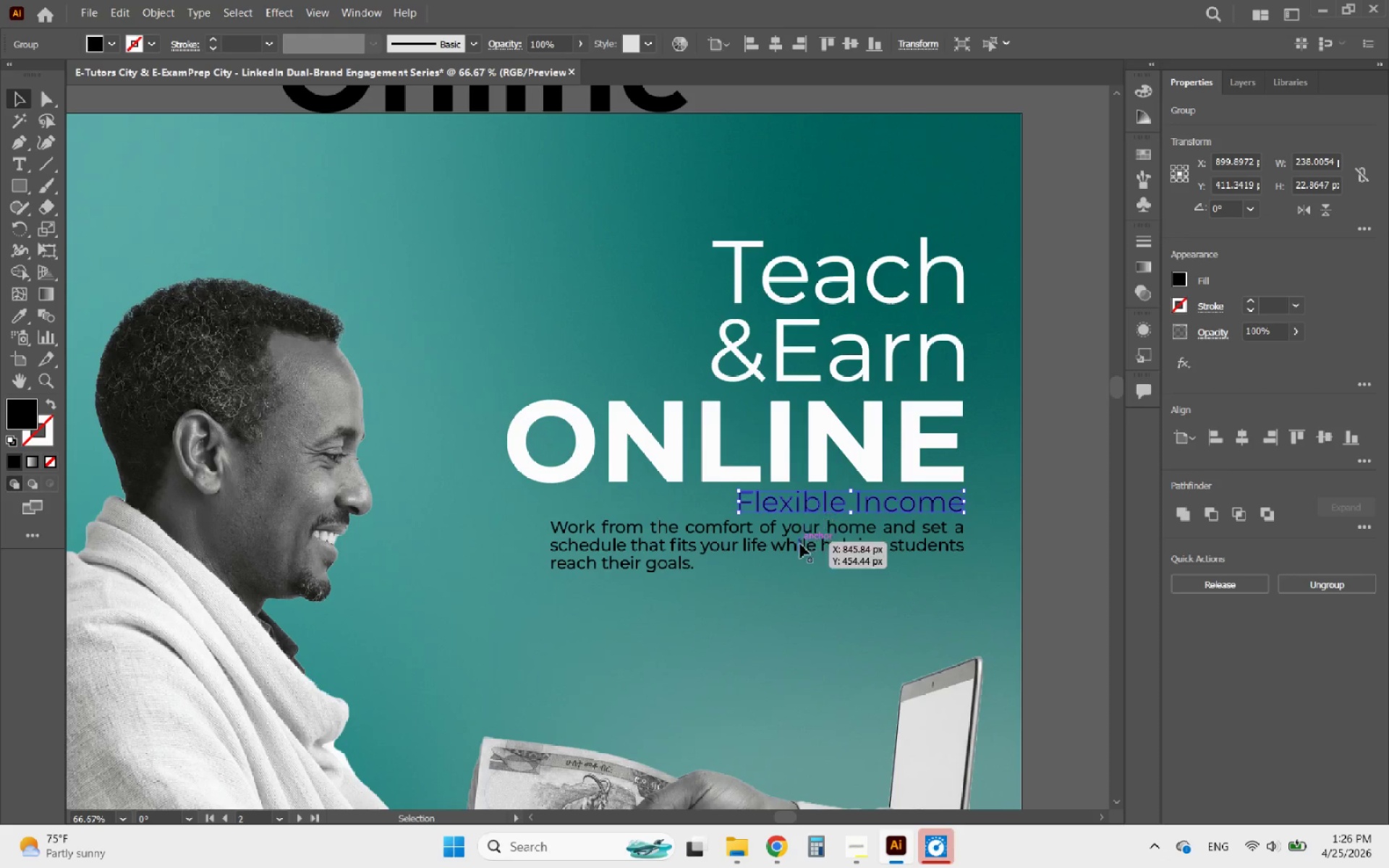 
left_click([799, 545])
 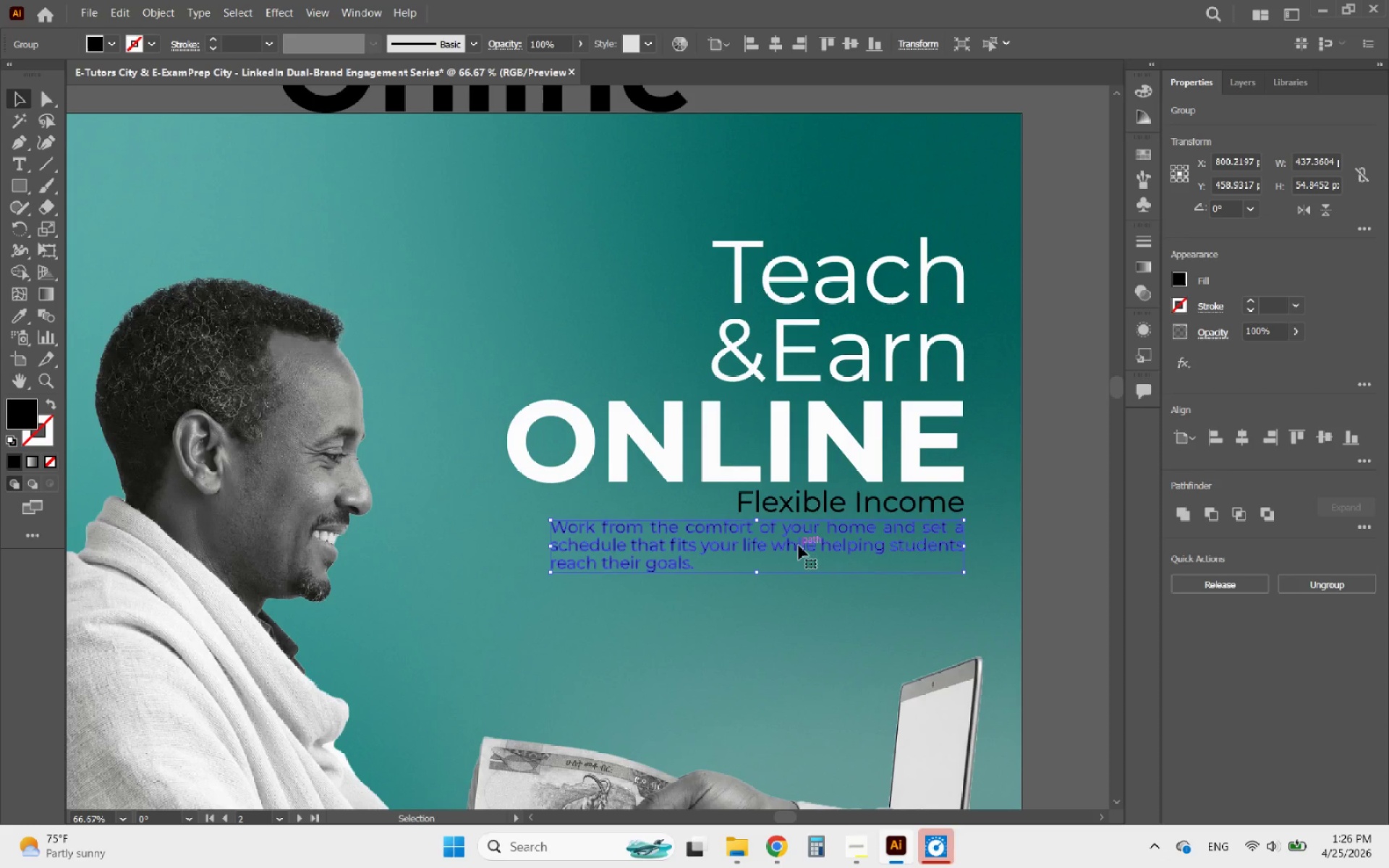 
hold_key(key=AltLeft, duration=1.25)
scroll: coordinate [799, 545], scroll_direction: down, amount: 4.0
 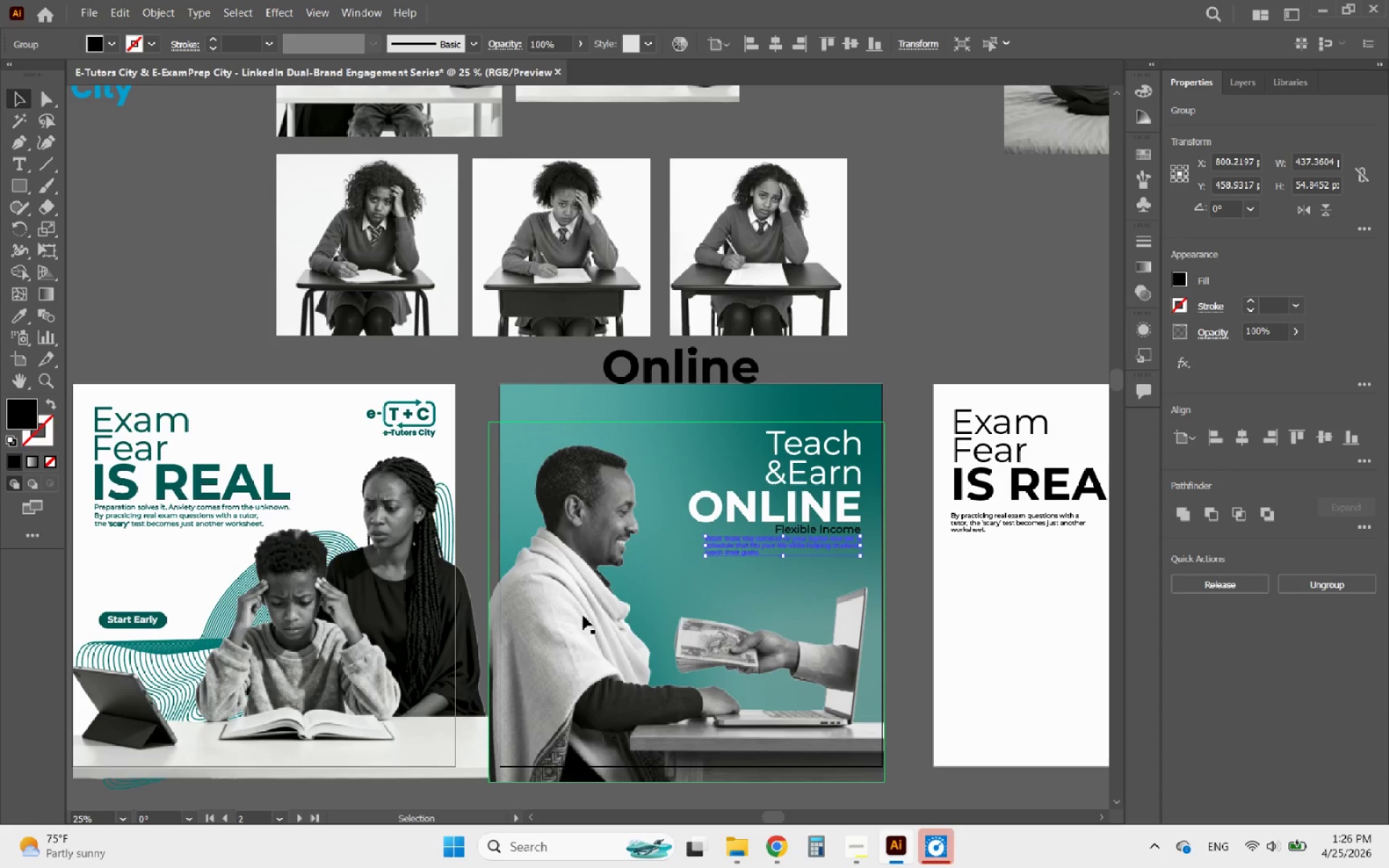 
hold_key(key=AltLeft, duration=3.53)
scroll: coordinate [90, 522], scroll_direction: up, amount: 4.0
 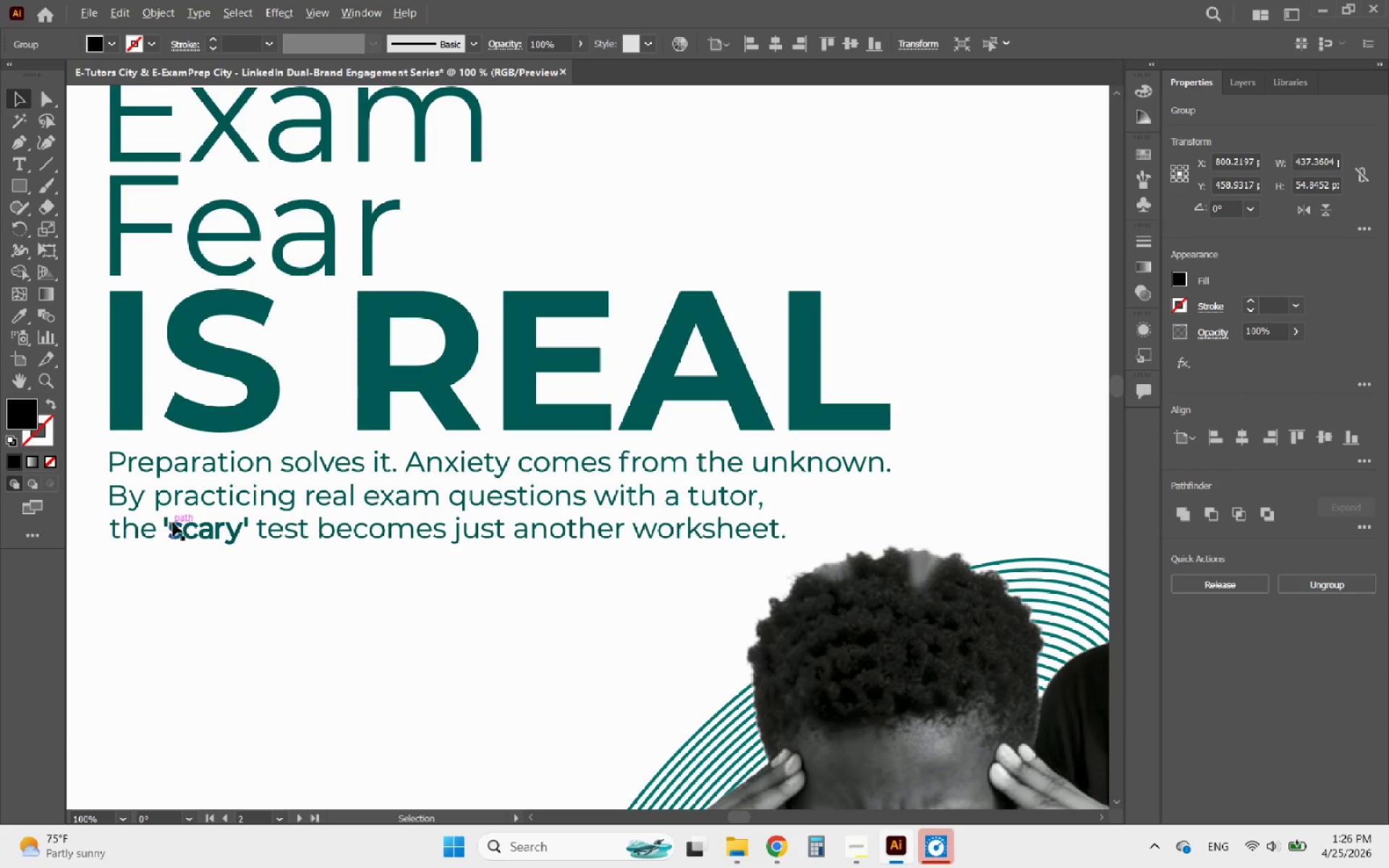 
scroll: coordinate [140, 540], scroll_direction: down, amount: 5.0
 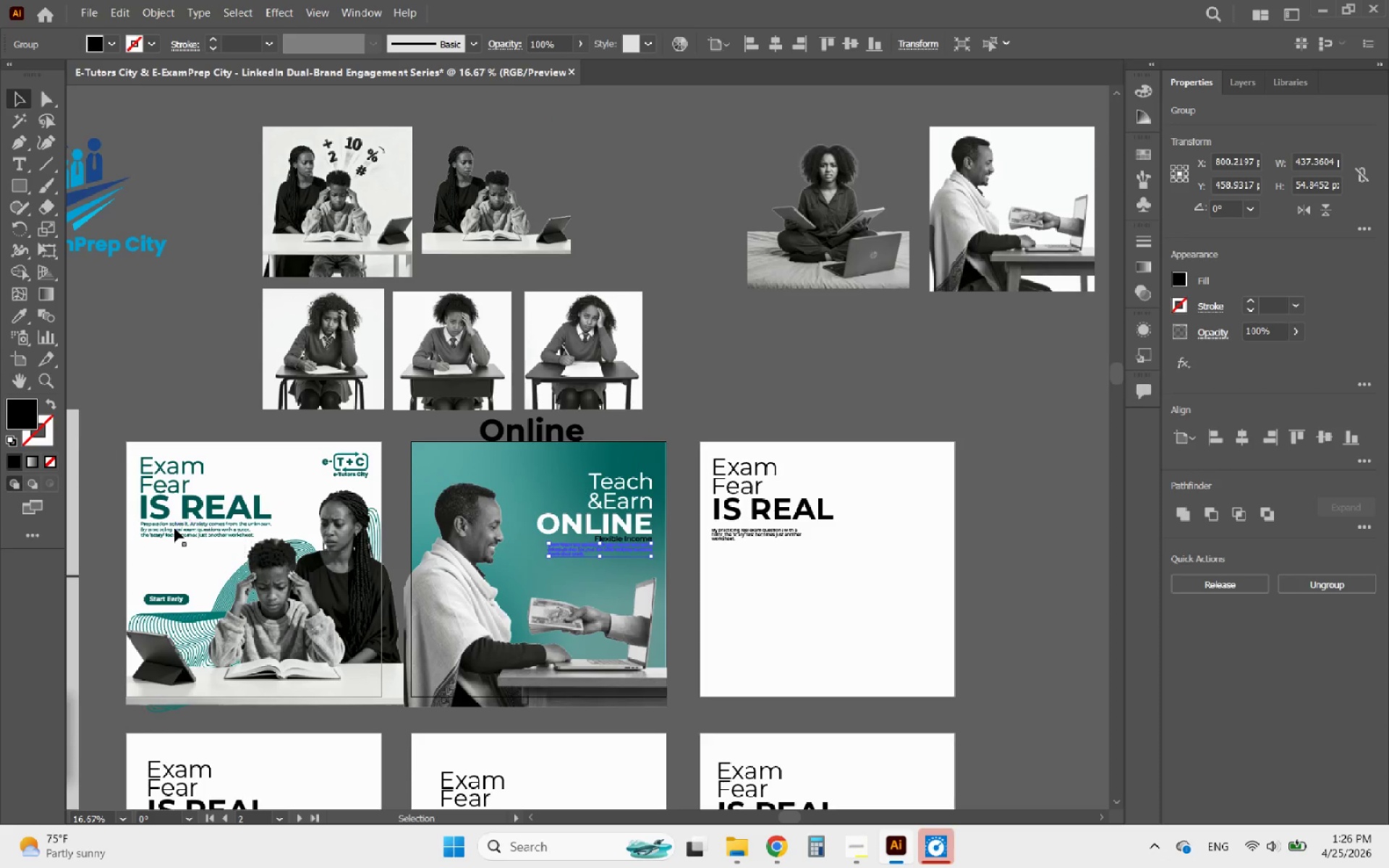 
left_click([174, 528])
 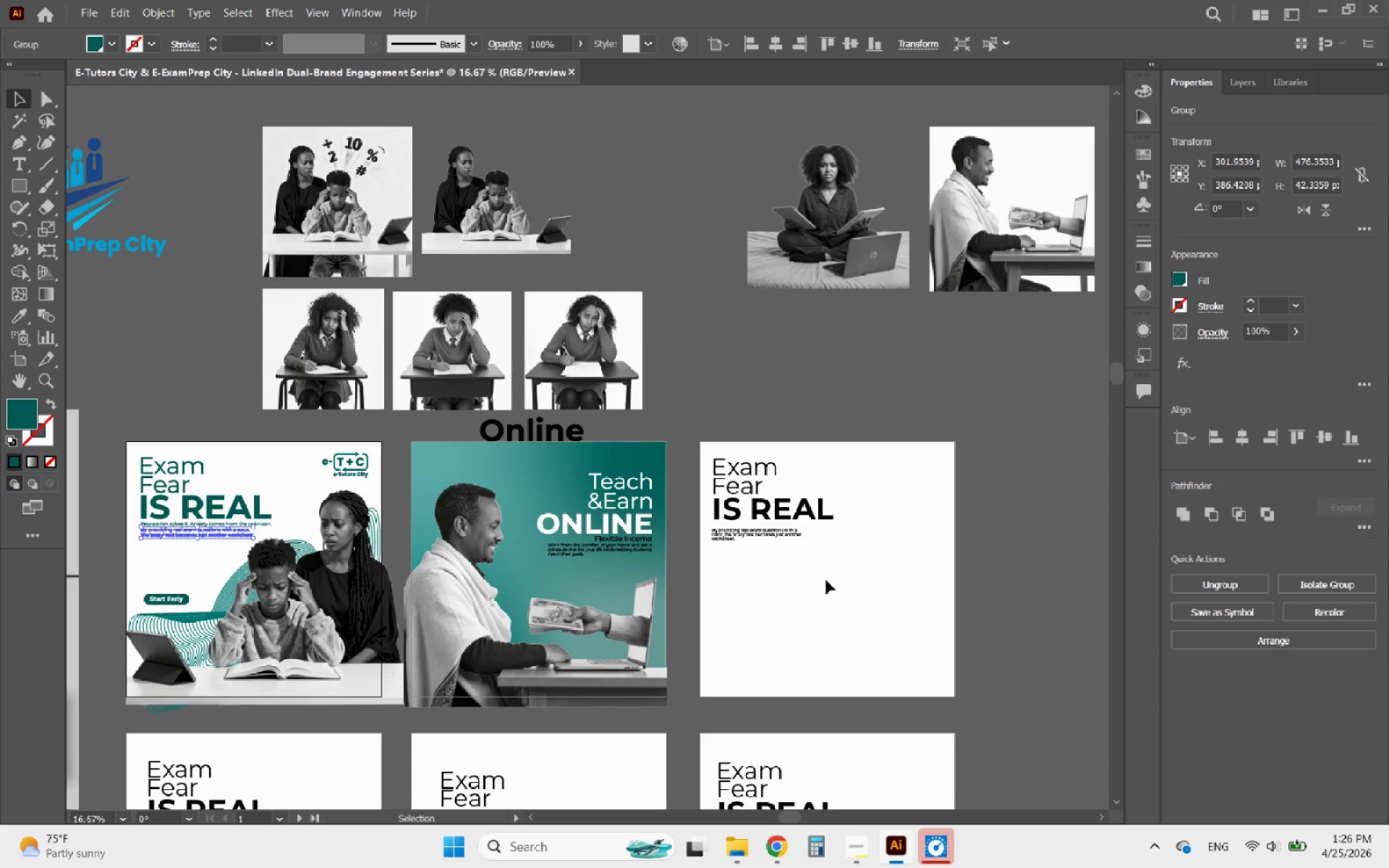 
hold_key(key=AltLeft, duration=0.72)
scroll: coordinate [610, 571], scroll_direction: up, amount: 3.0
 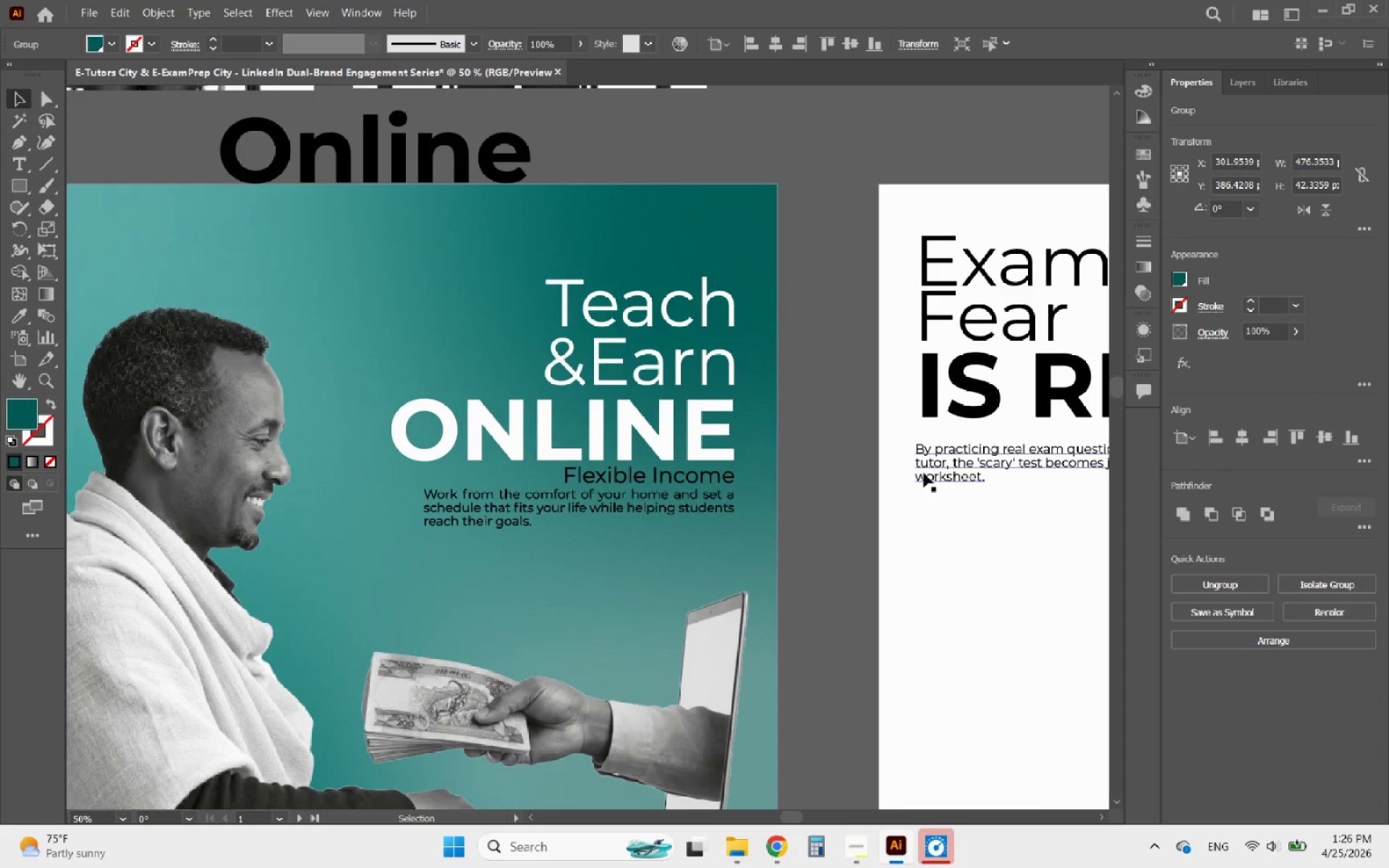 
left_click([925, 472])
 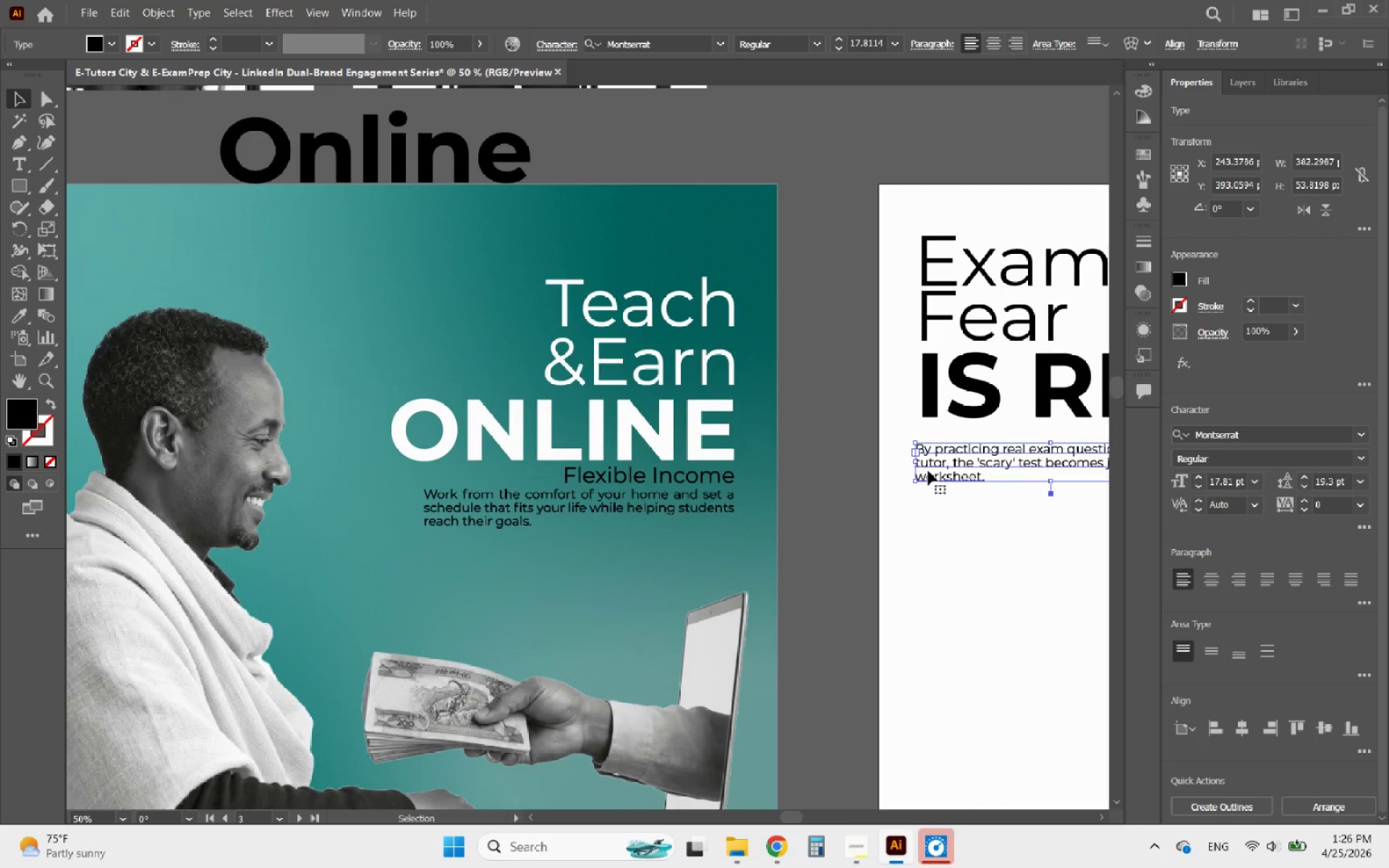 
hold_key(key=AltLeft, duration=3.44)
left_click_drag(start_coordinate=[929, 471], to_coordinate=[448, 575])
 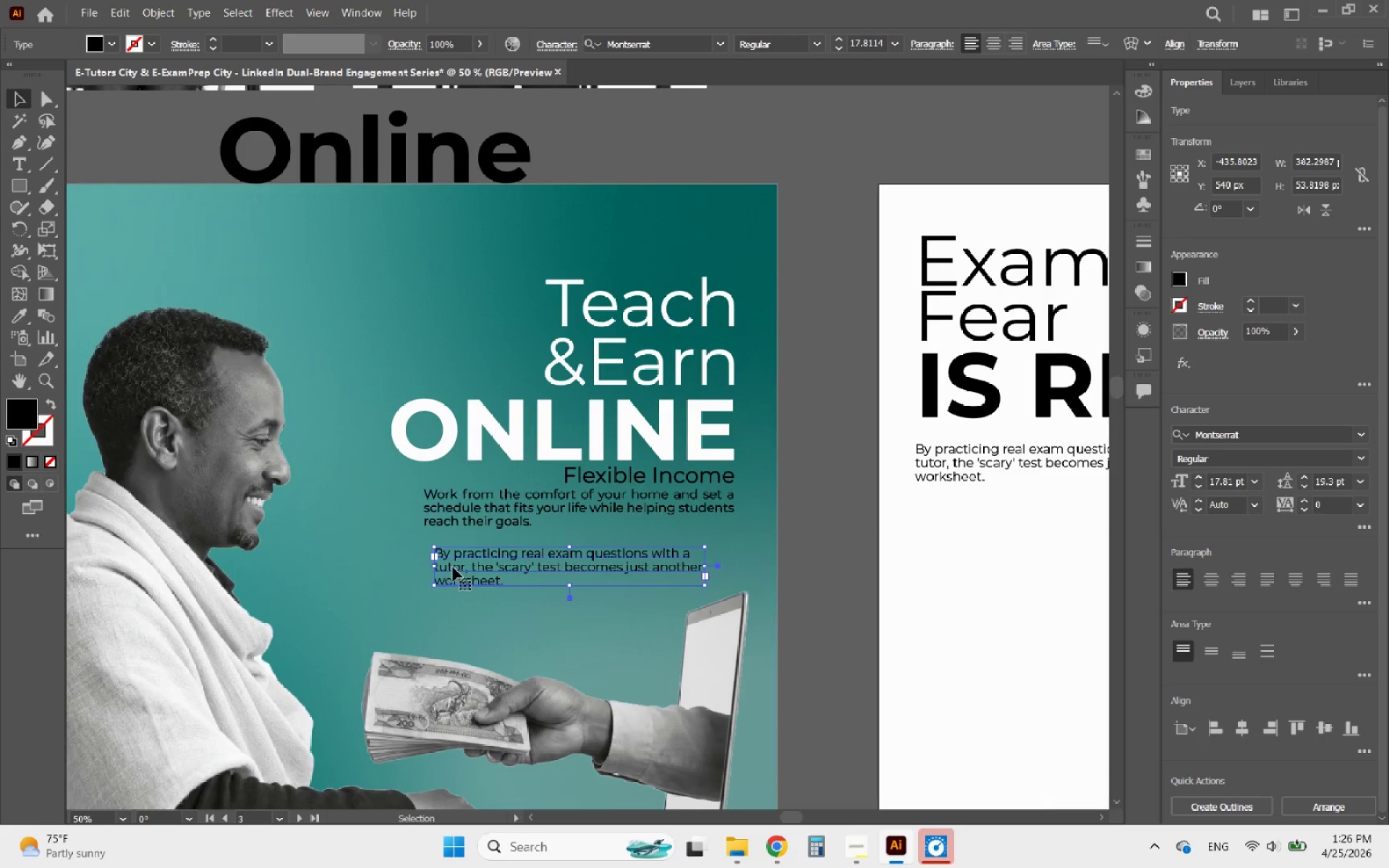 
double_click([454, 567])
 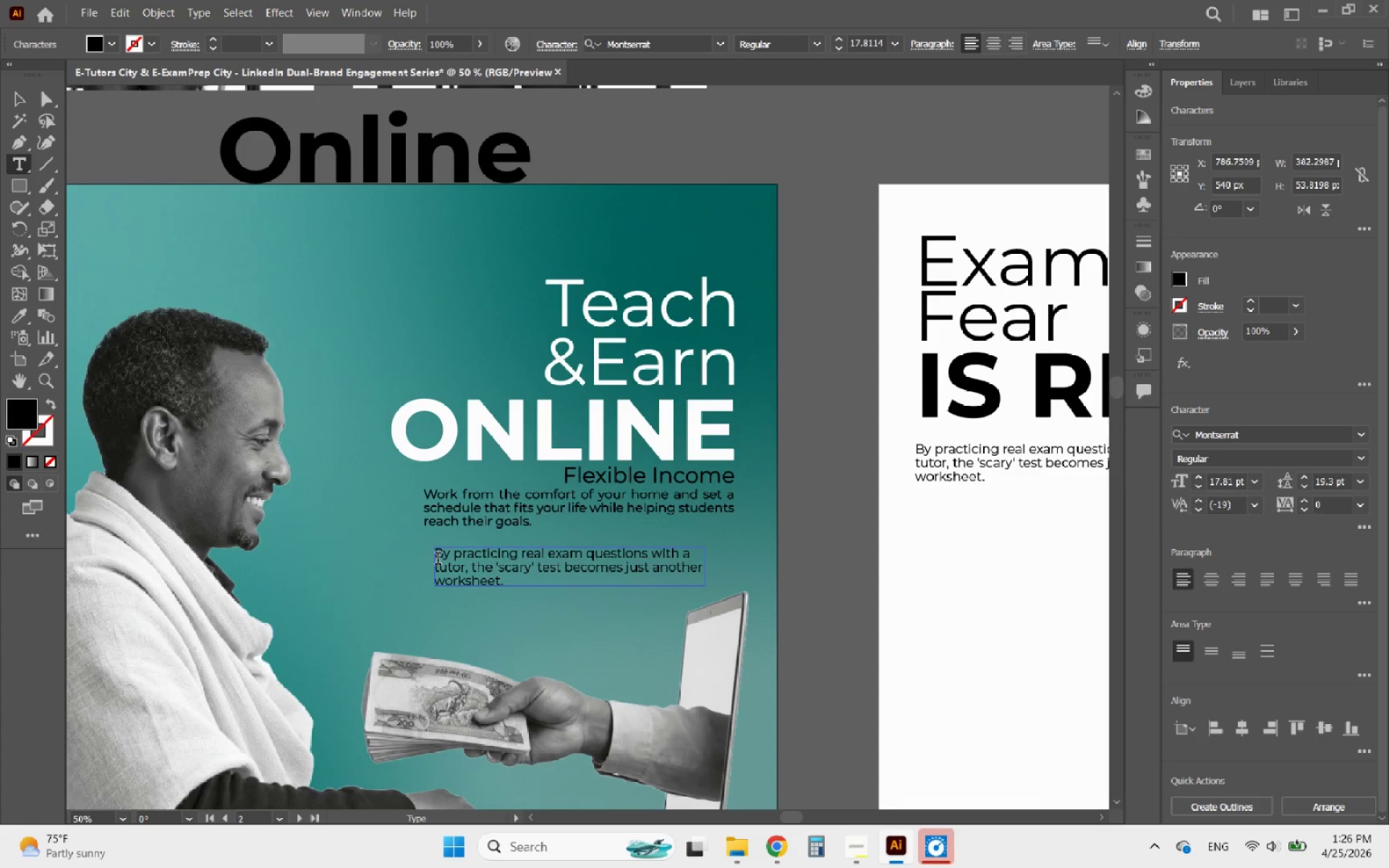 
left_click_drag(start_coordinate=[437, 559], to_coordinate=[547, 605])
 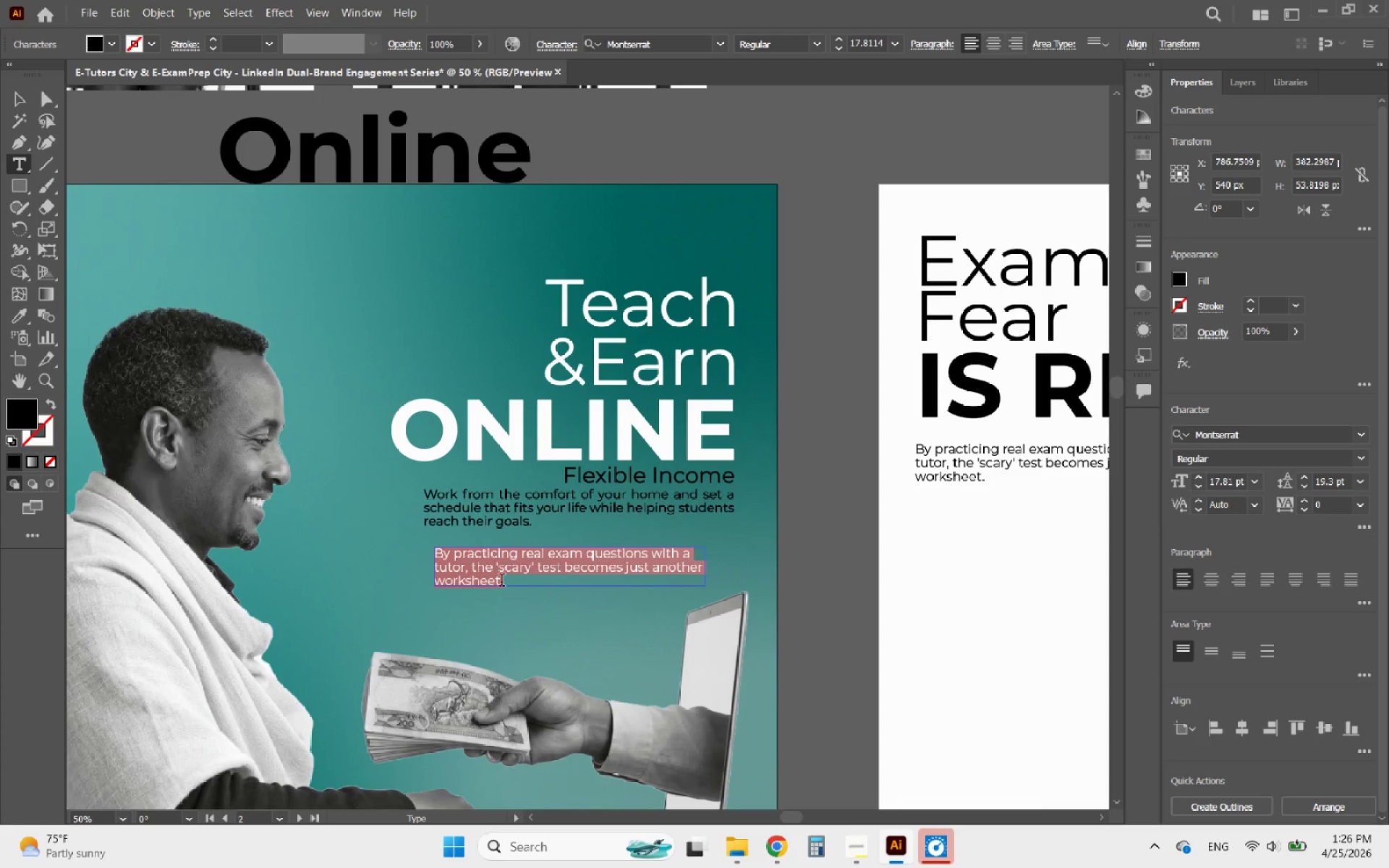 
left_click([491, 575])
 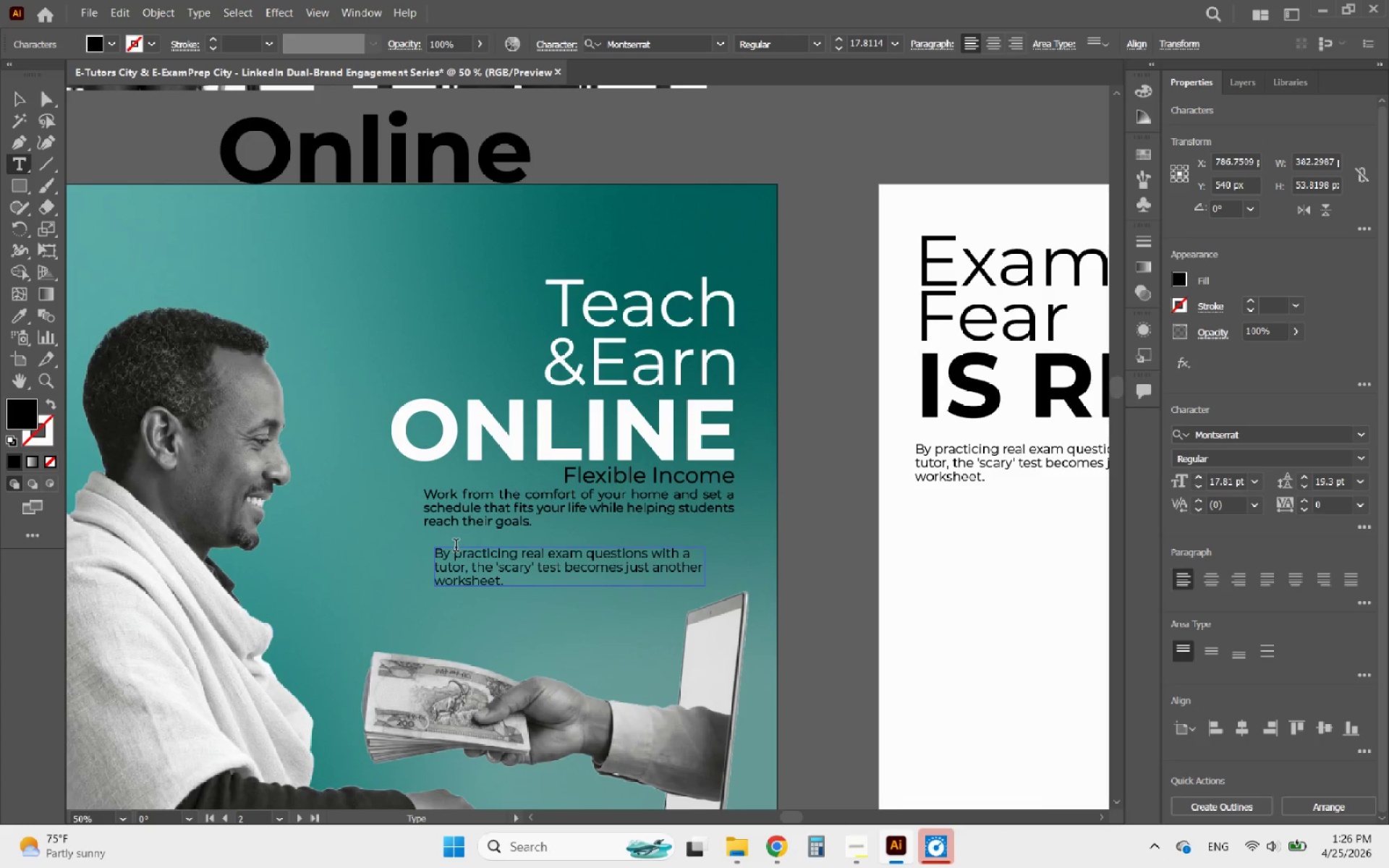 
left_click_drag(start_coordinate=[456, 547], to_coordinate=[528, 592])
 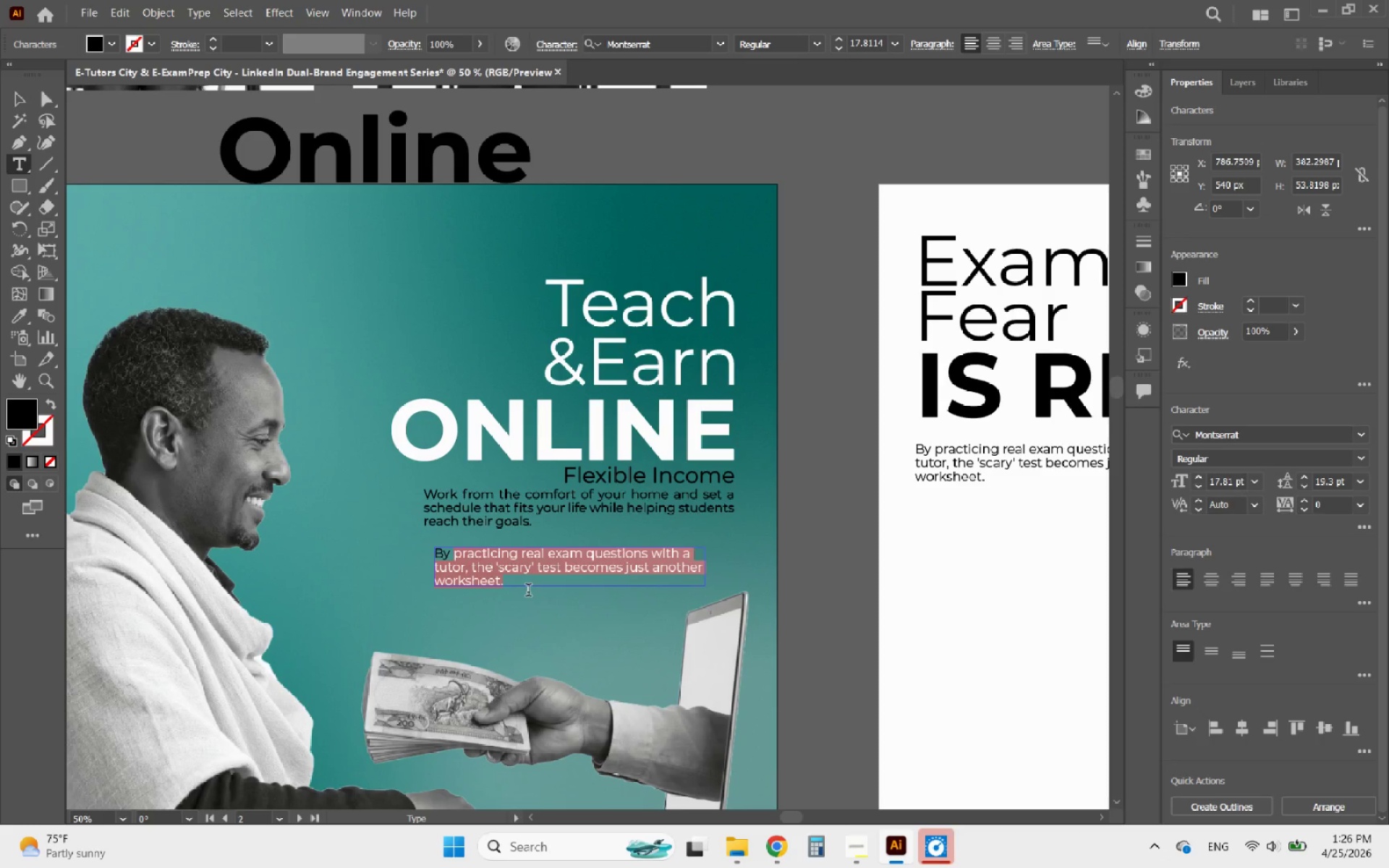 
key(Backspace)
 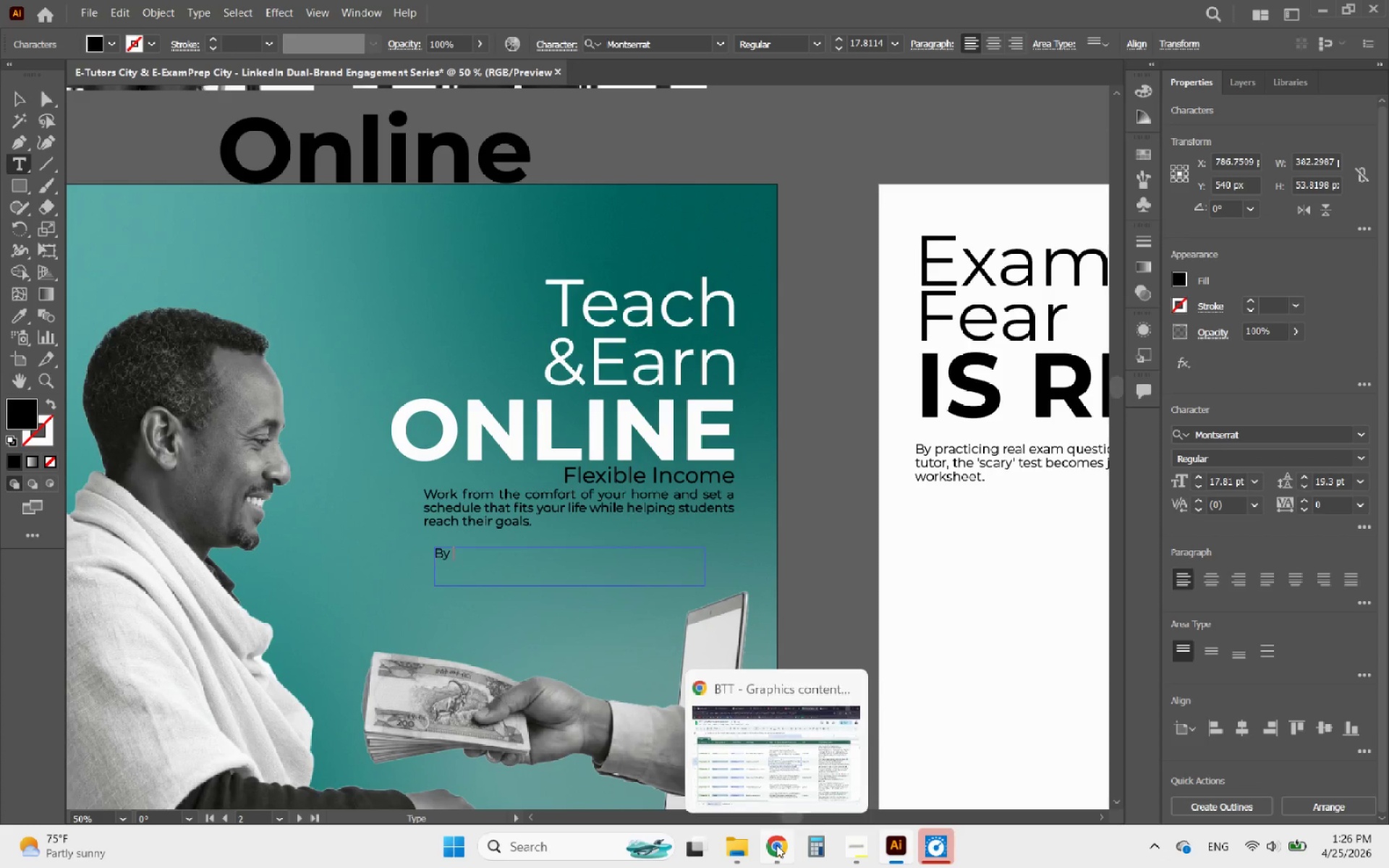 
left_click([776, 845])
 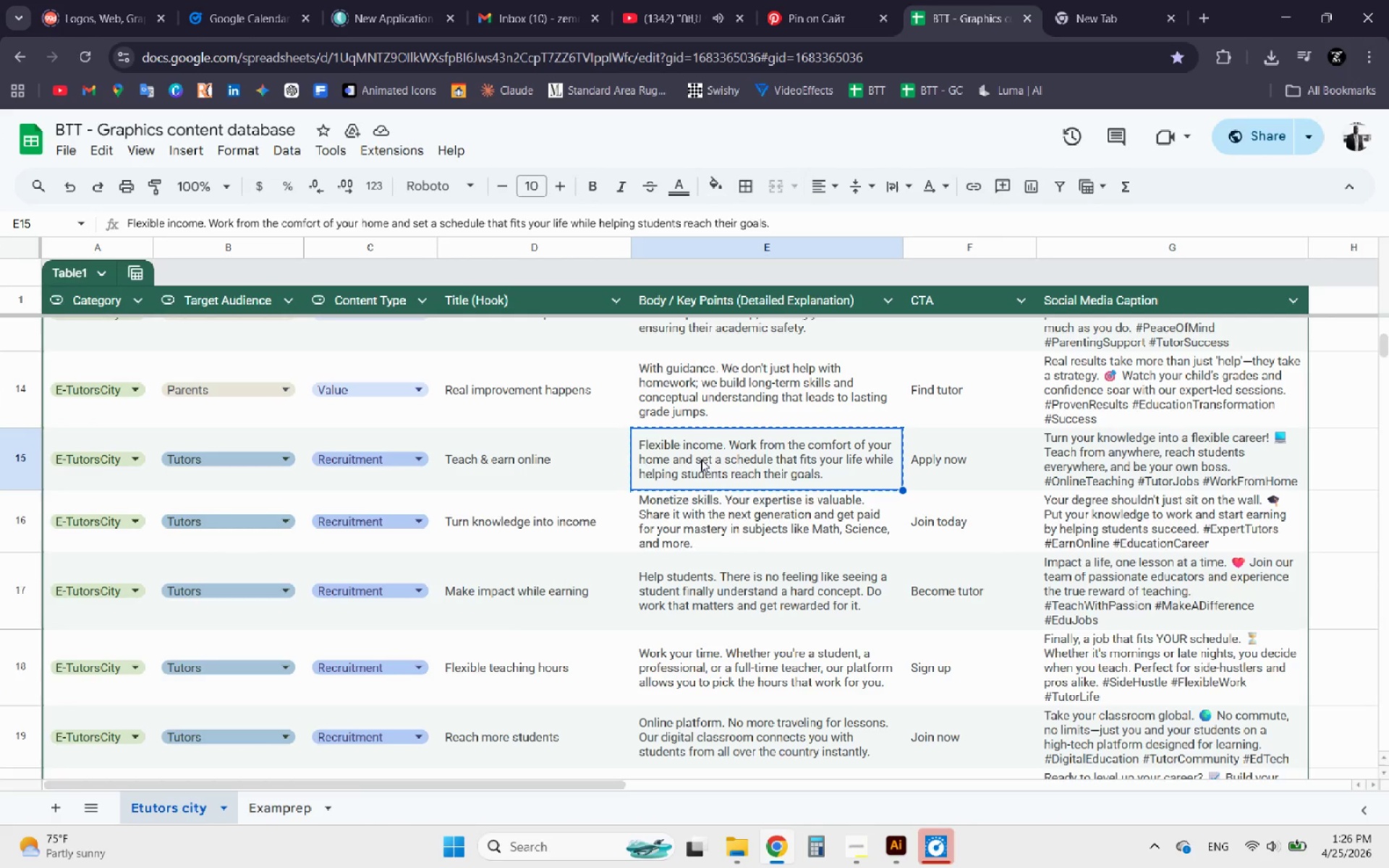 
key(Control+C)
 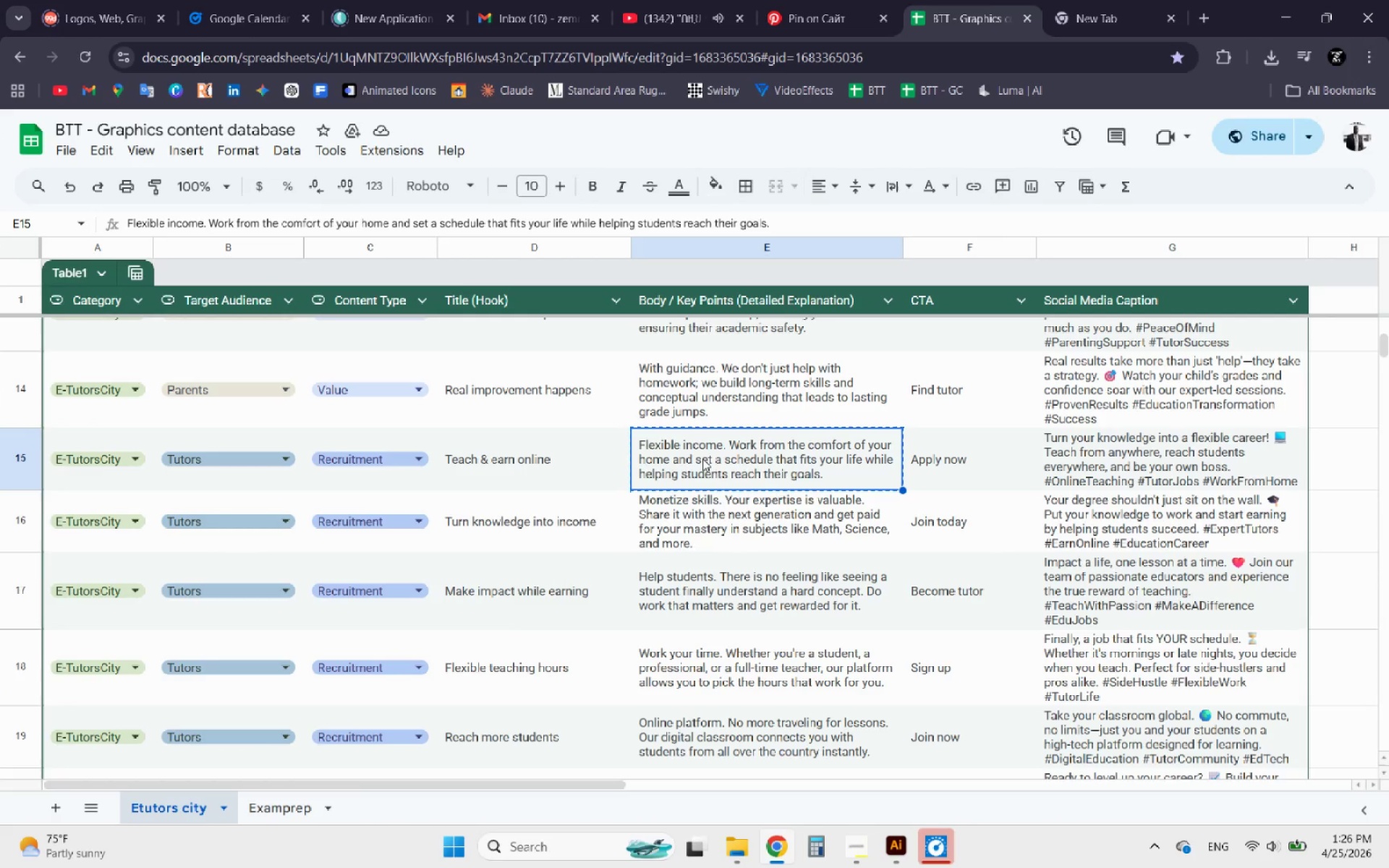 
key(Control+C)
 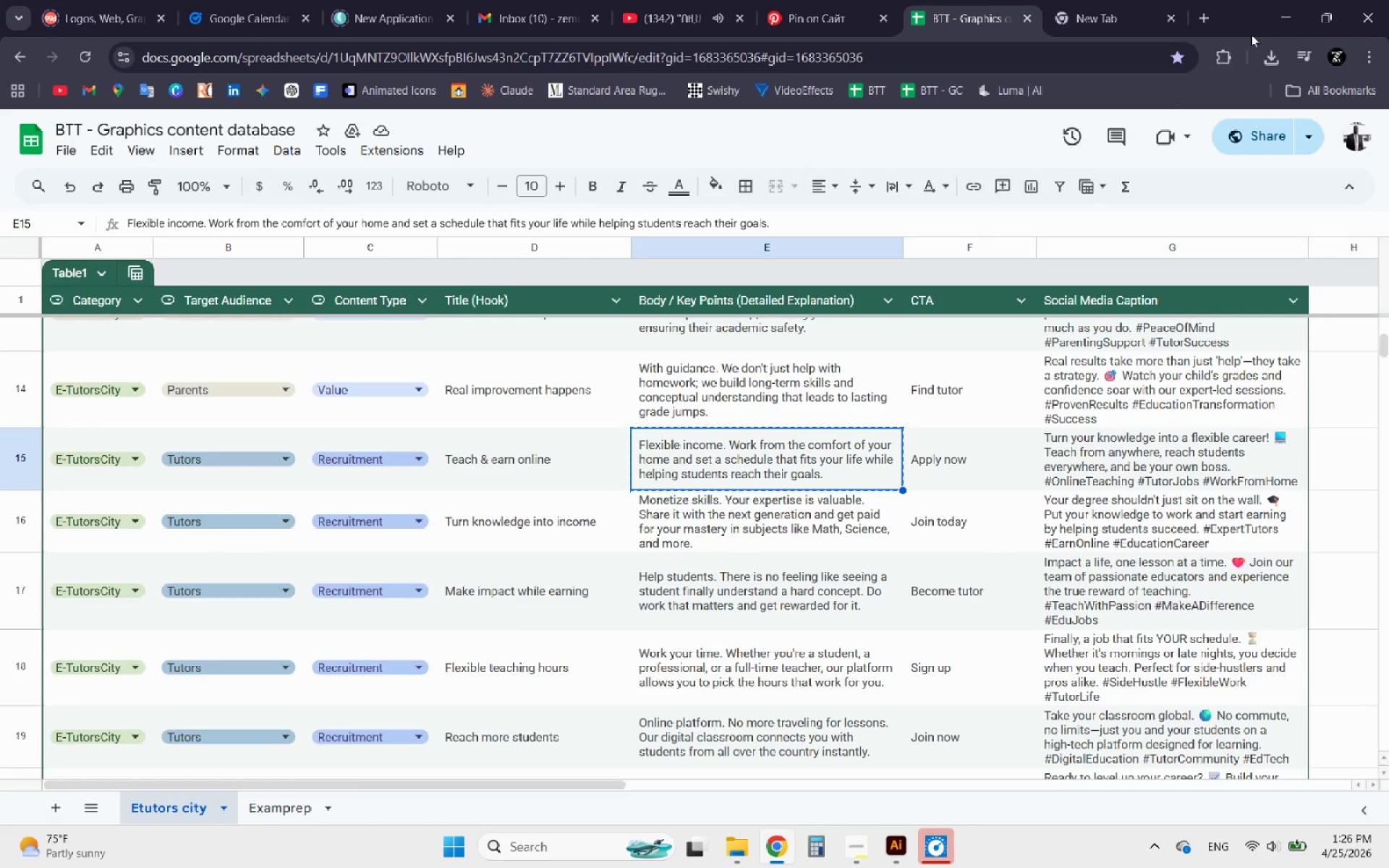 
left_click([1281, 18])
 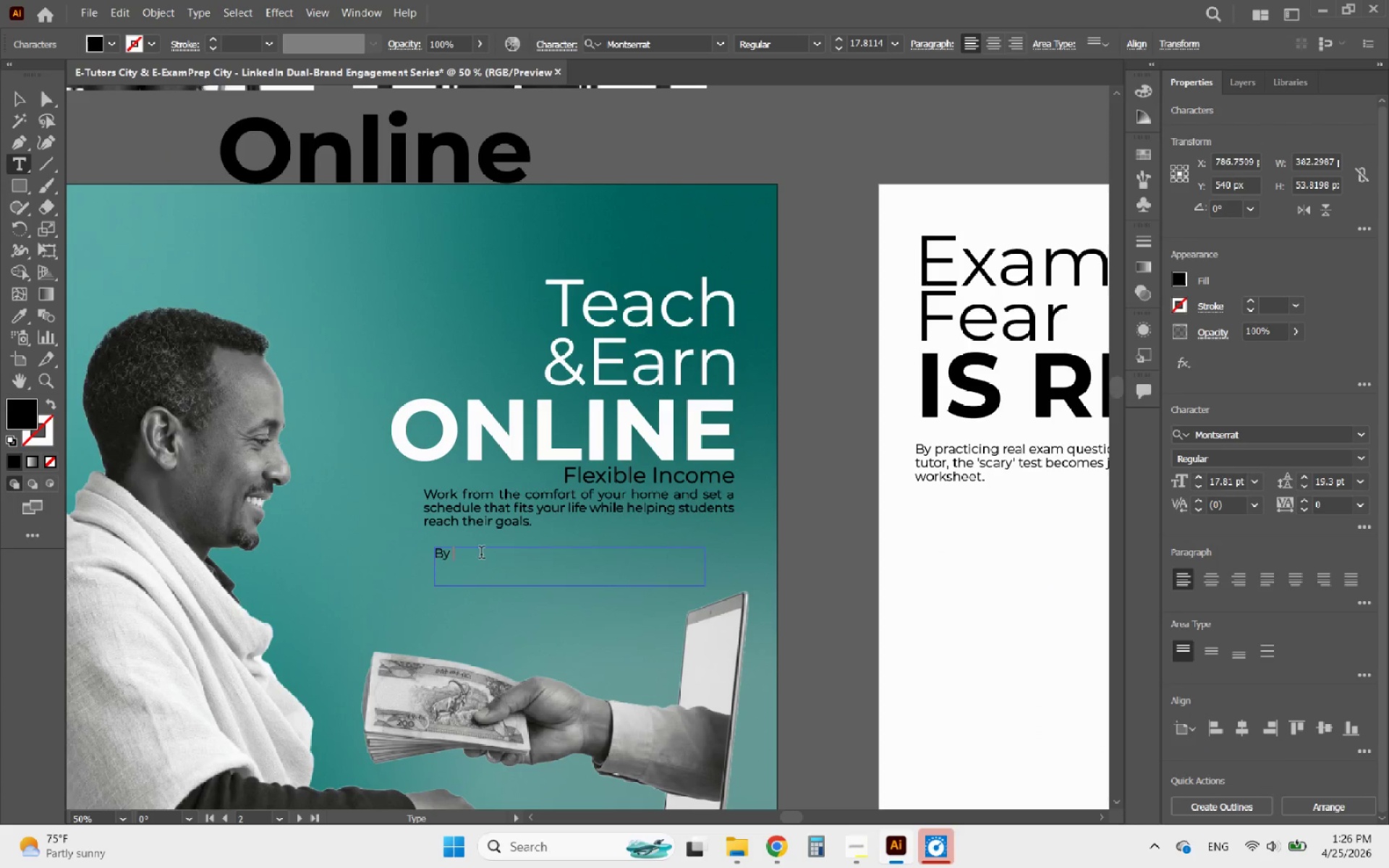 
left_click_drag(start_coordinate=[468, 555], to_coordinate=[403, 555])
 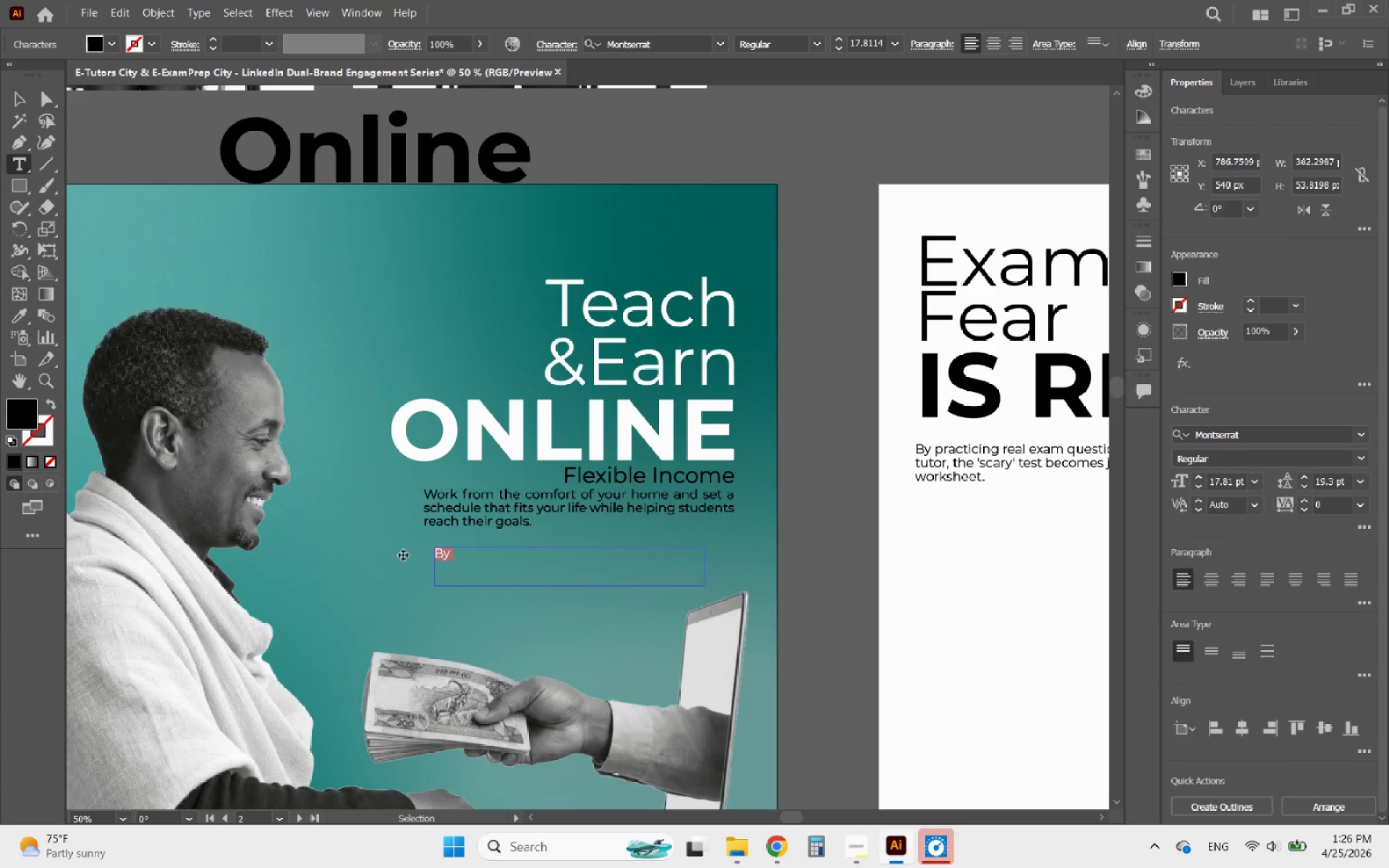 
key(Control+V)
 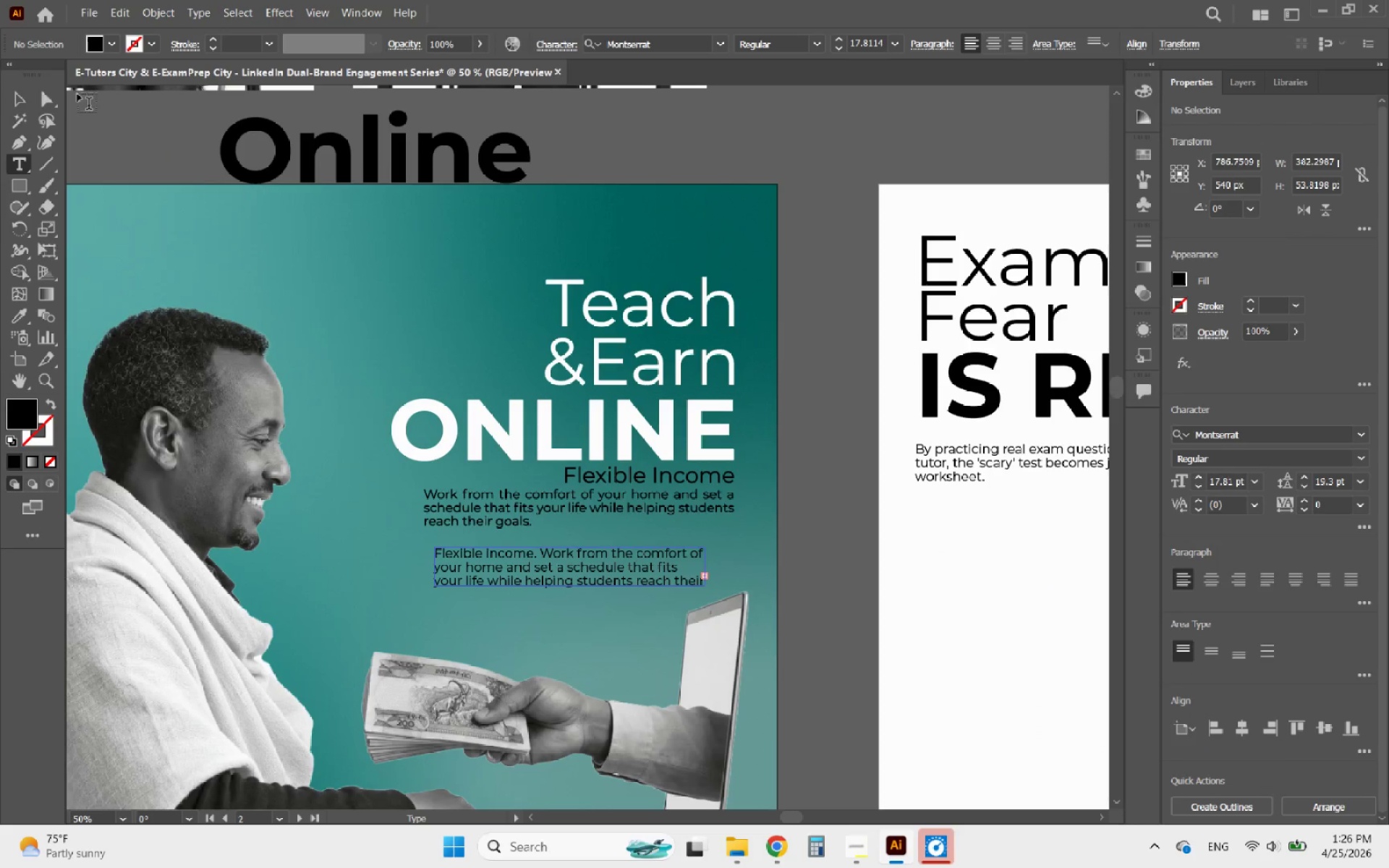 
left_click([22, 96])
 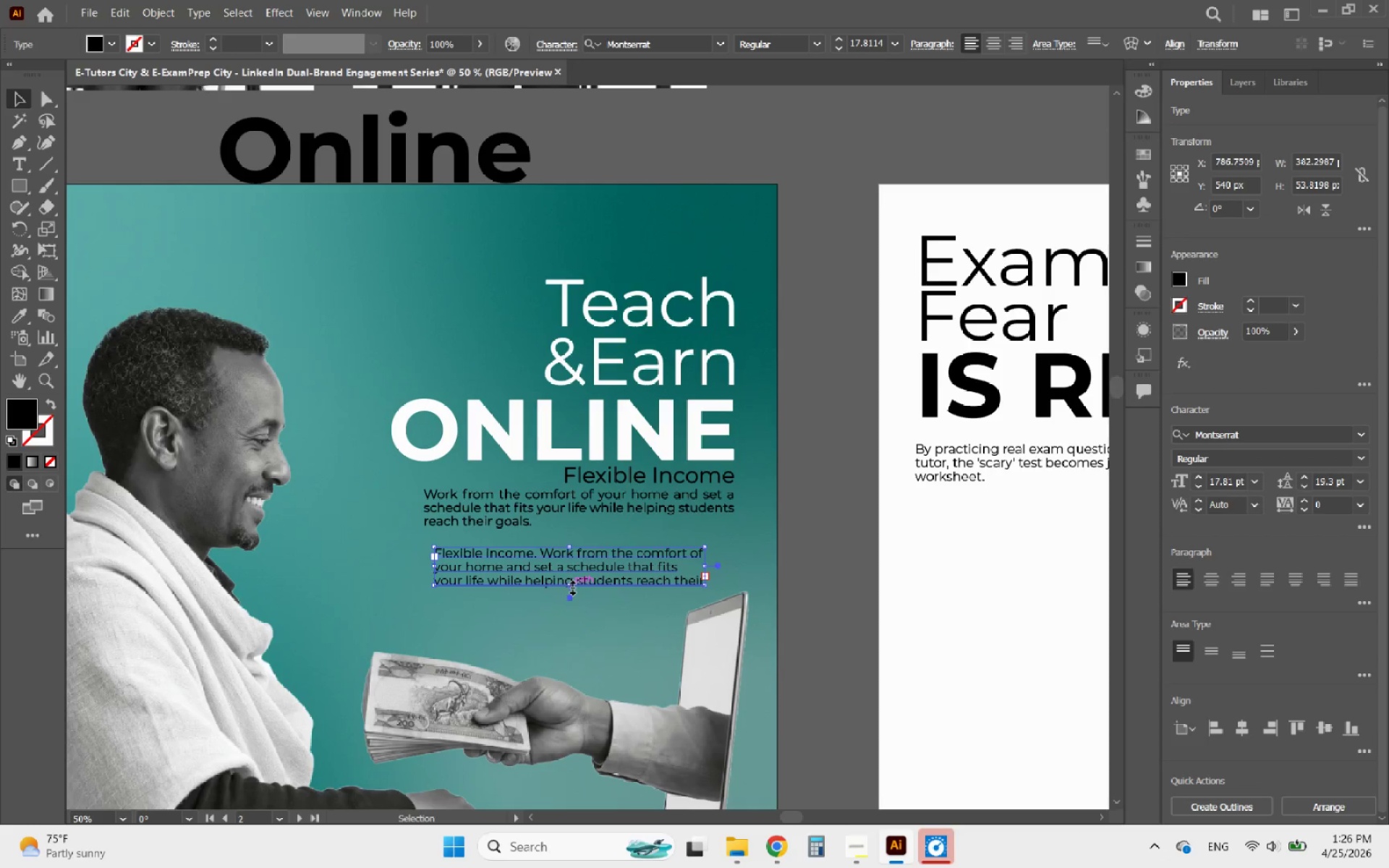 
left_click_drag(start_coordinate=[571, 586], to_coordinate=[567, 618])
 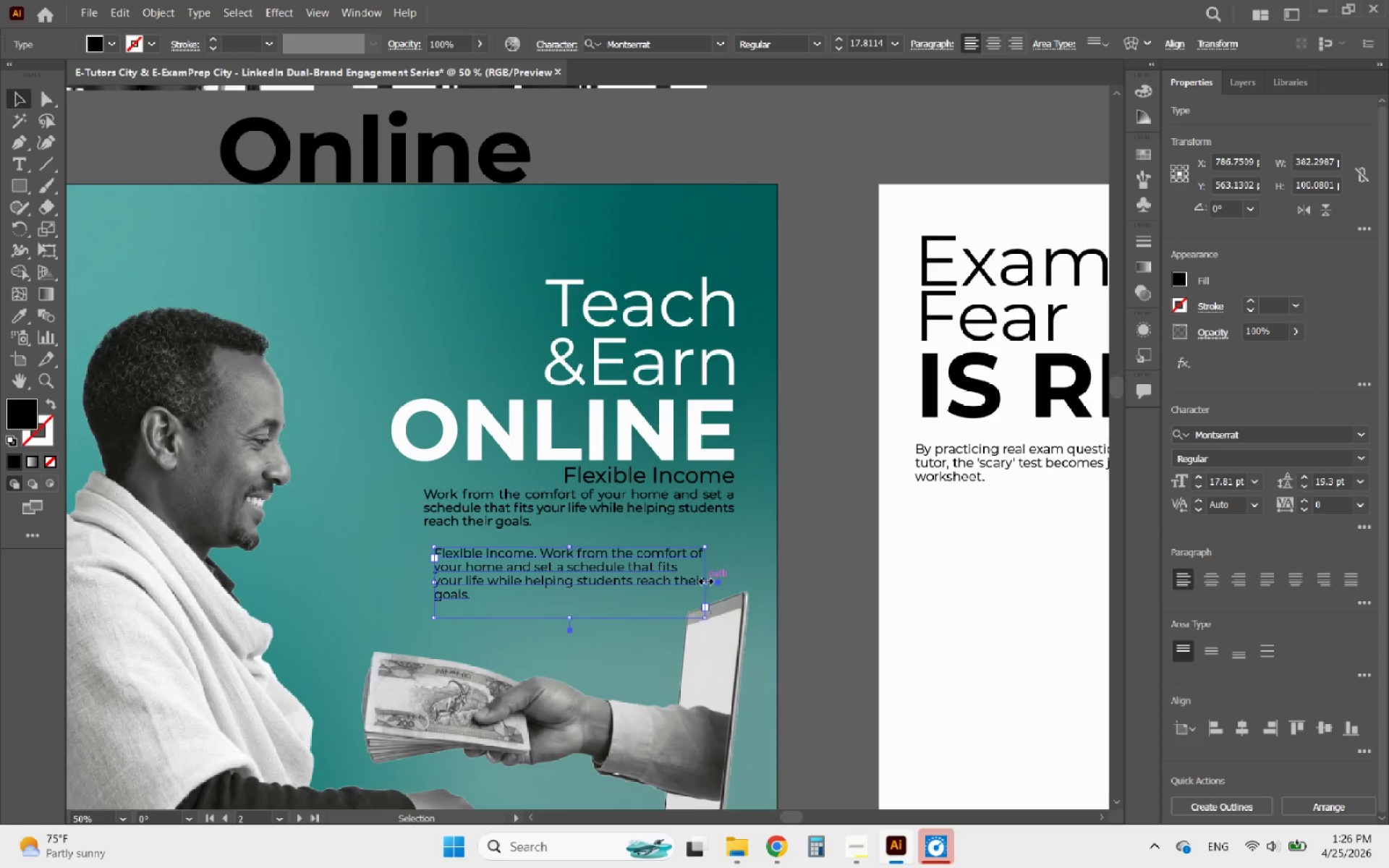 
left_click_drag(start_coordinate=[704, 579], to_coordinate=[729, 581])
 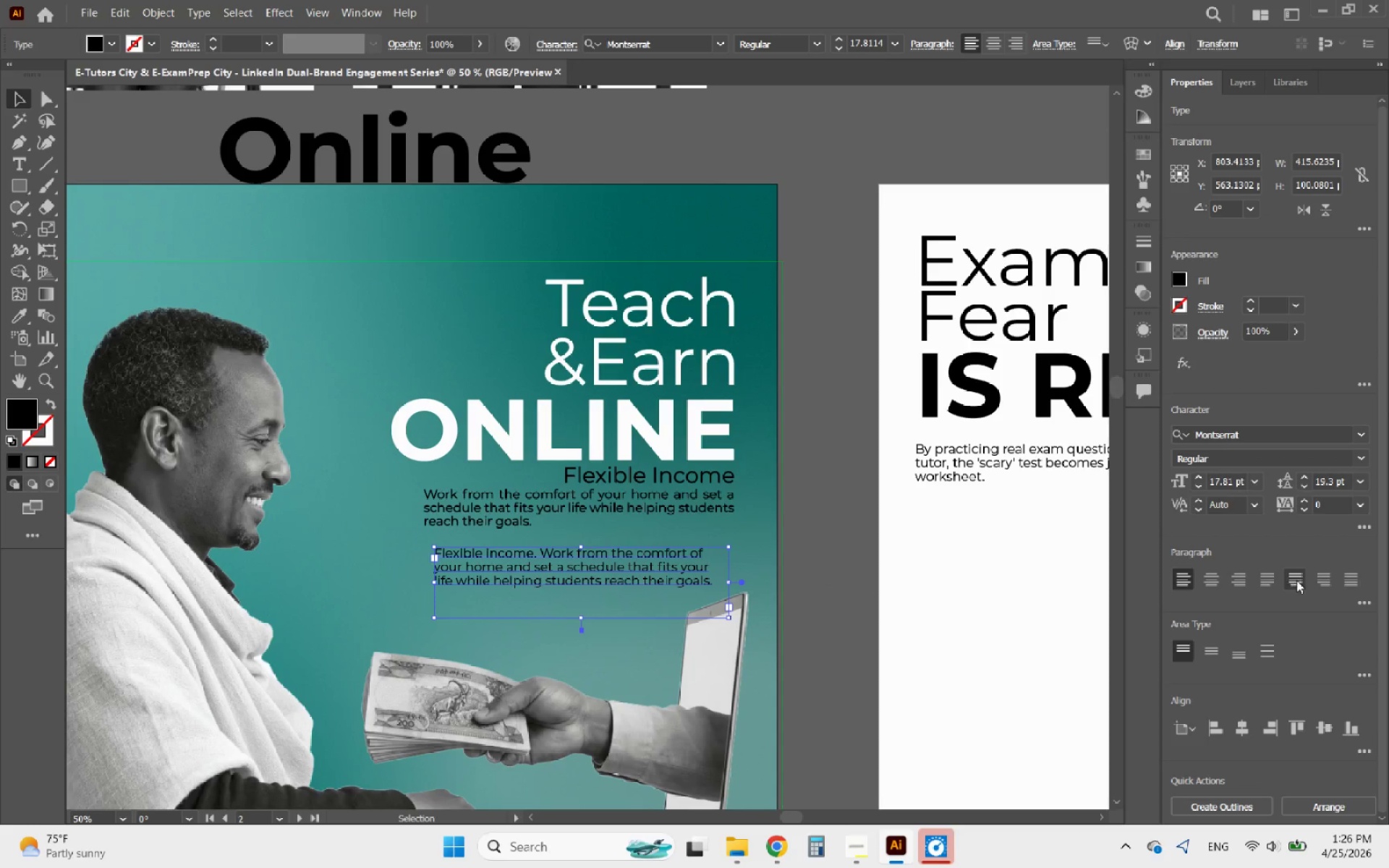 
left_click([1320, 576])
 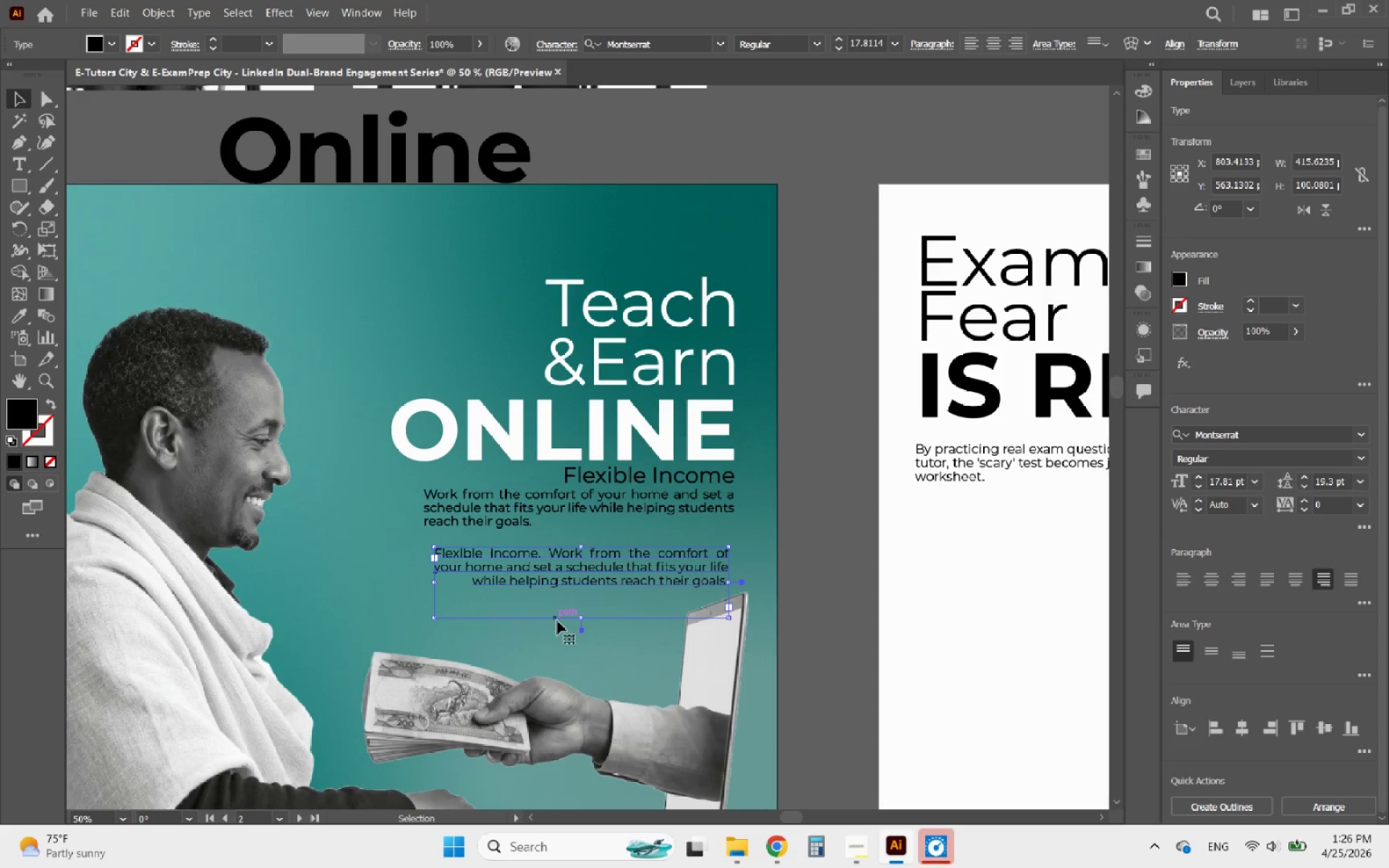 
left_click_drag(start_coordinate=[581, 619], to_coordinate=[585, 587])
 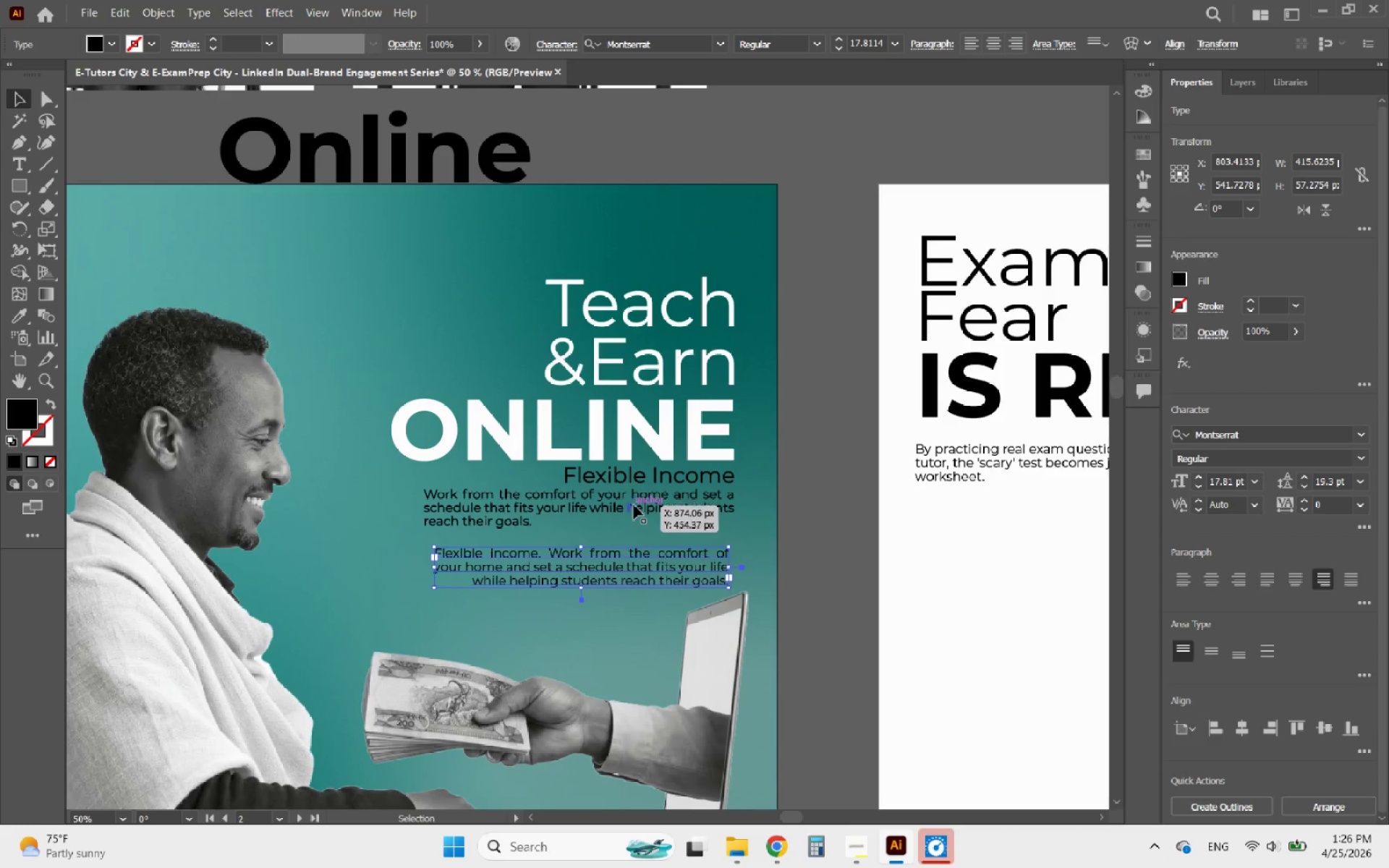 
left_click([634, 505])
 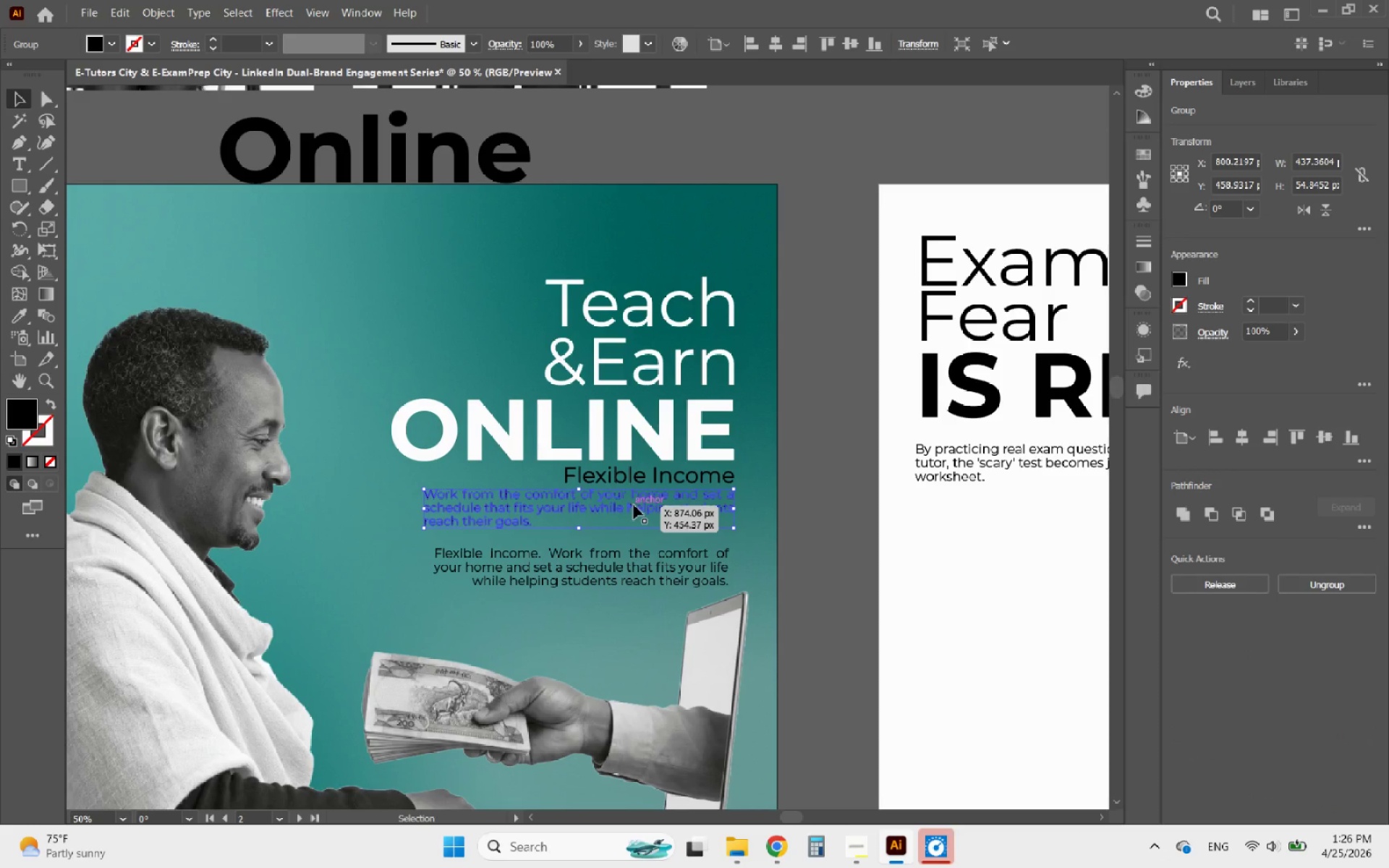 
key(Delete)
 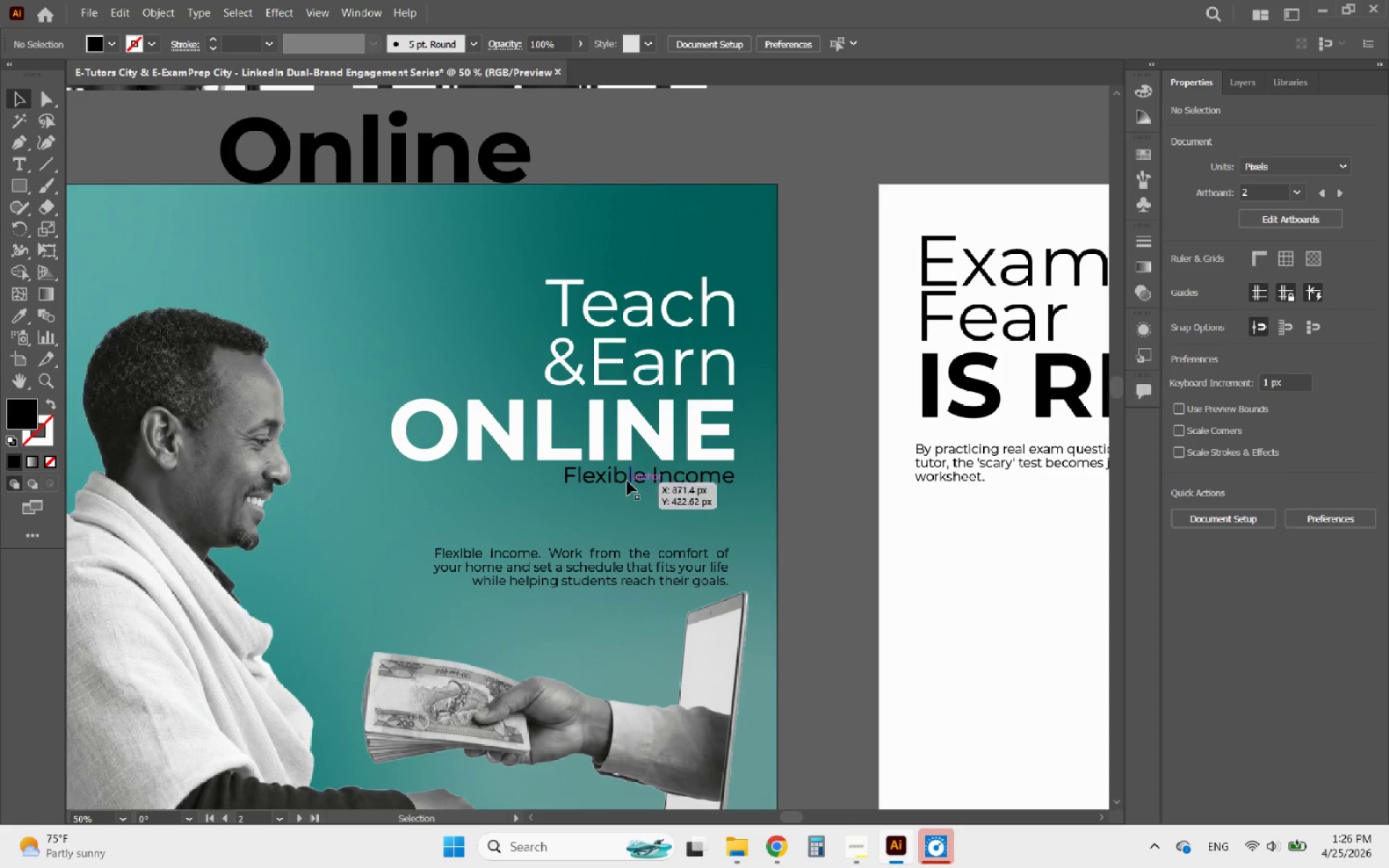 
left_click([626, 480])
 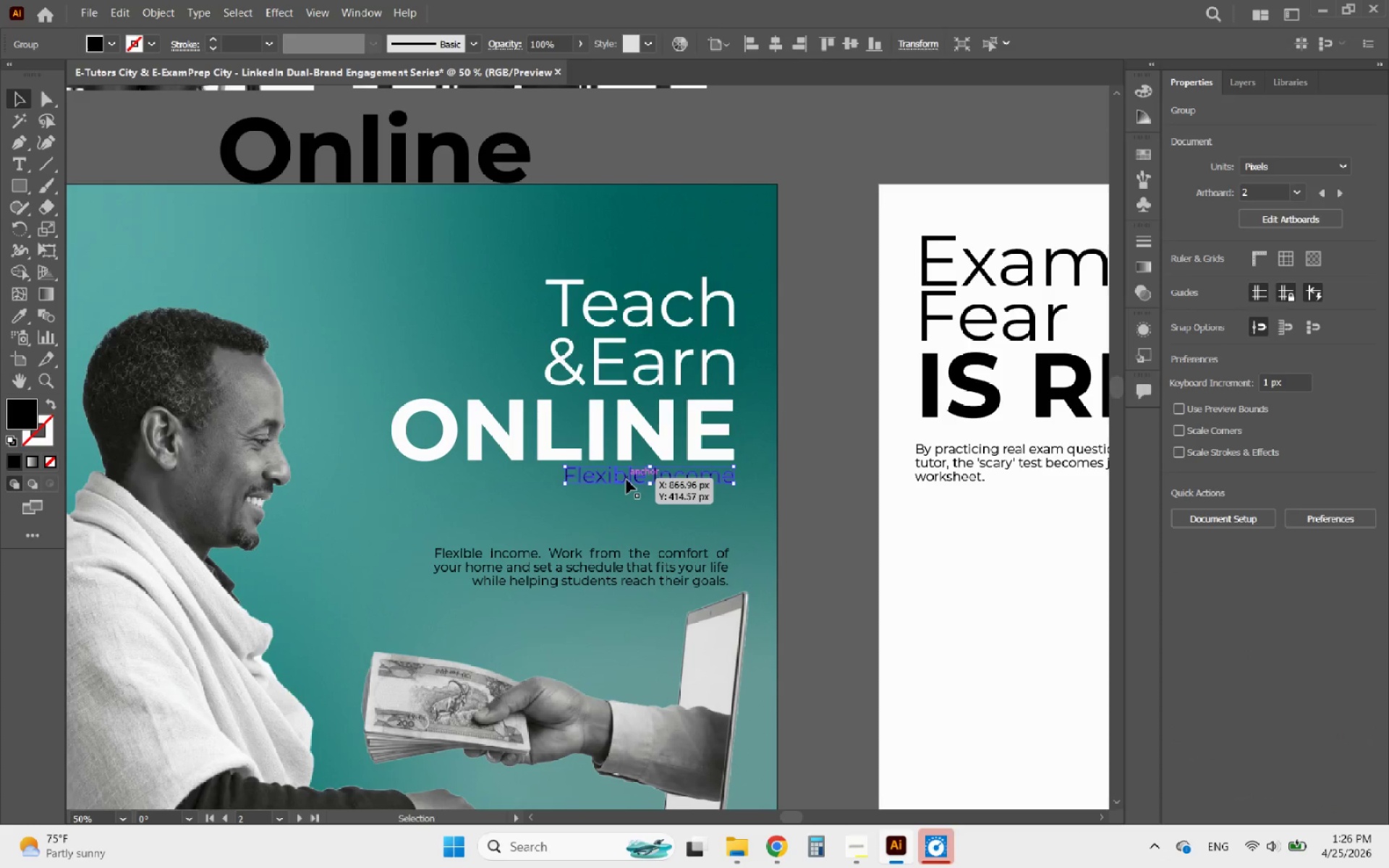 
key(Delete)
 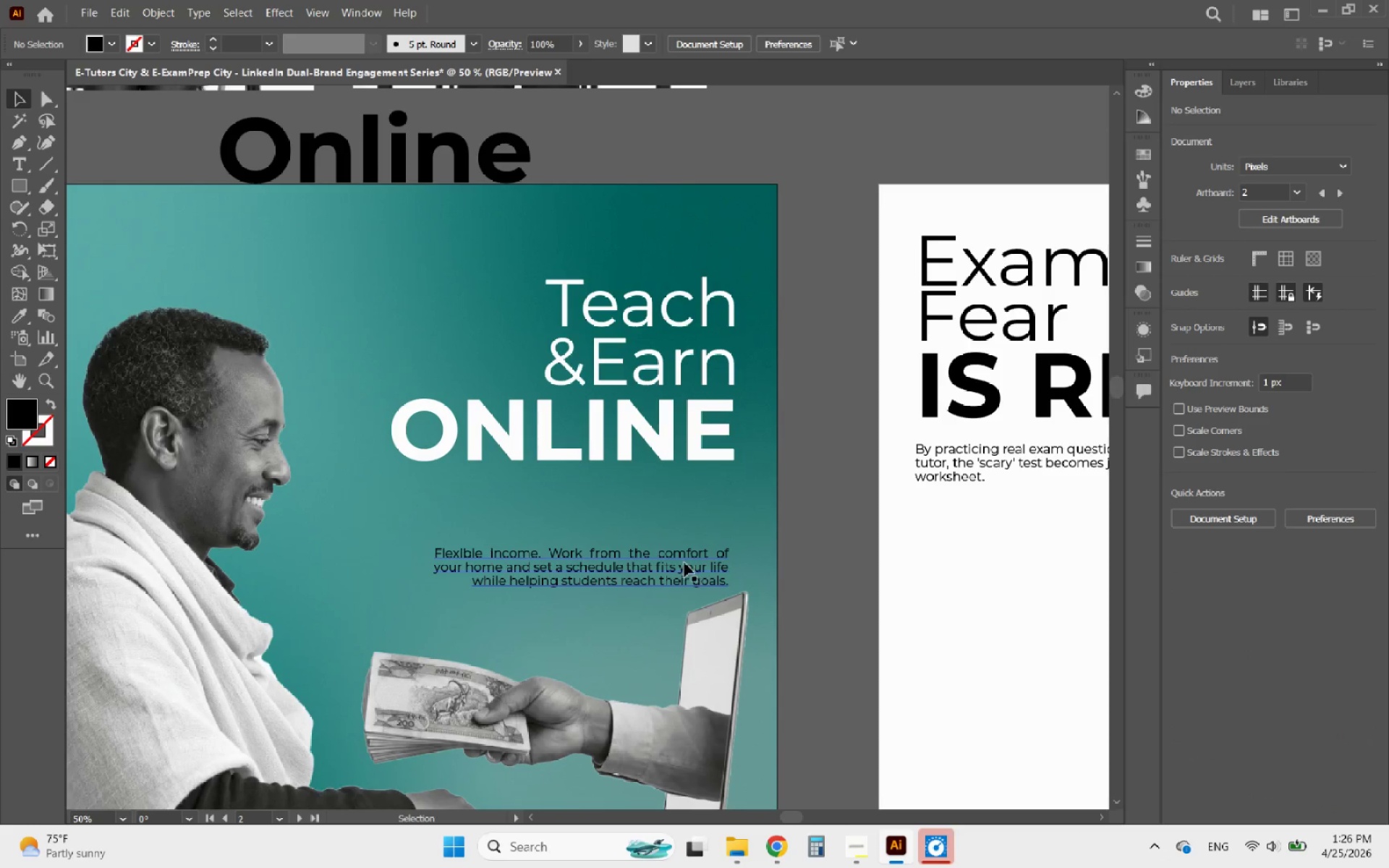 
left_click_drag(start_coordinate=[684, 563], to_coordinate=[692, 491])
 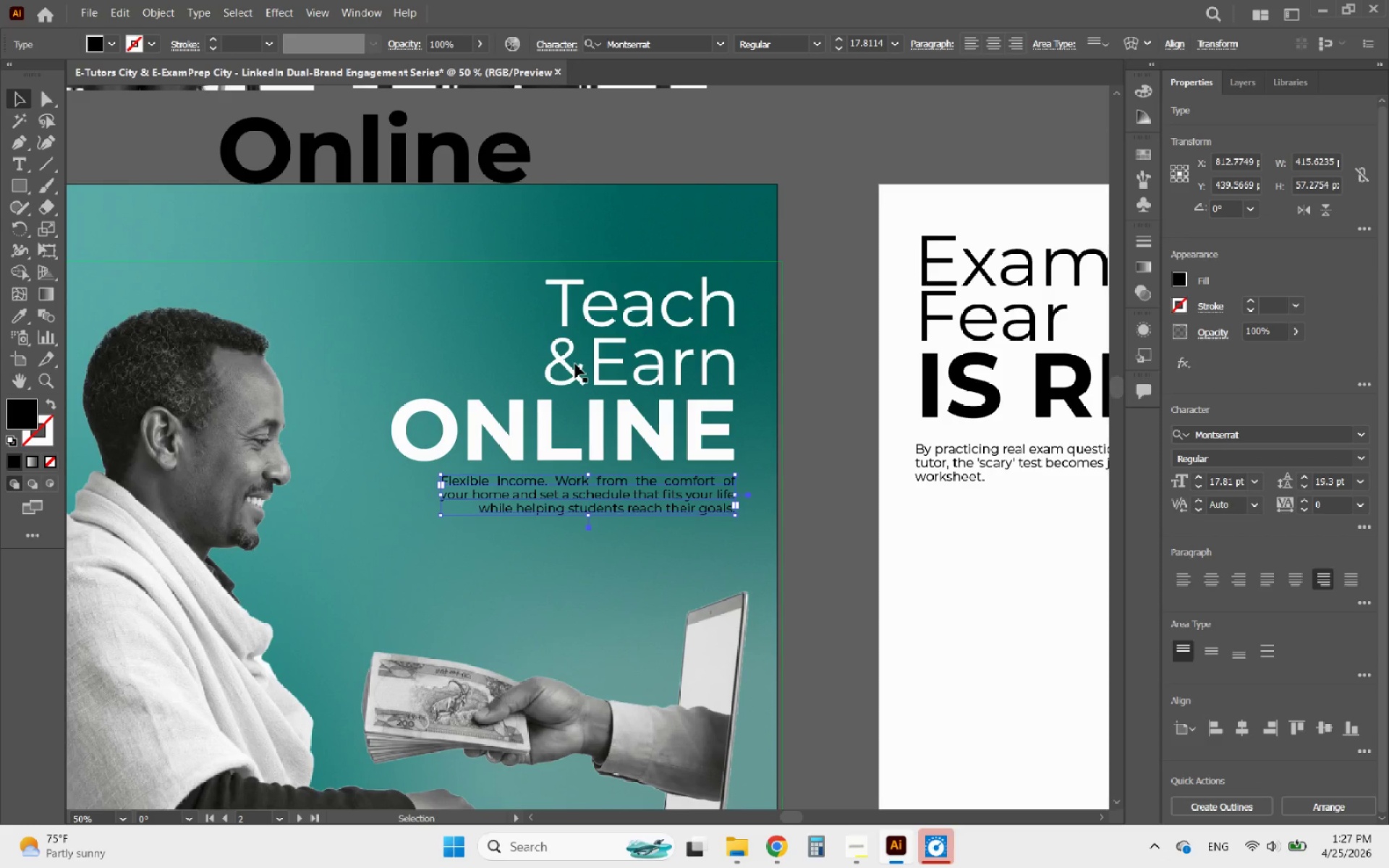 
left_click([569, 369])
 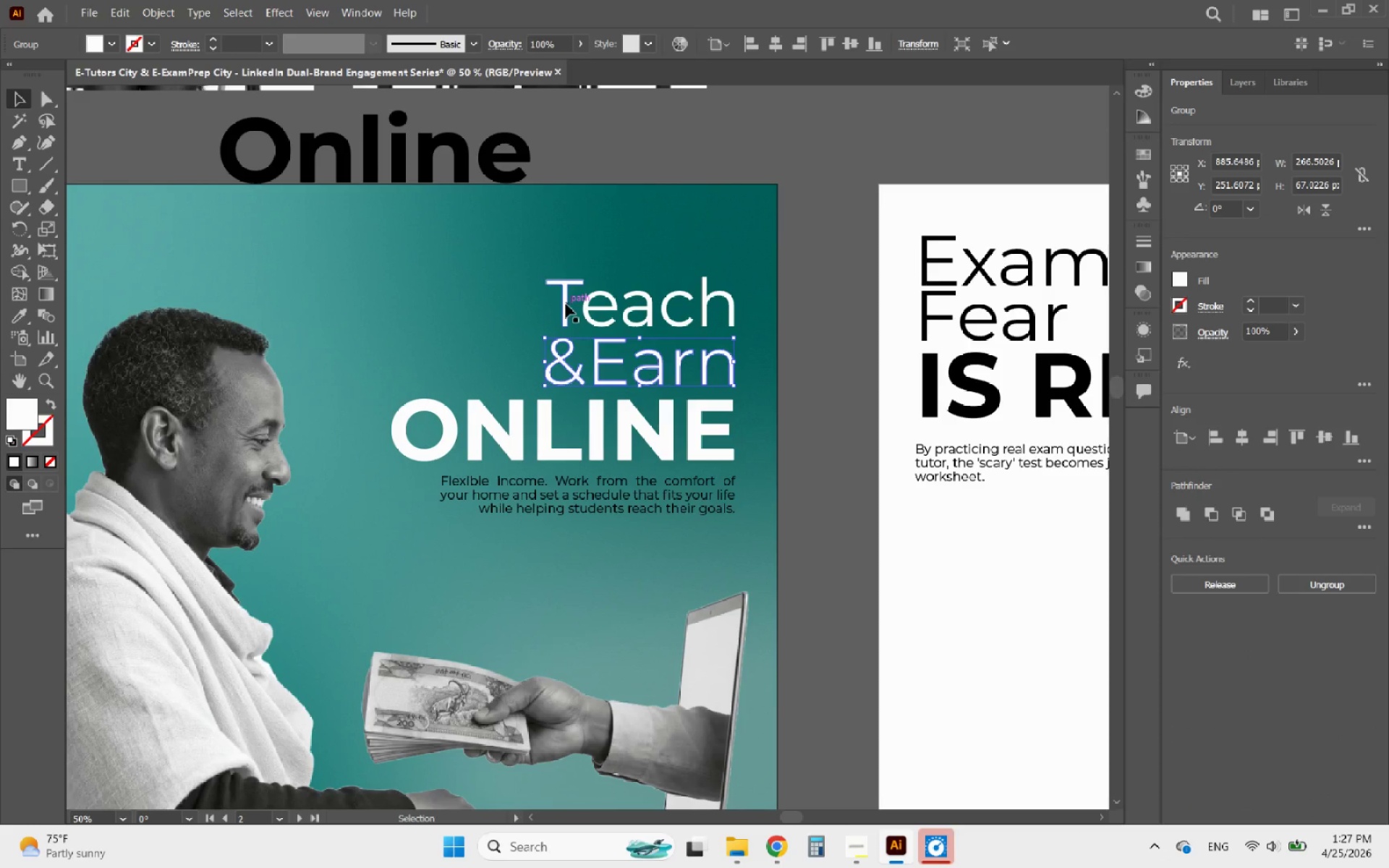 
hold_key(key=ShiftLeft, duration=3.14)
left_click([566, 304])
 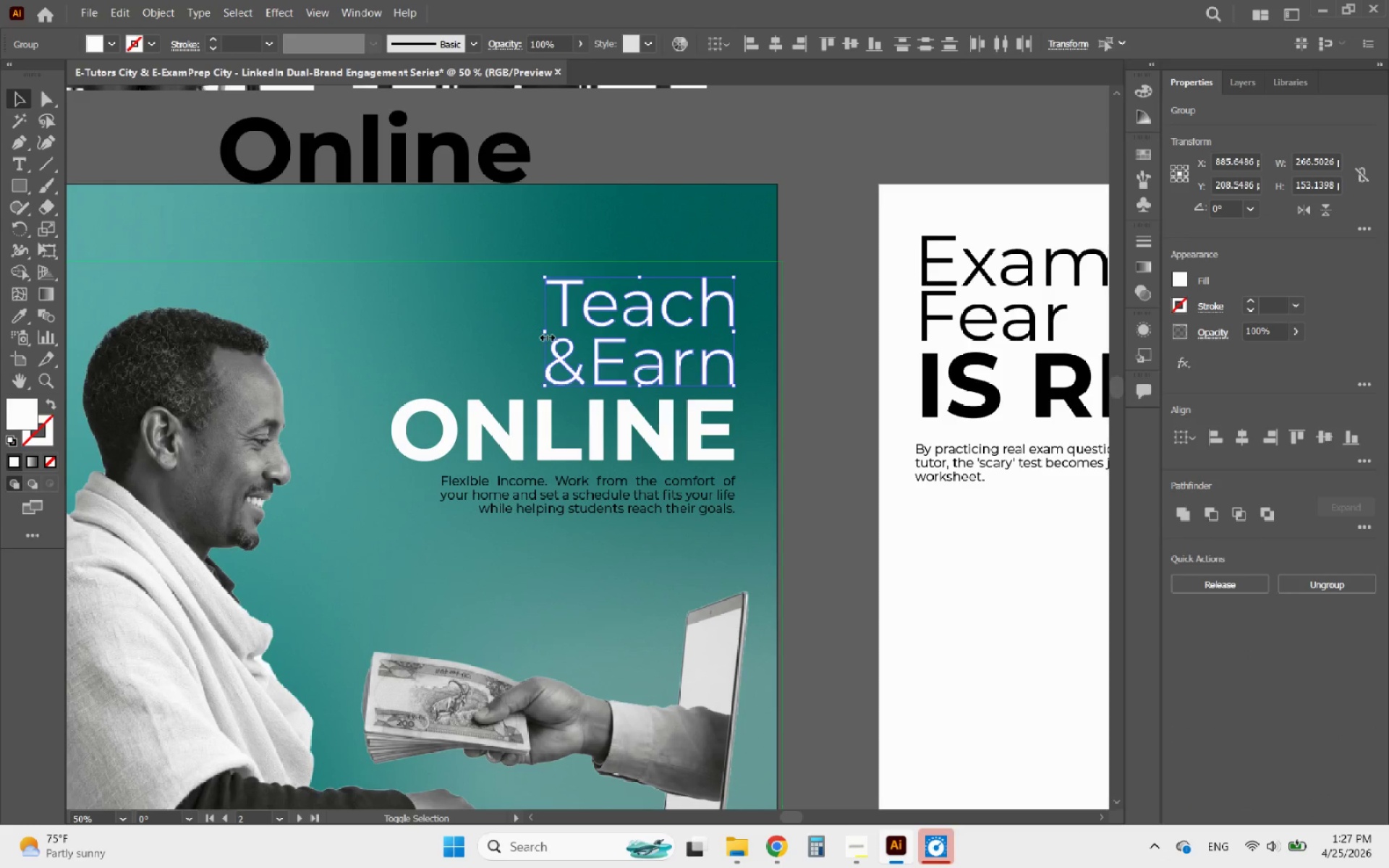 
left_click_drag(start_coordinate=[545, 335], to_coordinate=[571, 331])
 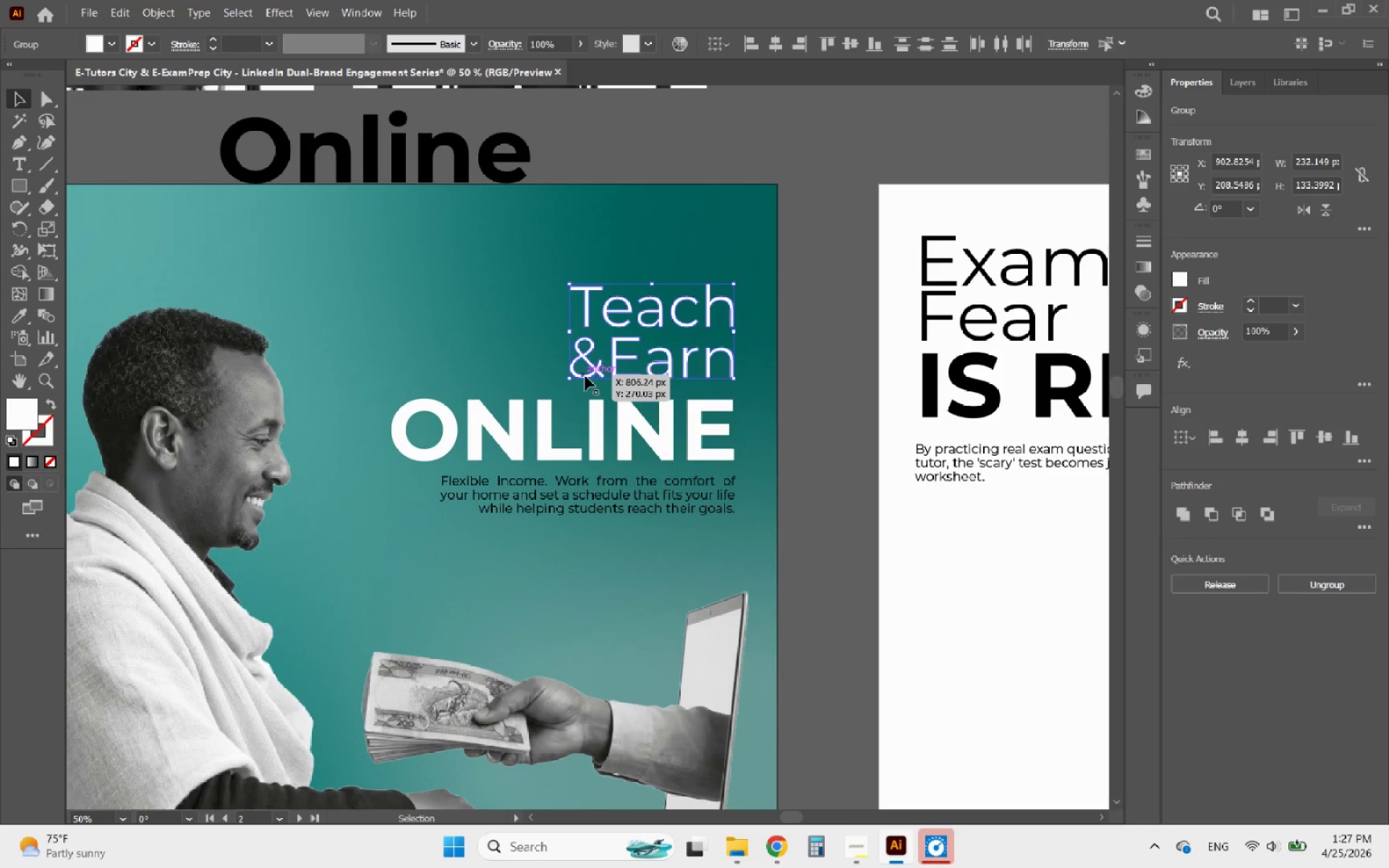 
key(ArrowDown)
 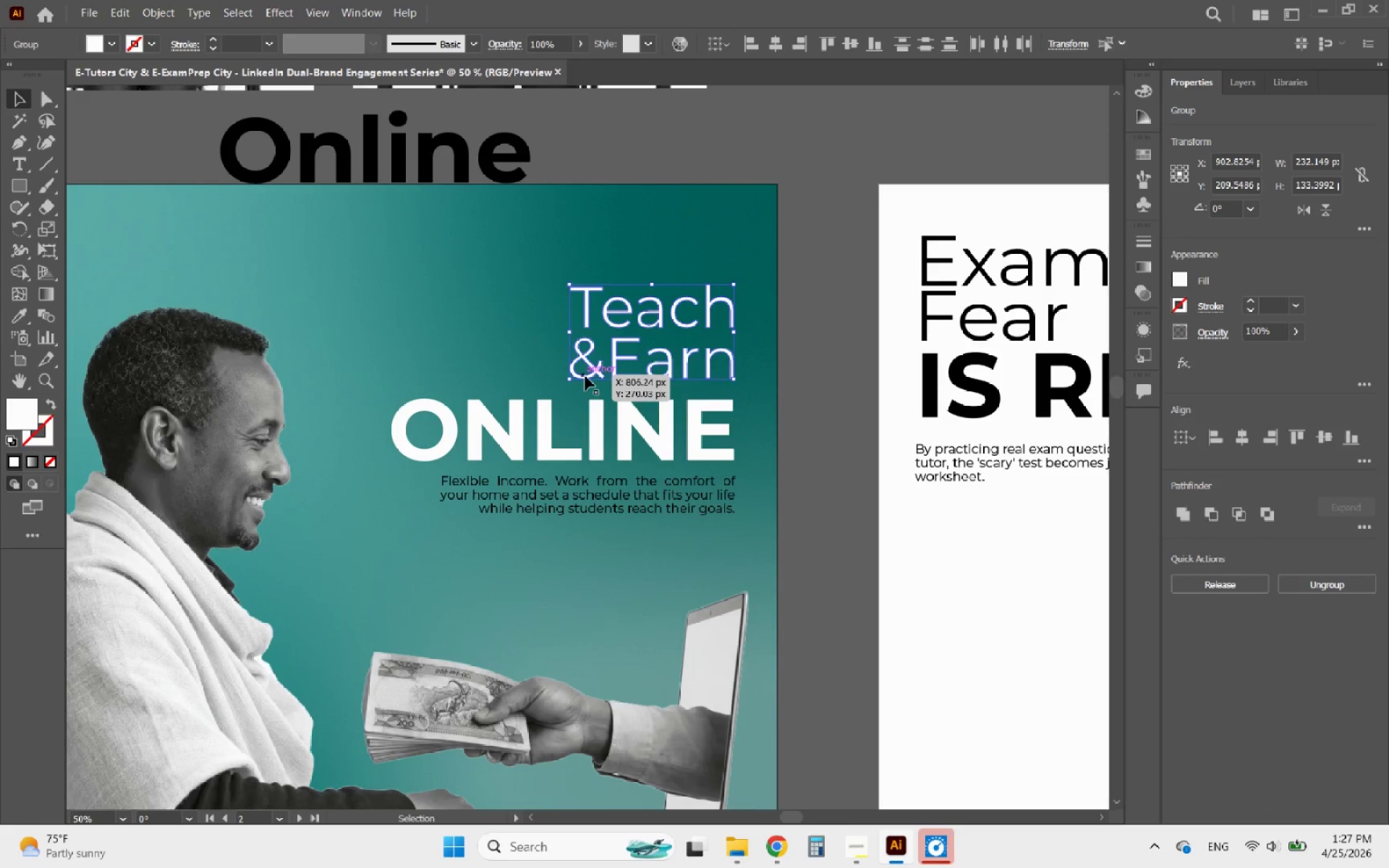 
key(ArrowDown)
 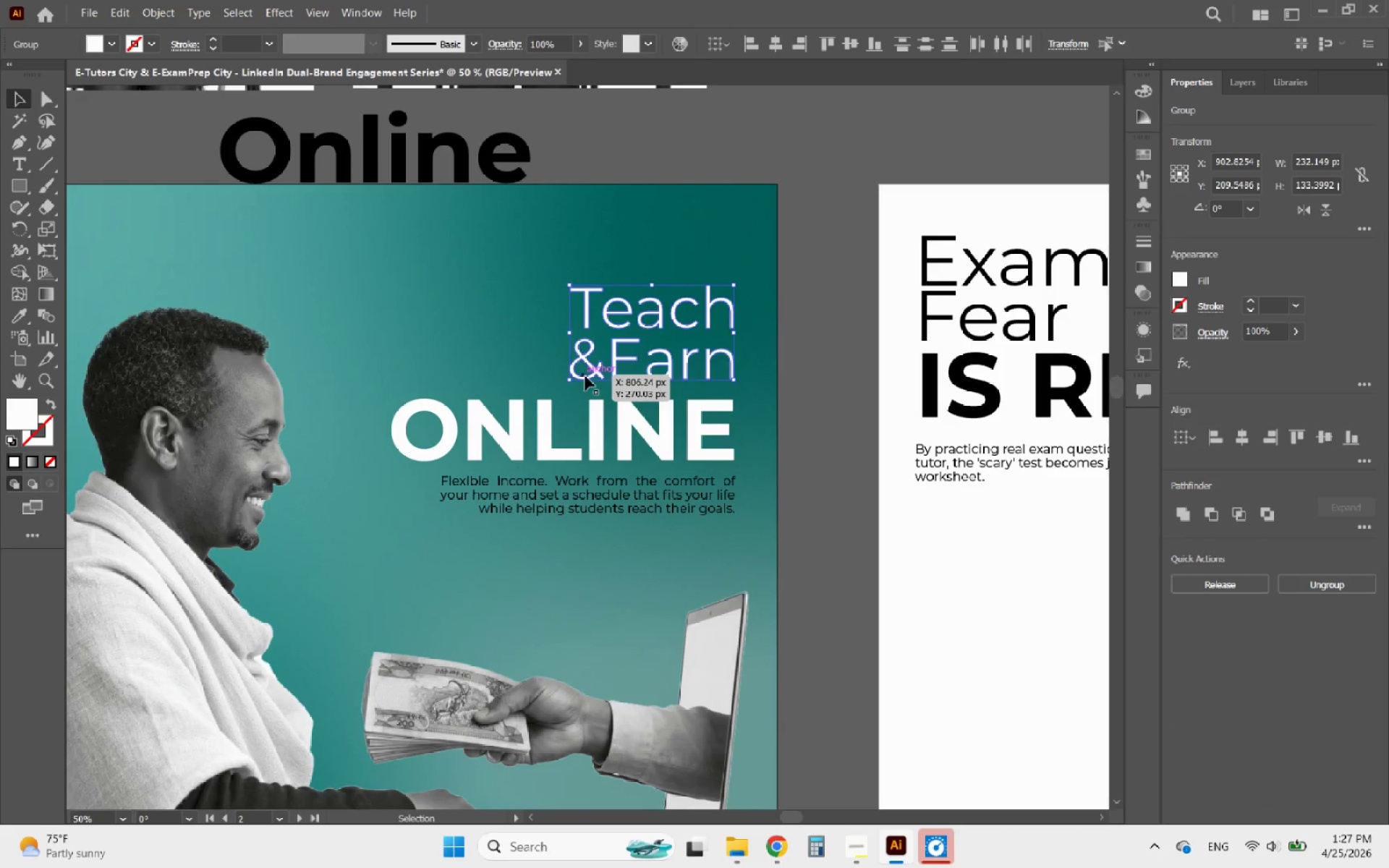 
key(ArrowDown)
 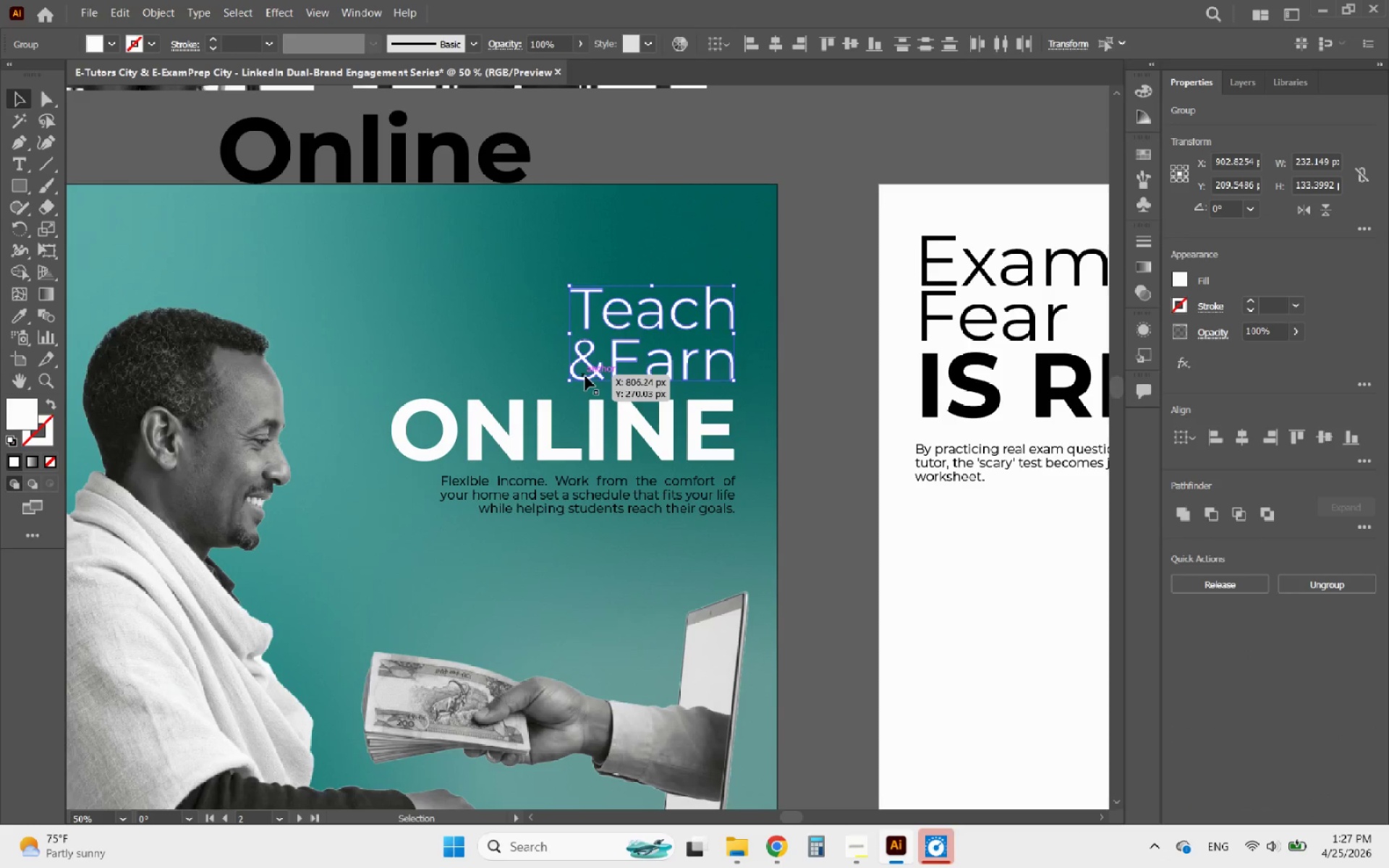 
key(ArrowDown)
 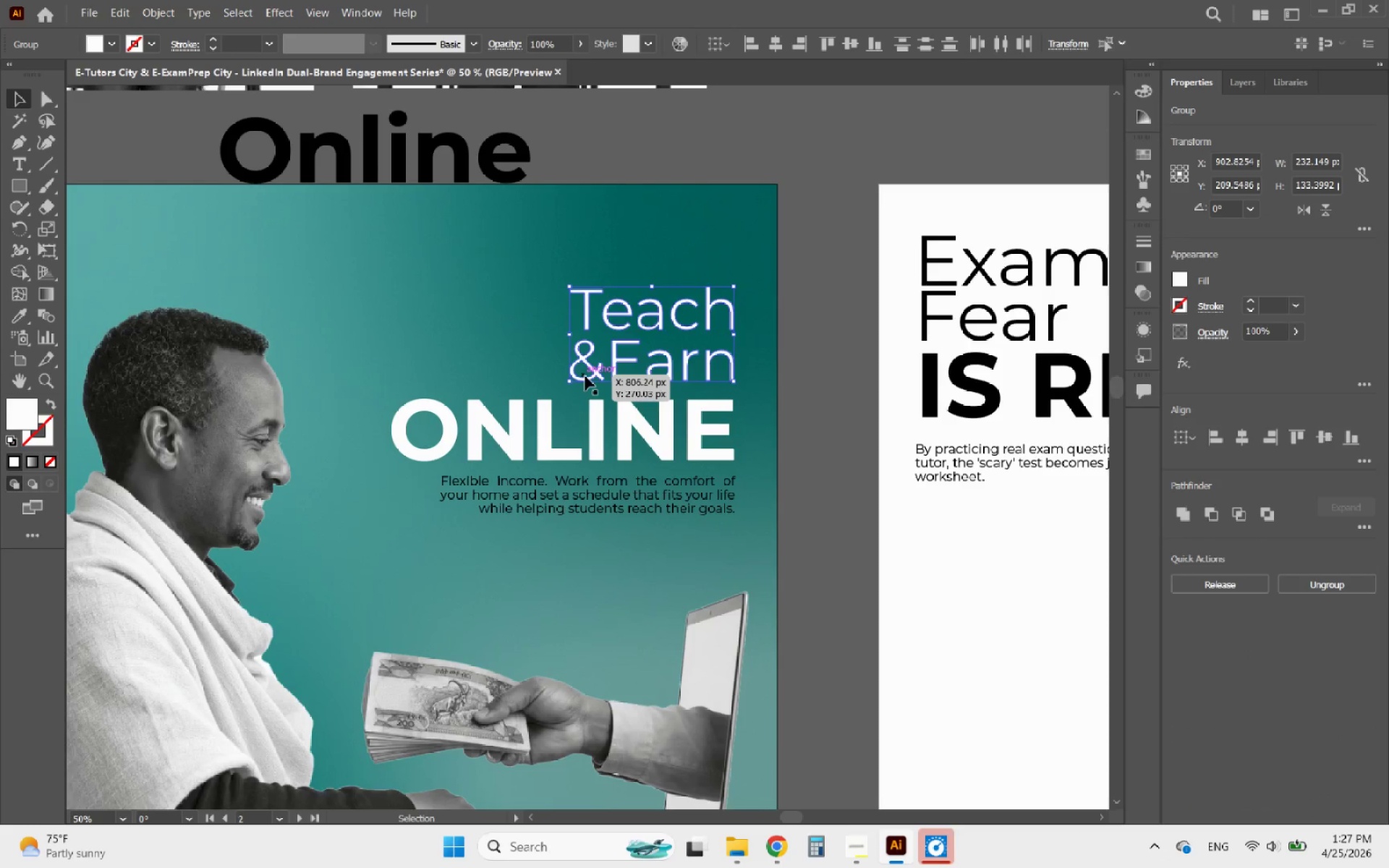 
key(ArrowDown)
 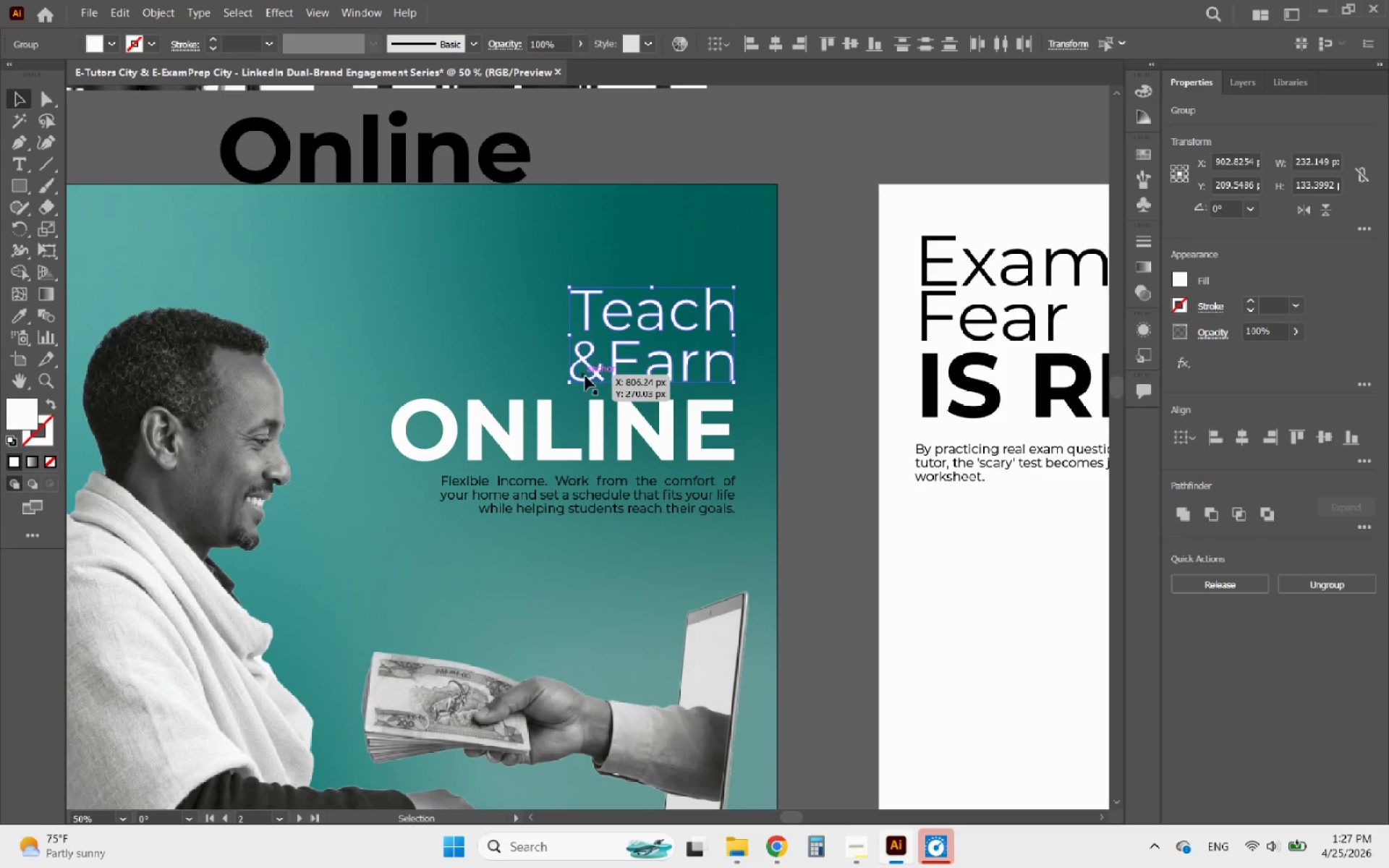 
key(ArrowDown)
 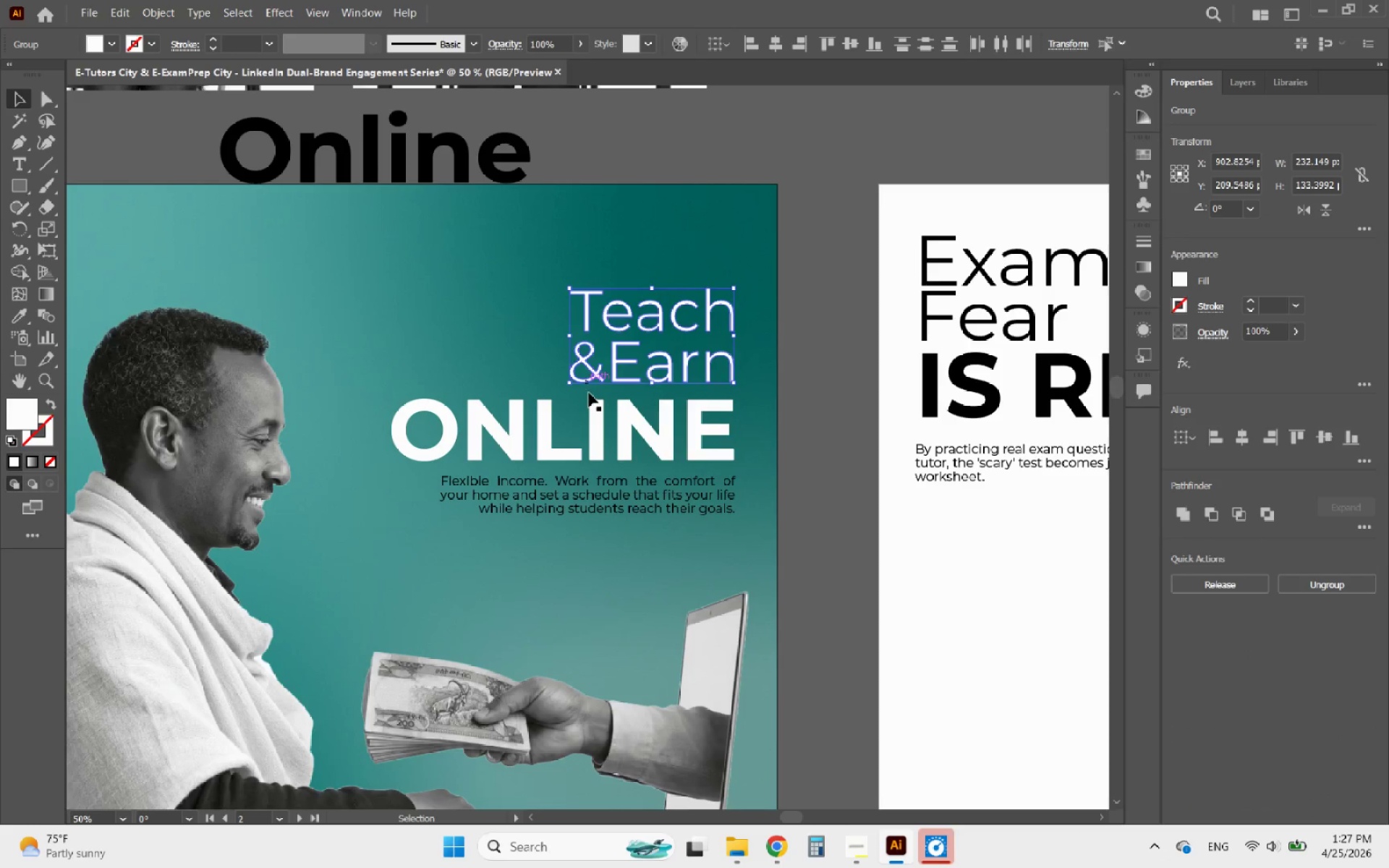 
key(ArrowDown)
 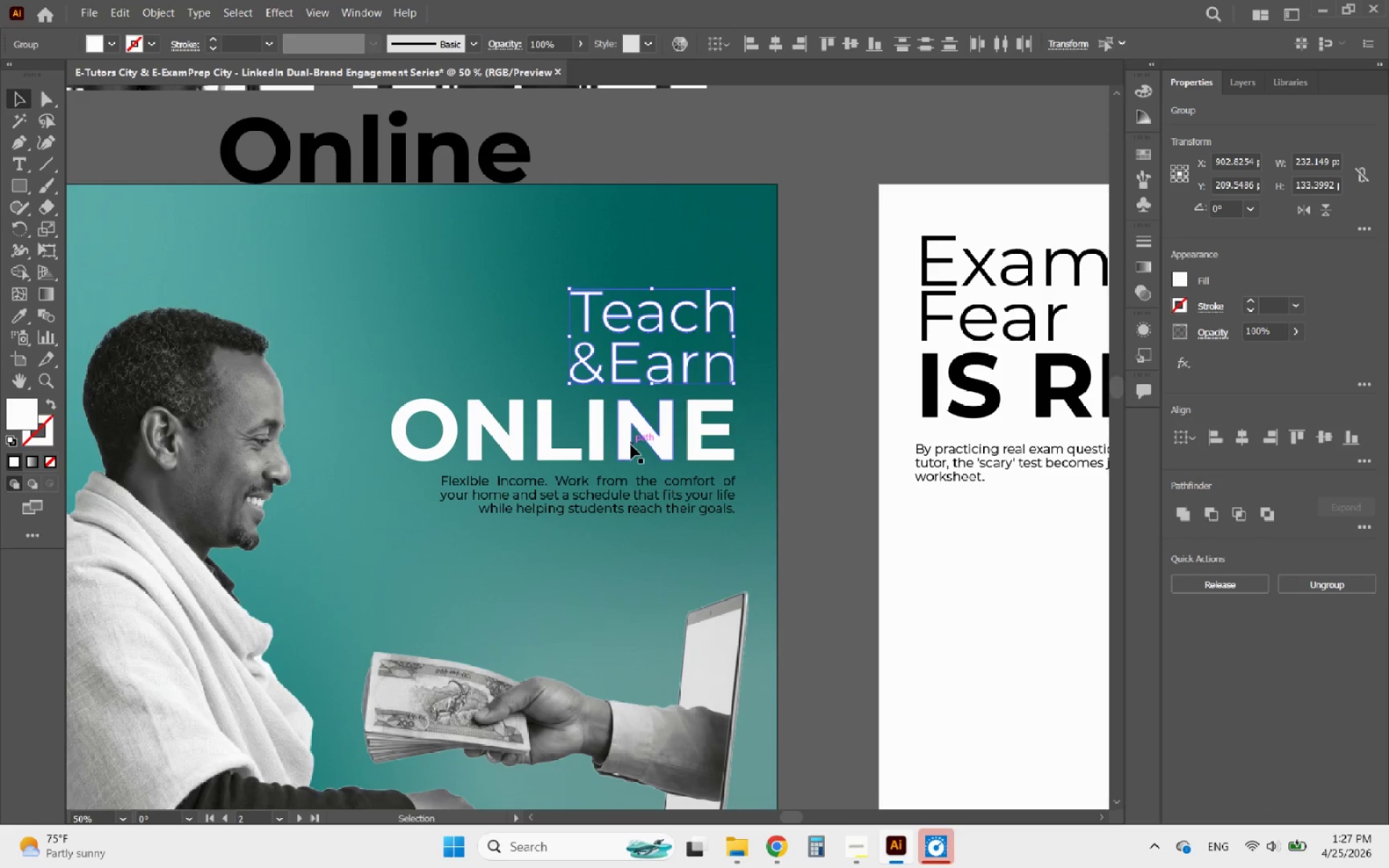 
key(ArrowDown)
 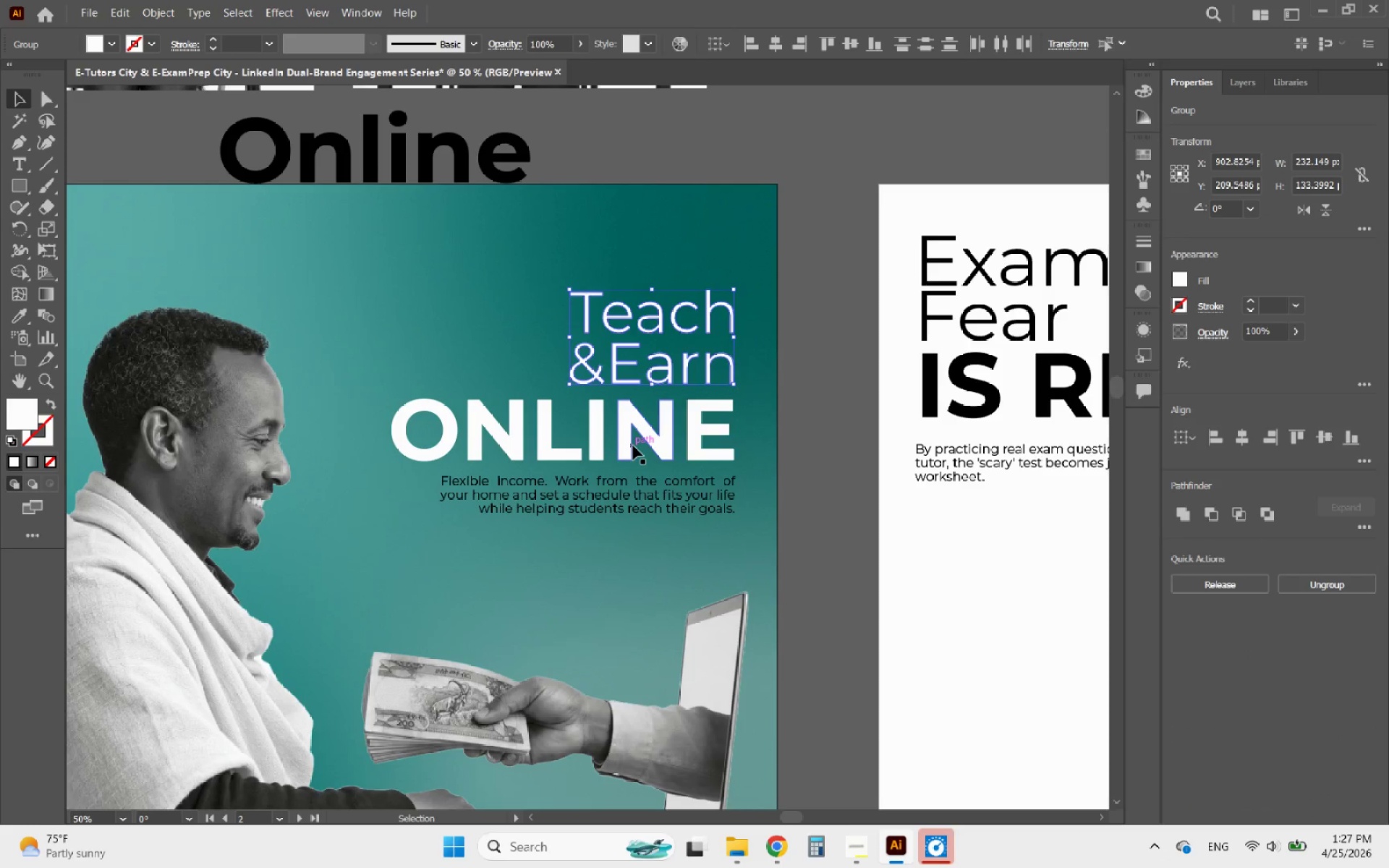 
key(ArrowDown)
 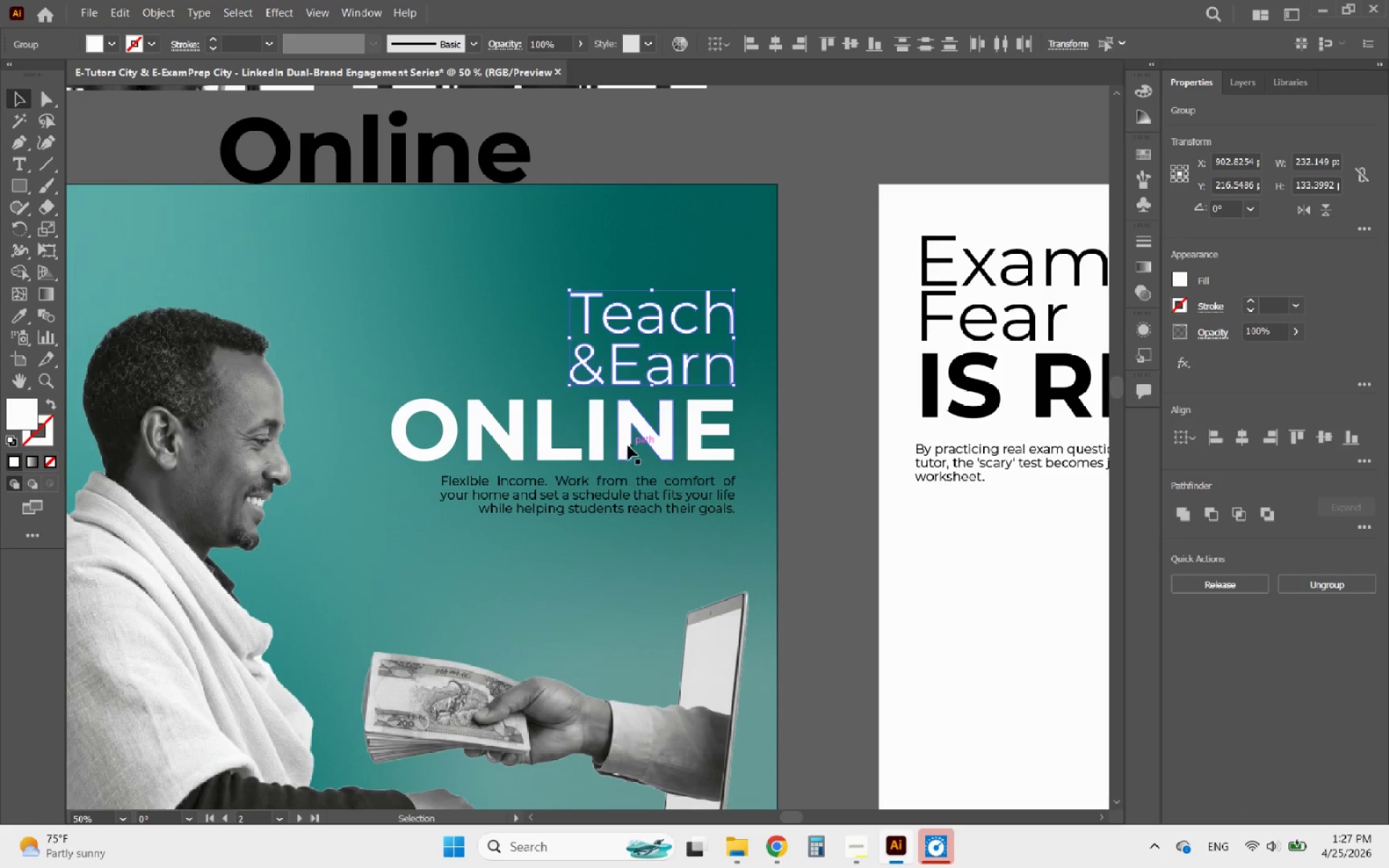 
key(ArrowDown)
 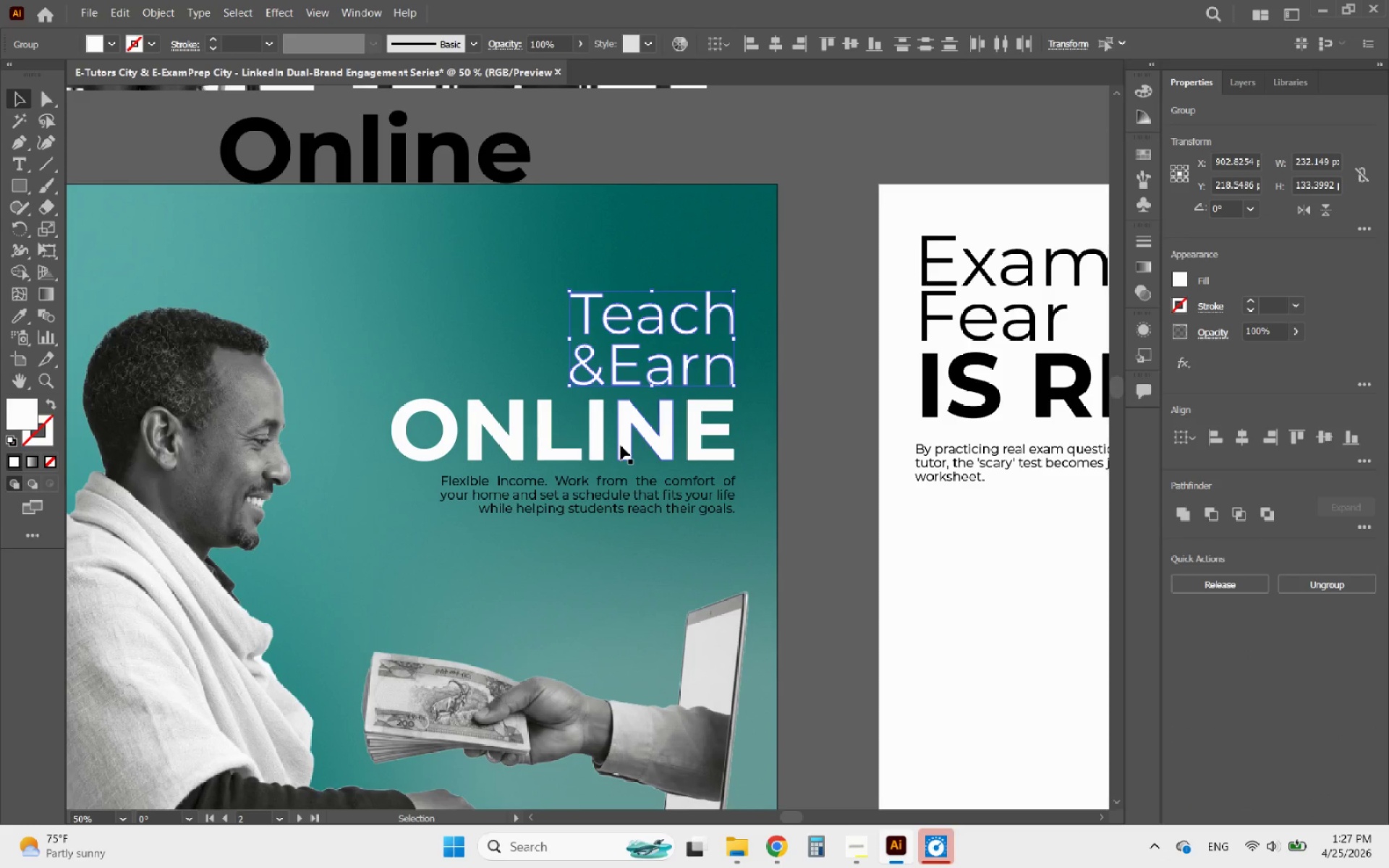 
hold_key(key=ShiftLeft, duration=0.42)
left_click([621, 446])
 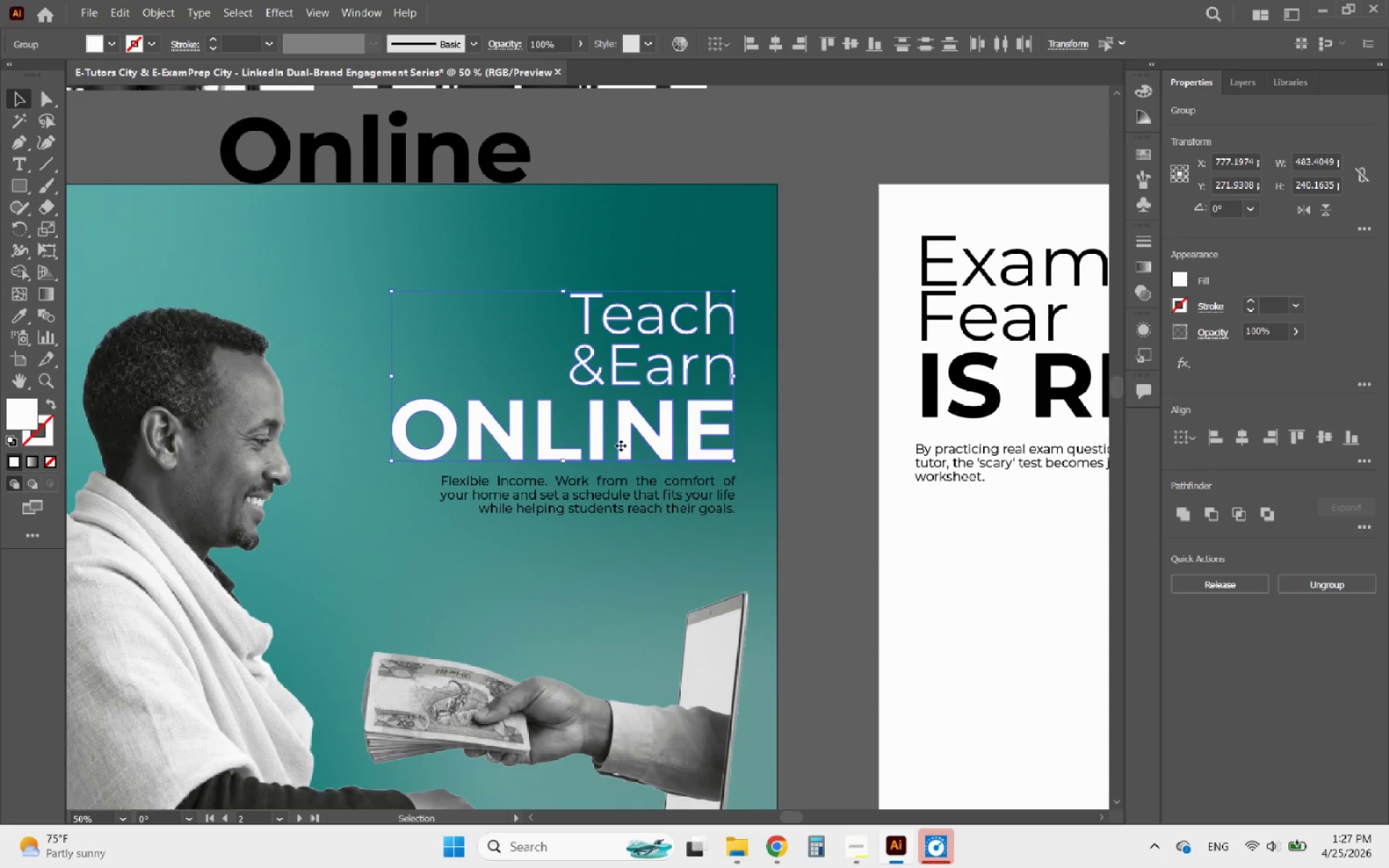 
left_click([621, 446])
 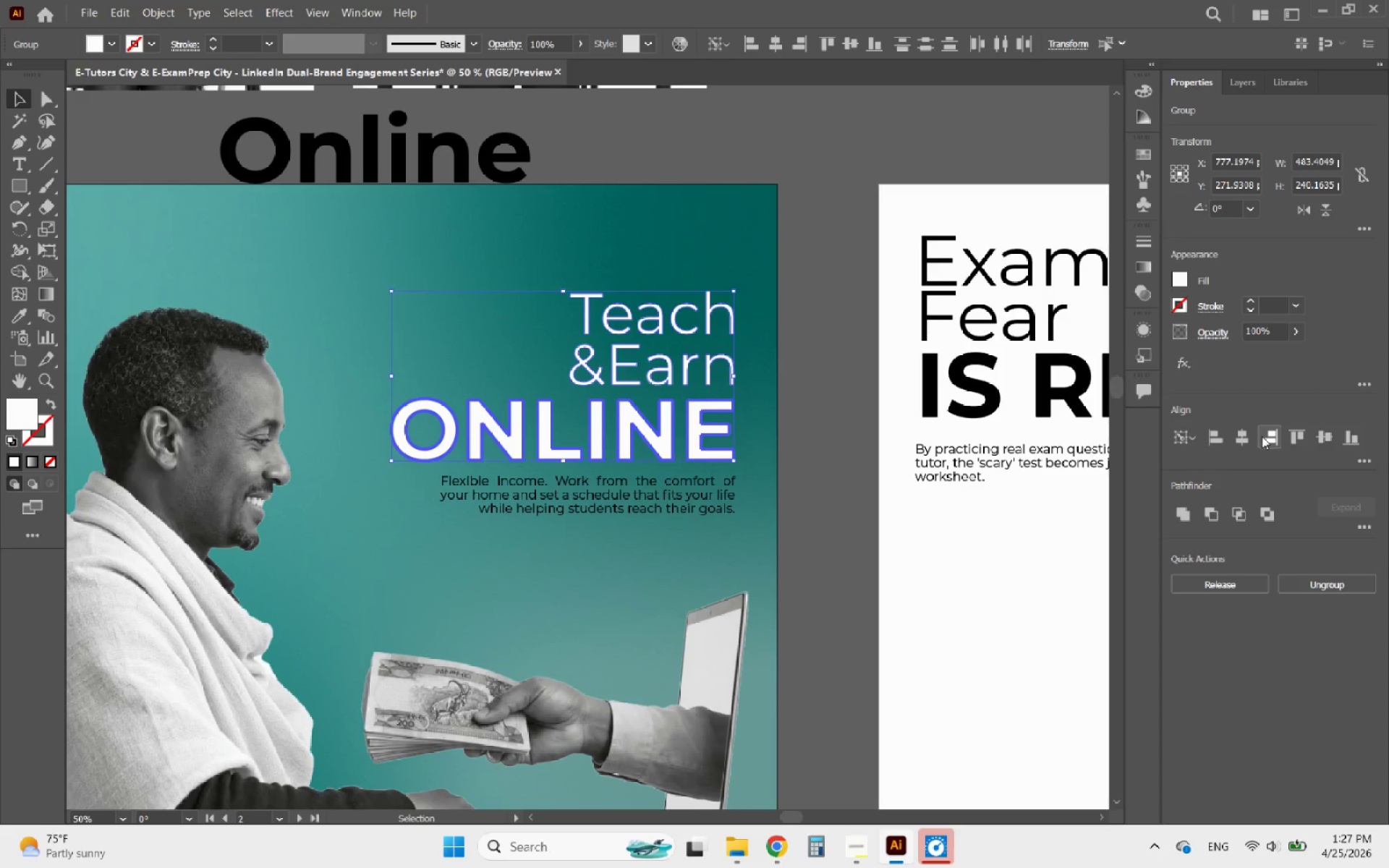 
left_click([1262, 437])
 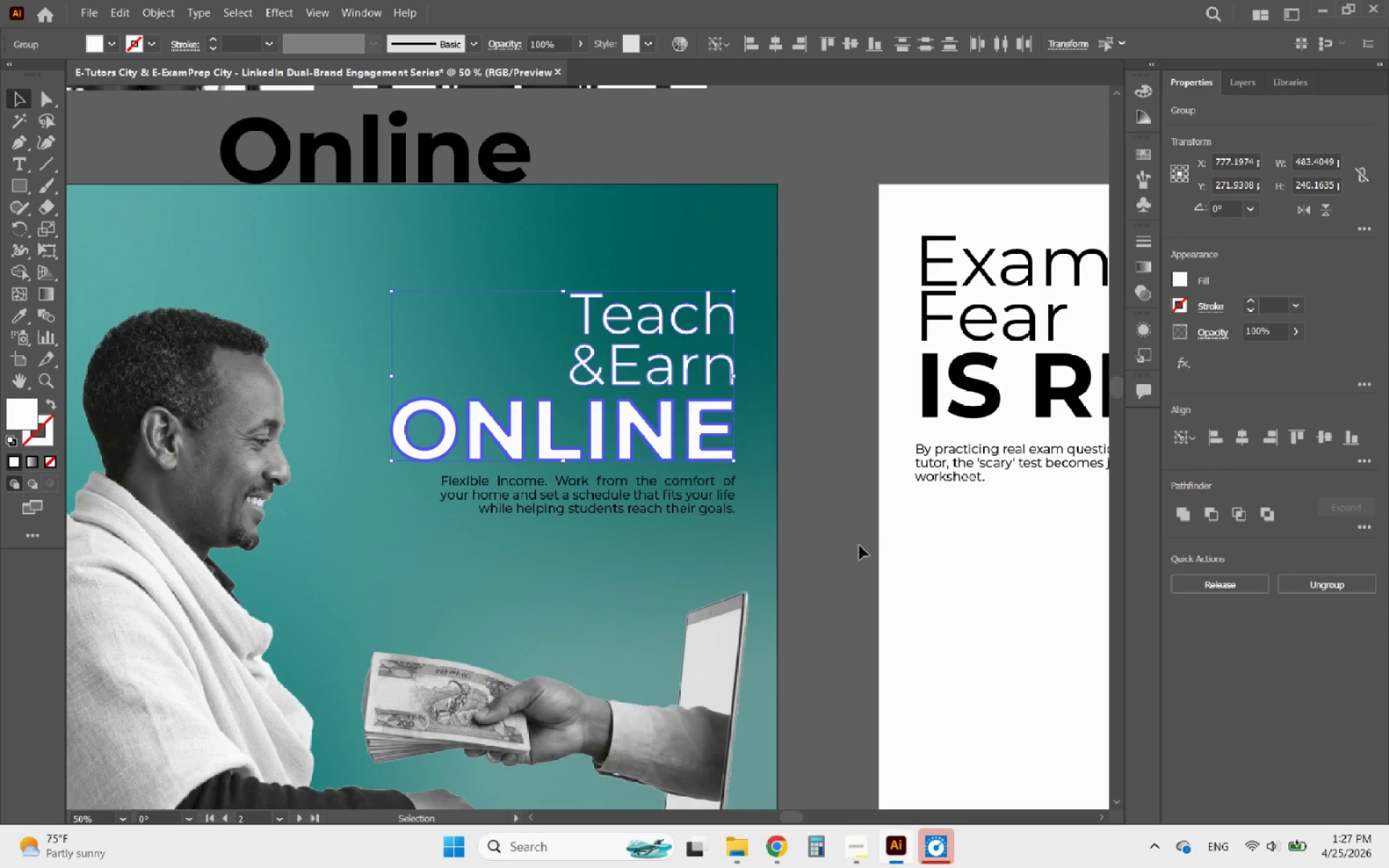 
left_click([829, 546])
 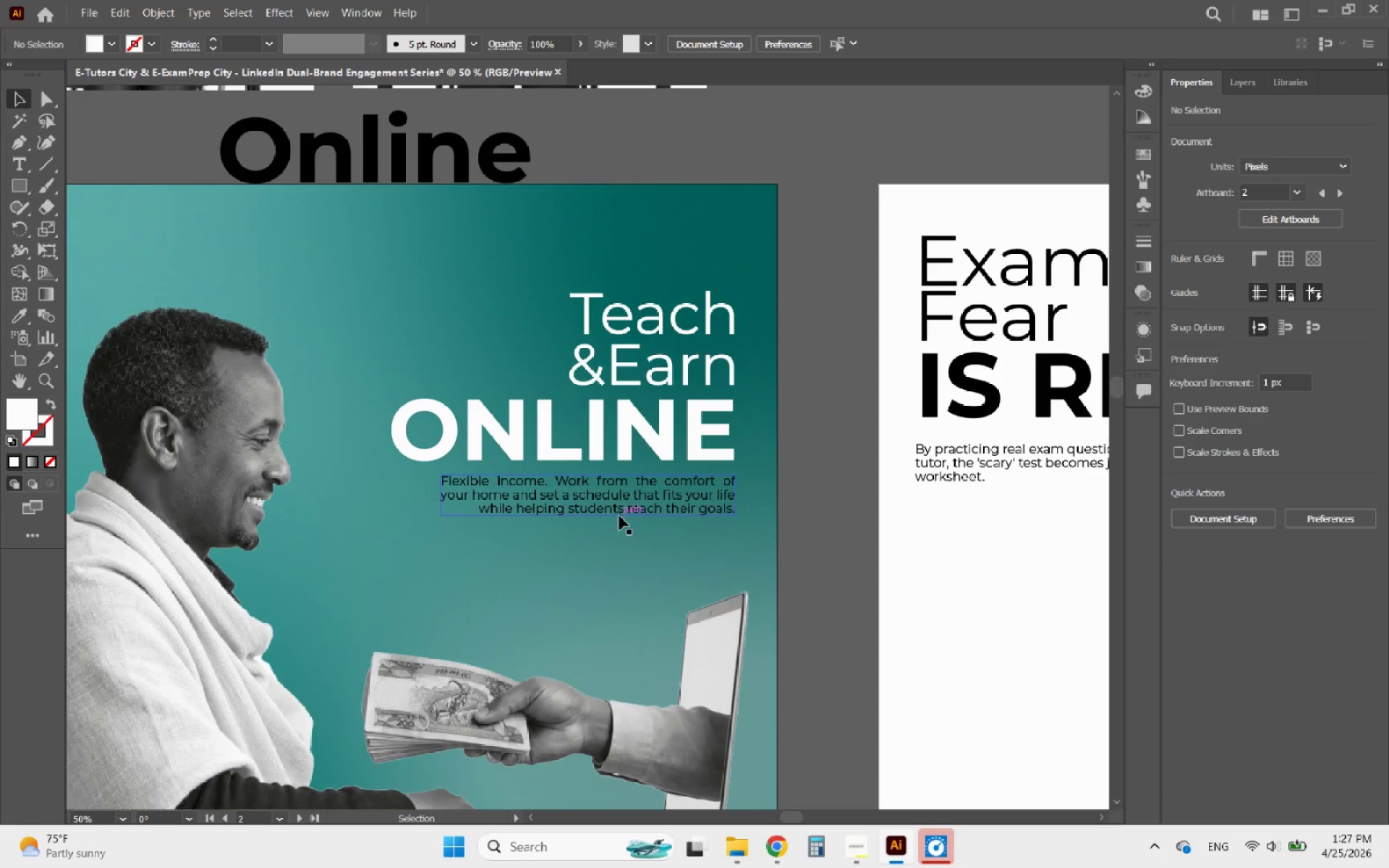 
left_click([619, 515])
 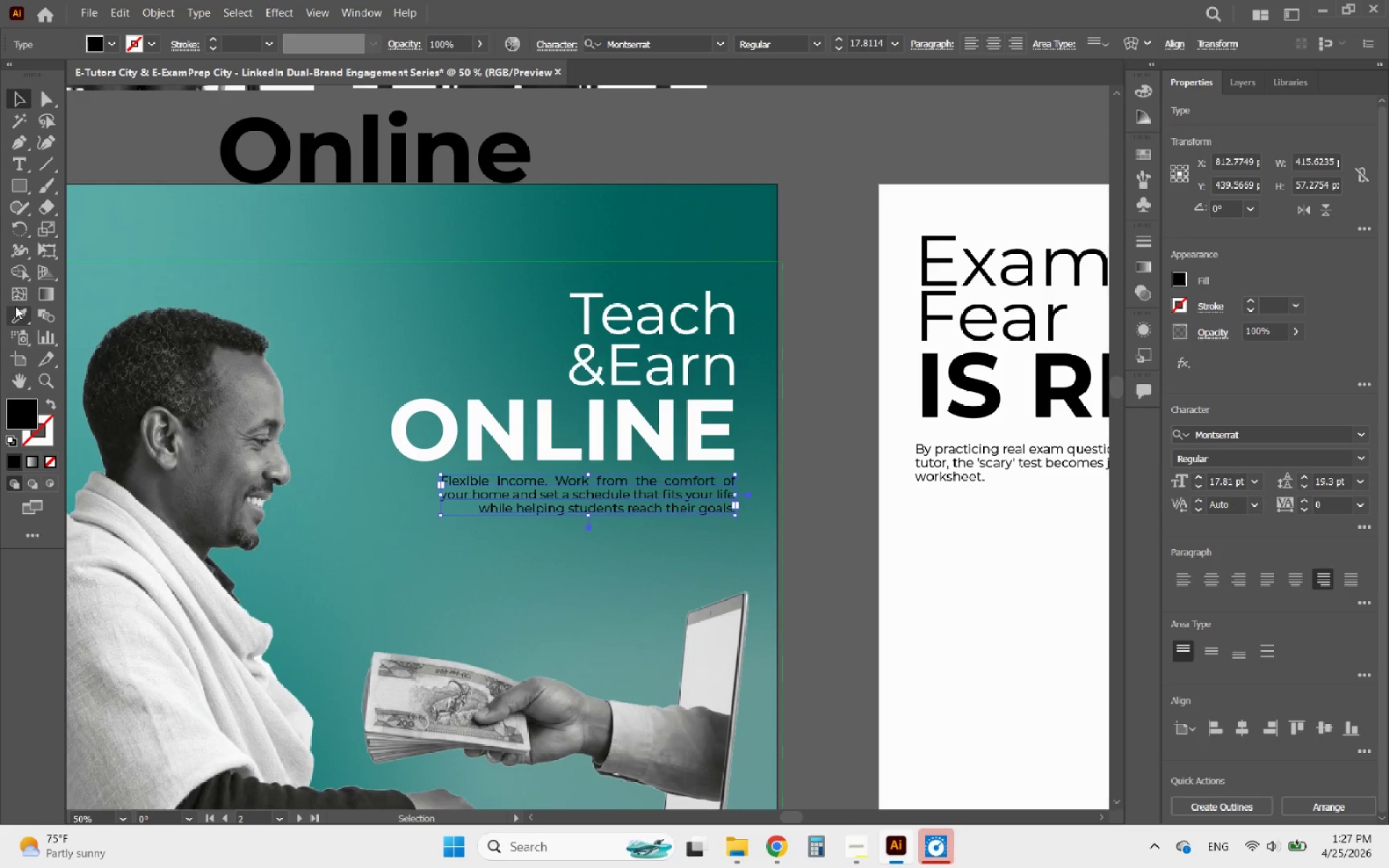 
left_click([15, 306])
 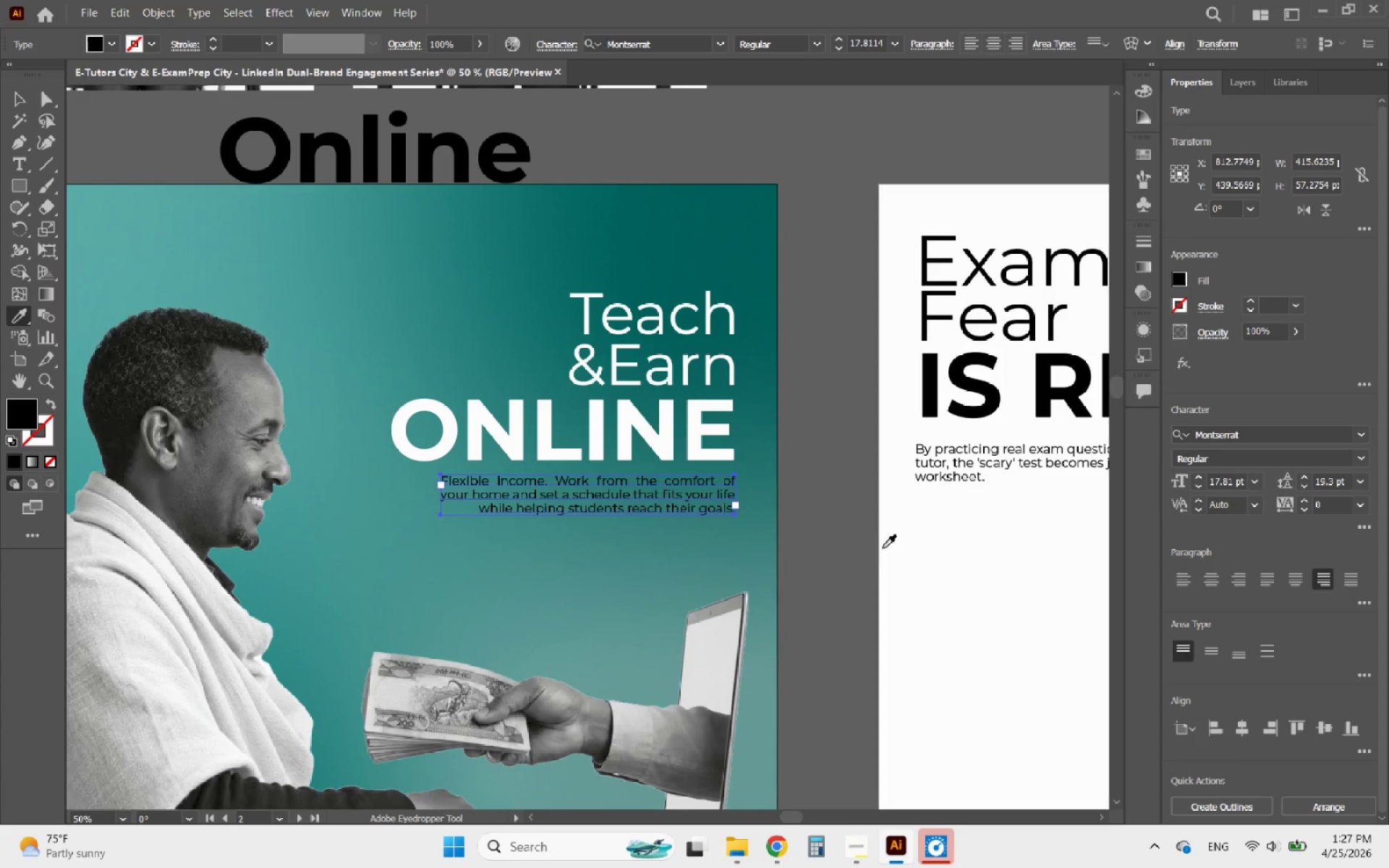 
left_click([908, 553])
 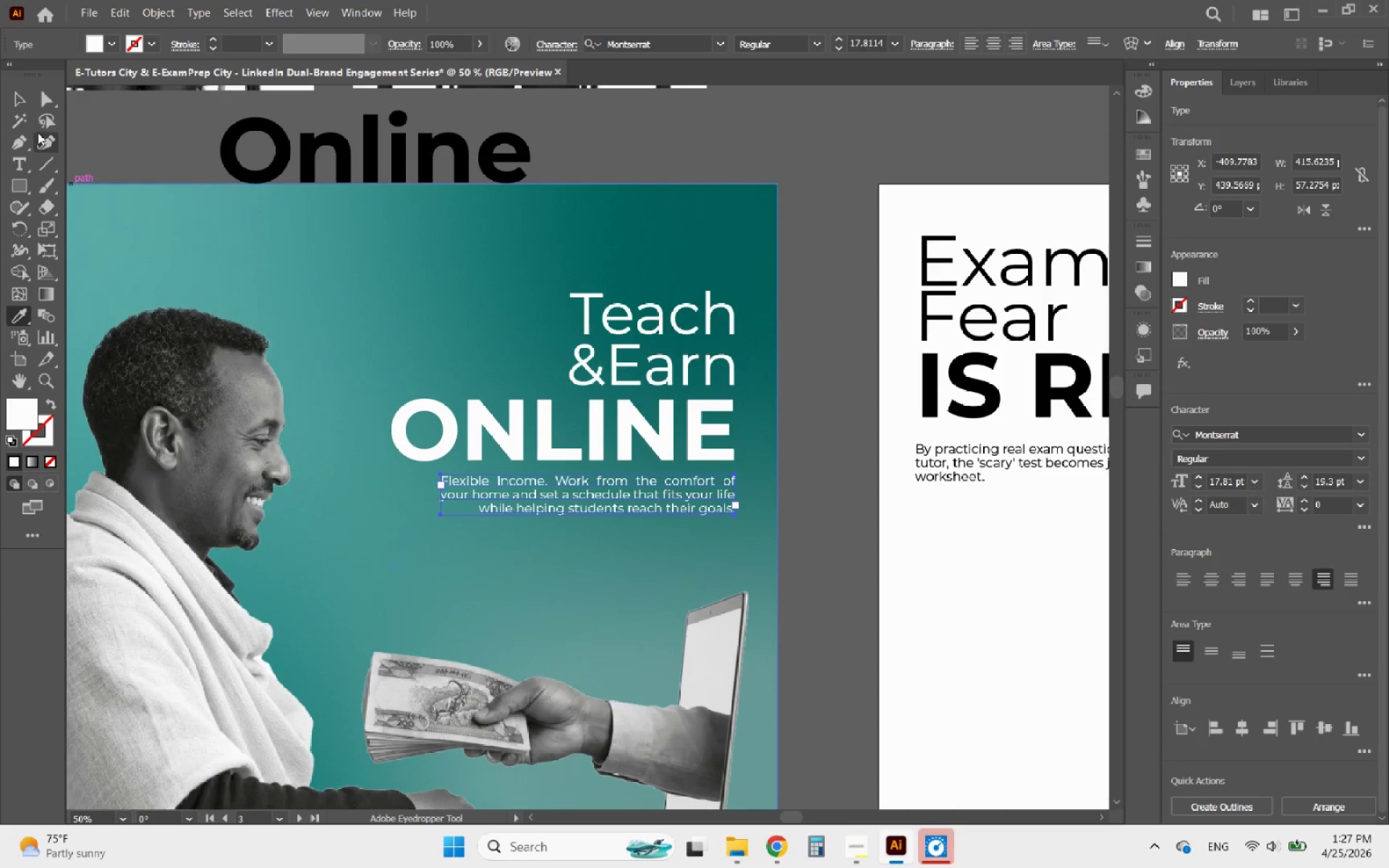 
left_click([20, 98])
 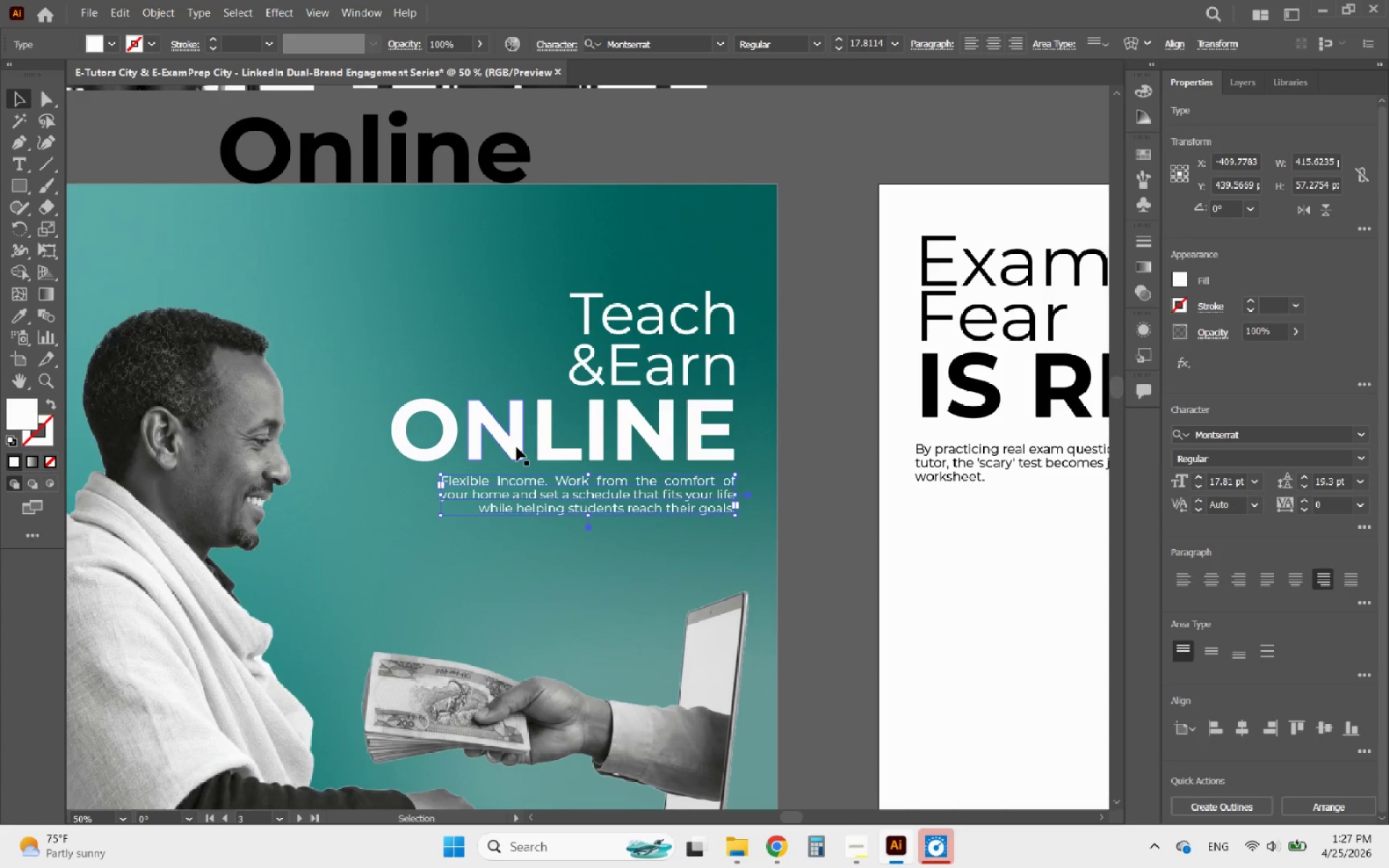 
hold_key(key=AltLeft, duration=0.36)
scroll: coordinate [688, 523], scroll_direction: down, amount: 4.0
 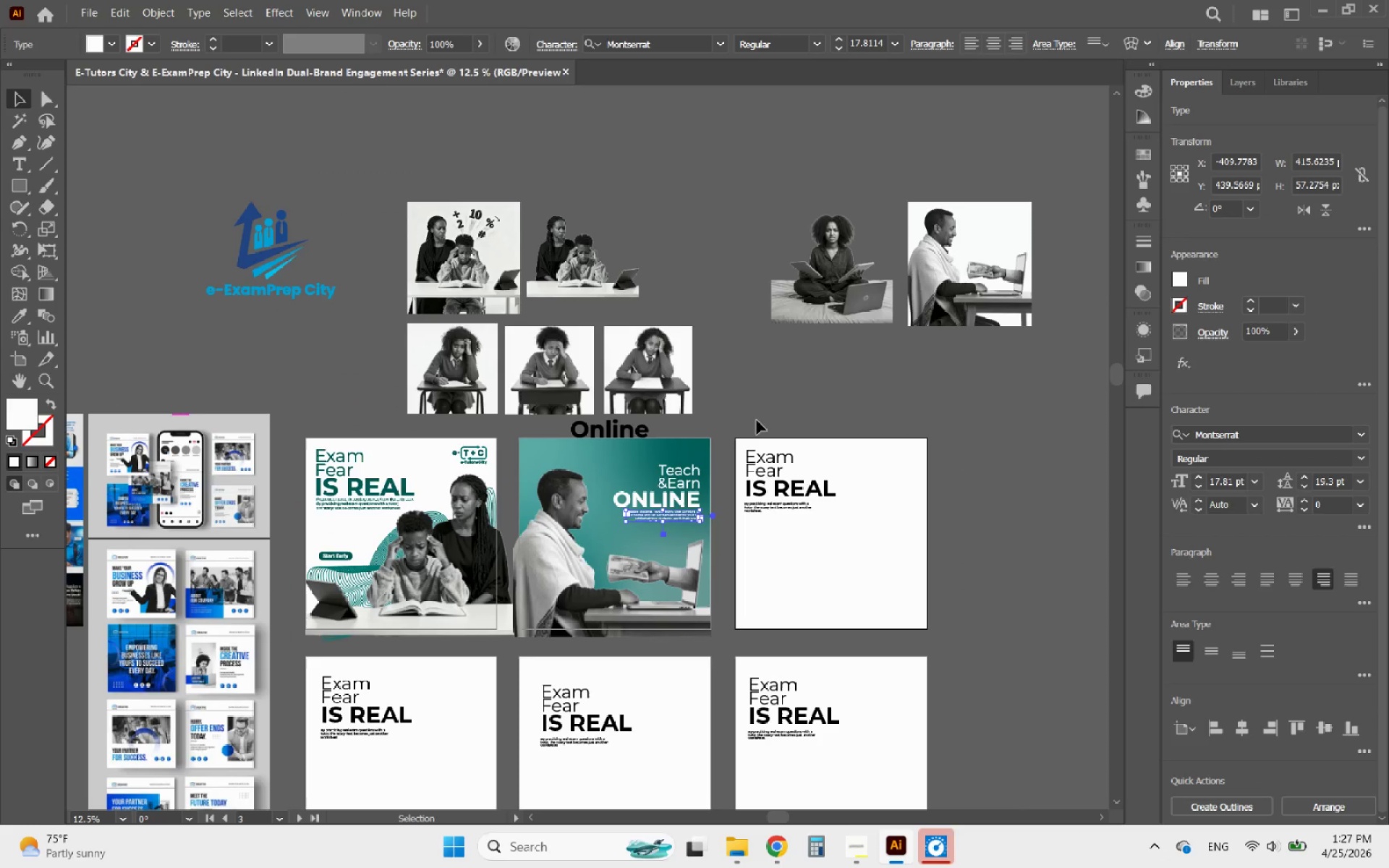 
left_click([757, 401])
 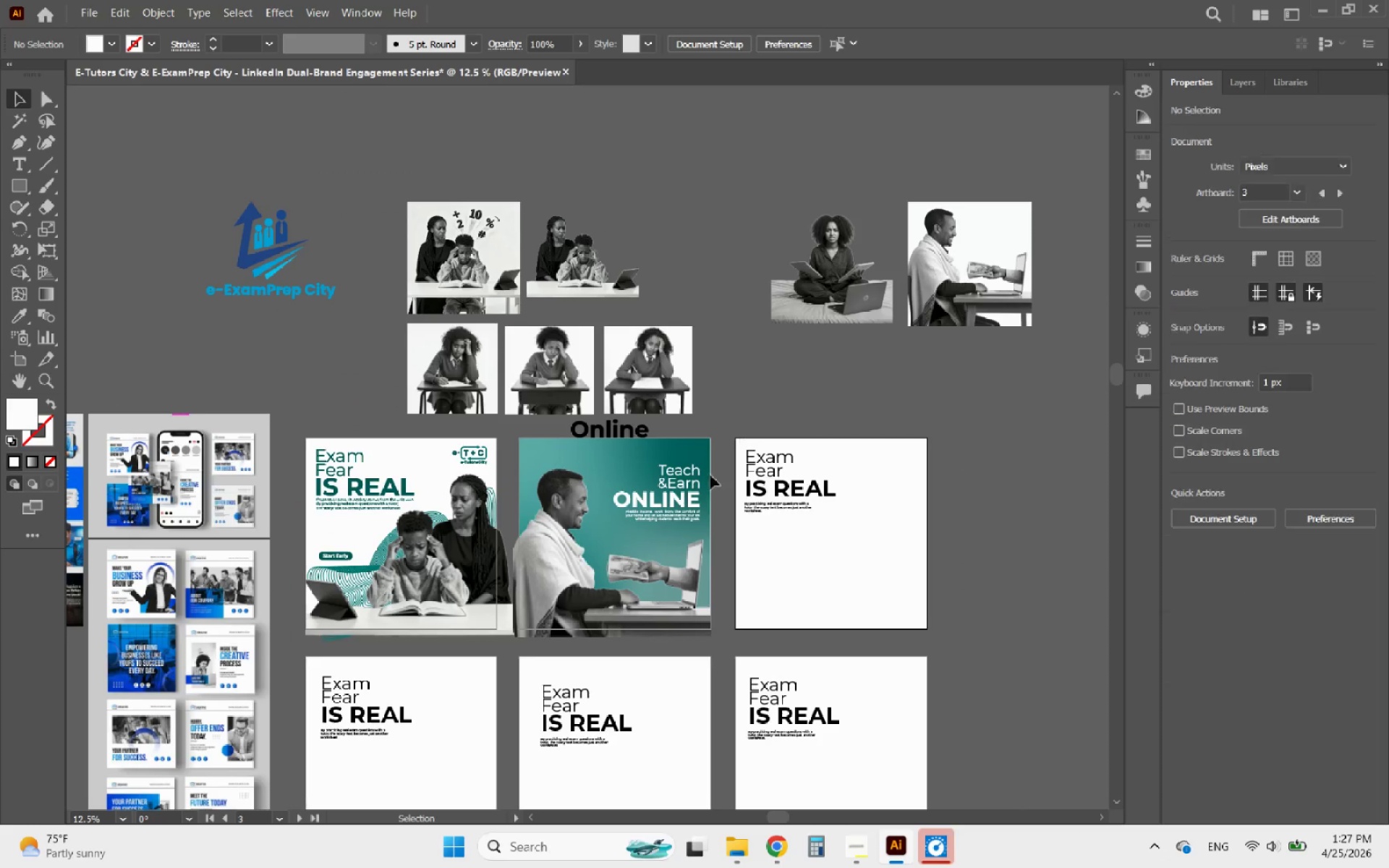 
hold_key(key=AltLeft, duration=0.94)
scroll: coordinate [549, 583], scroll_direction: up, amount: 2.0
 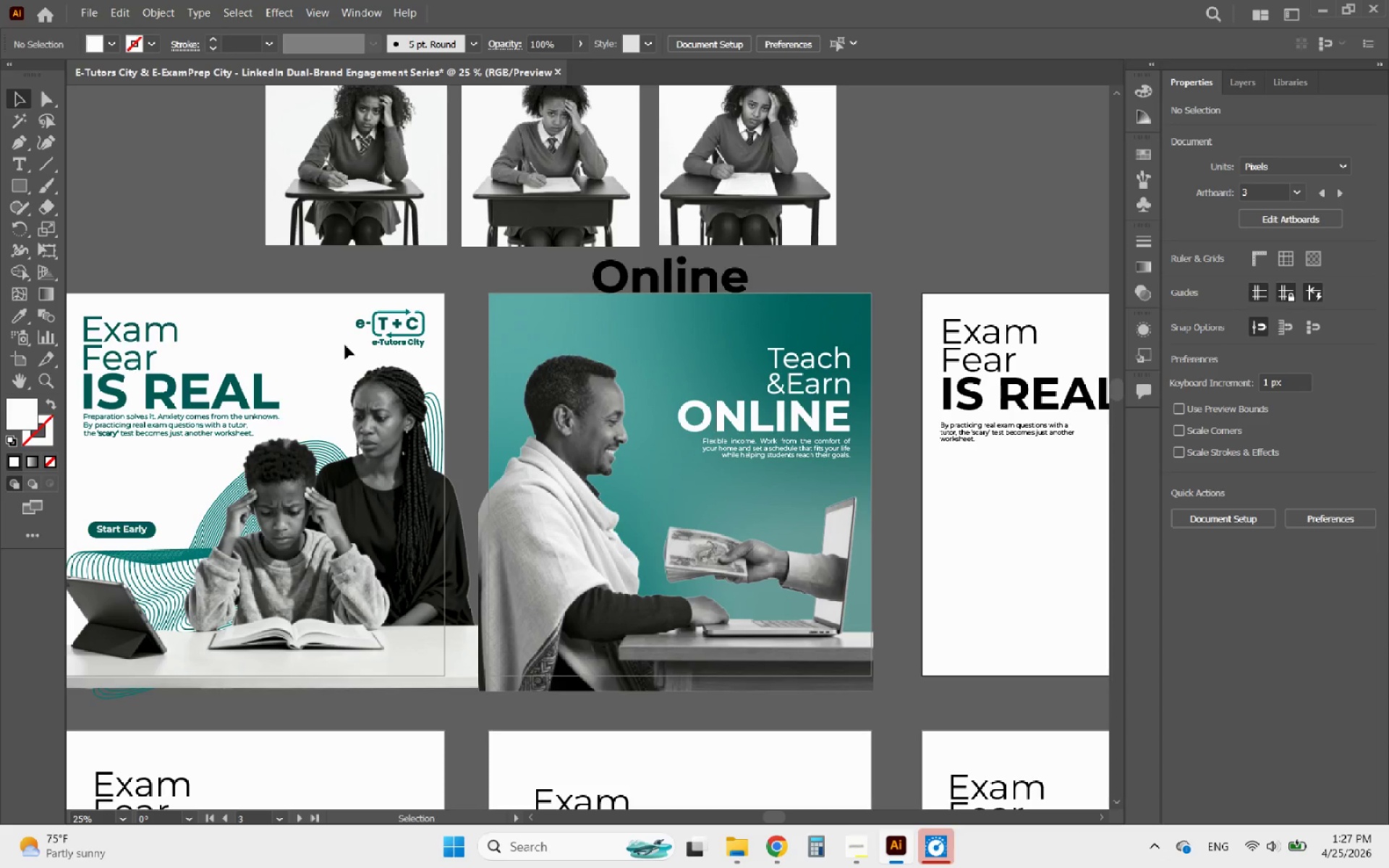 
hold_key(key=AltLeft, duration=4.8)
scroll: coordinate [459, 326], scroll_direction: up, amount: 2.0
 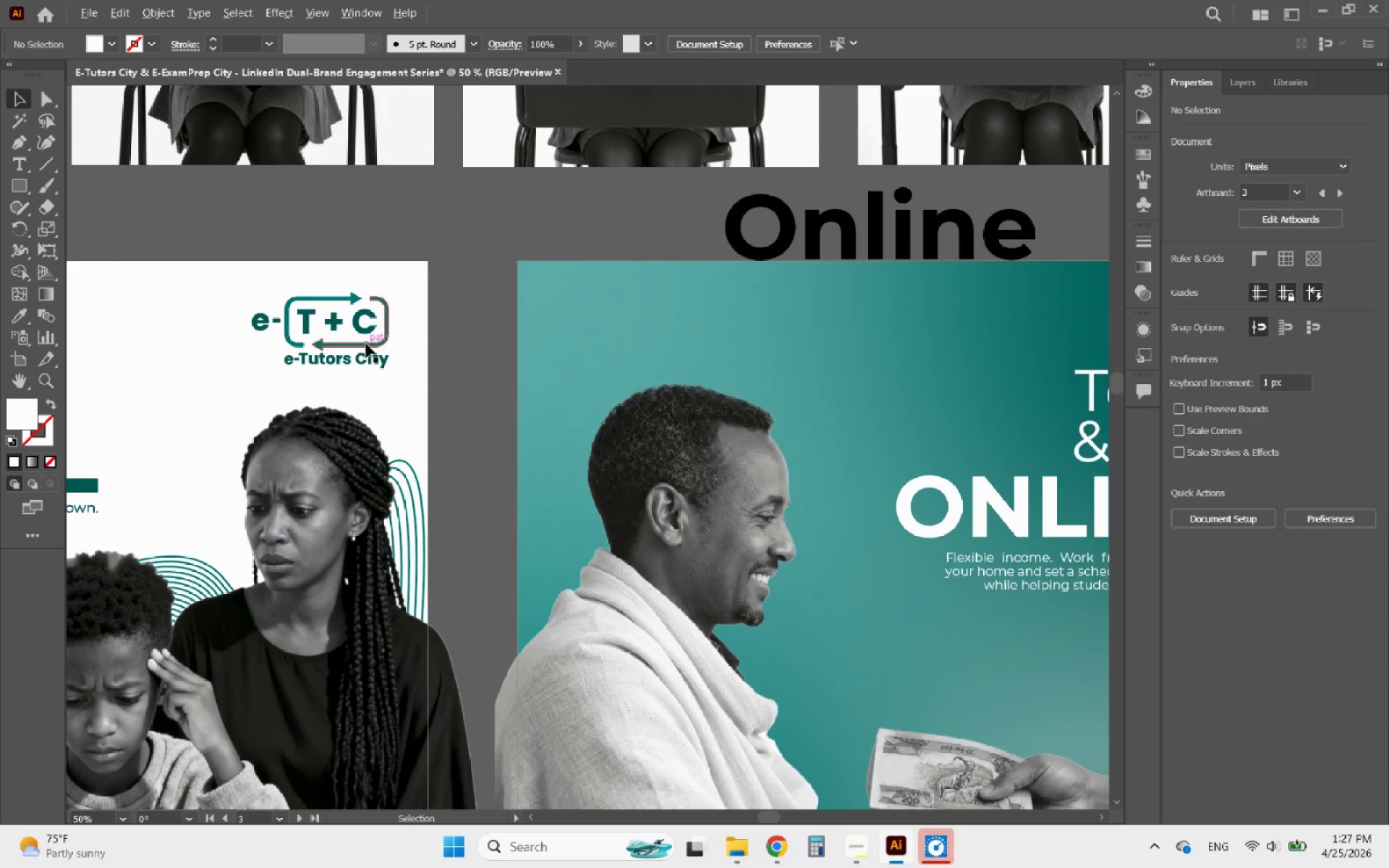 
left_click([366, 344])
 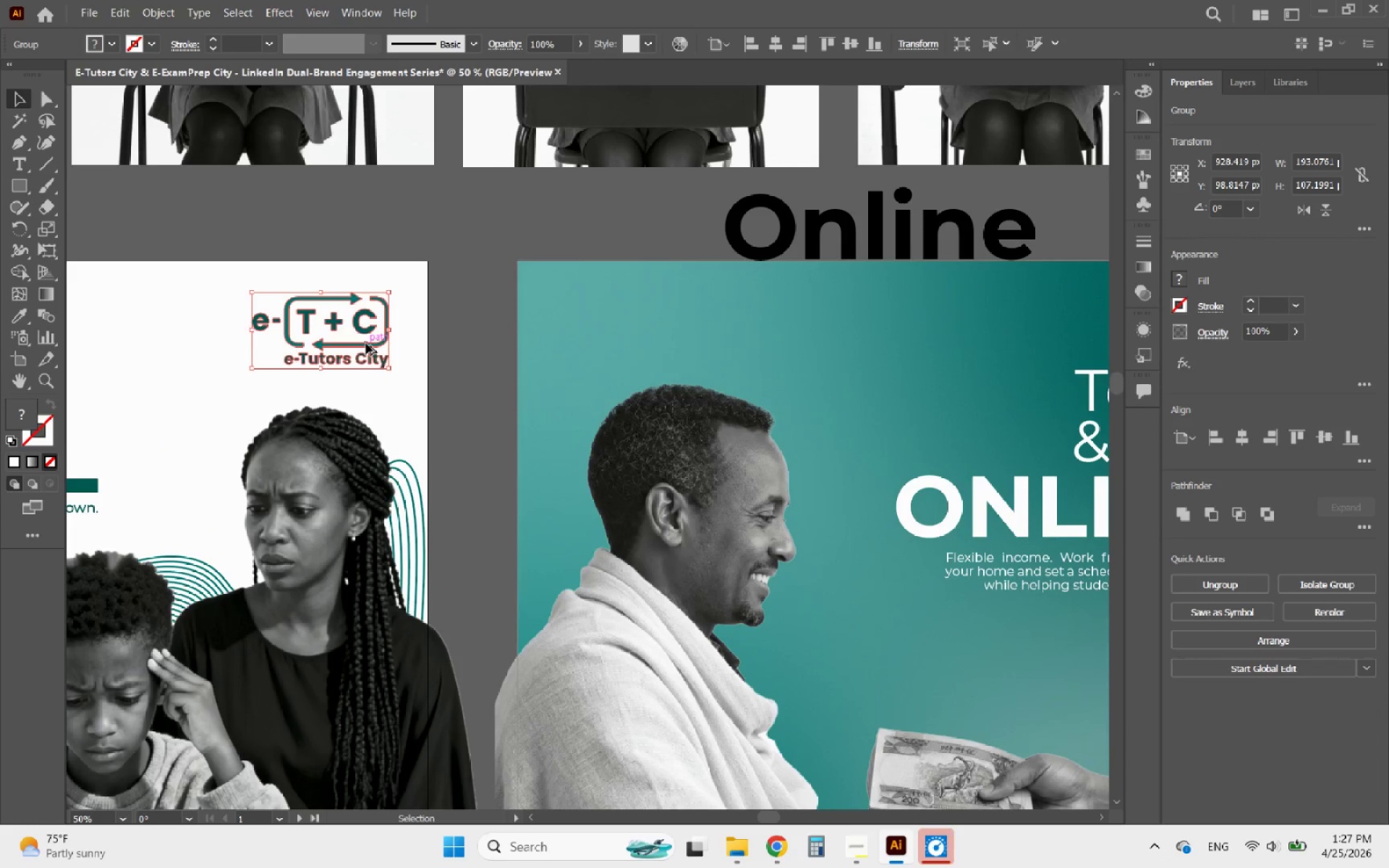 
left_click_drag(start_coordinate=[366, 344], to_coordinate=[679, 320])
 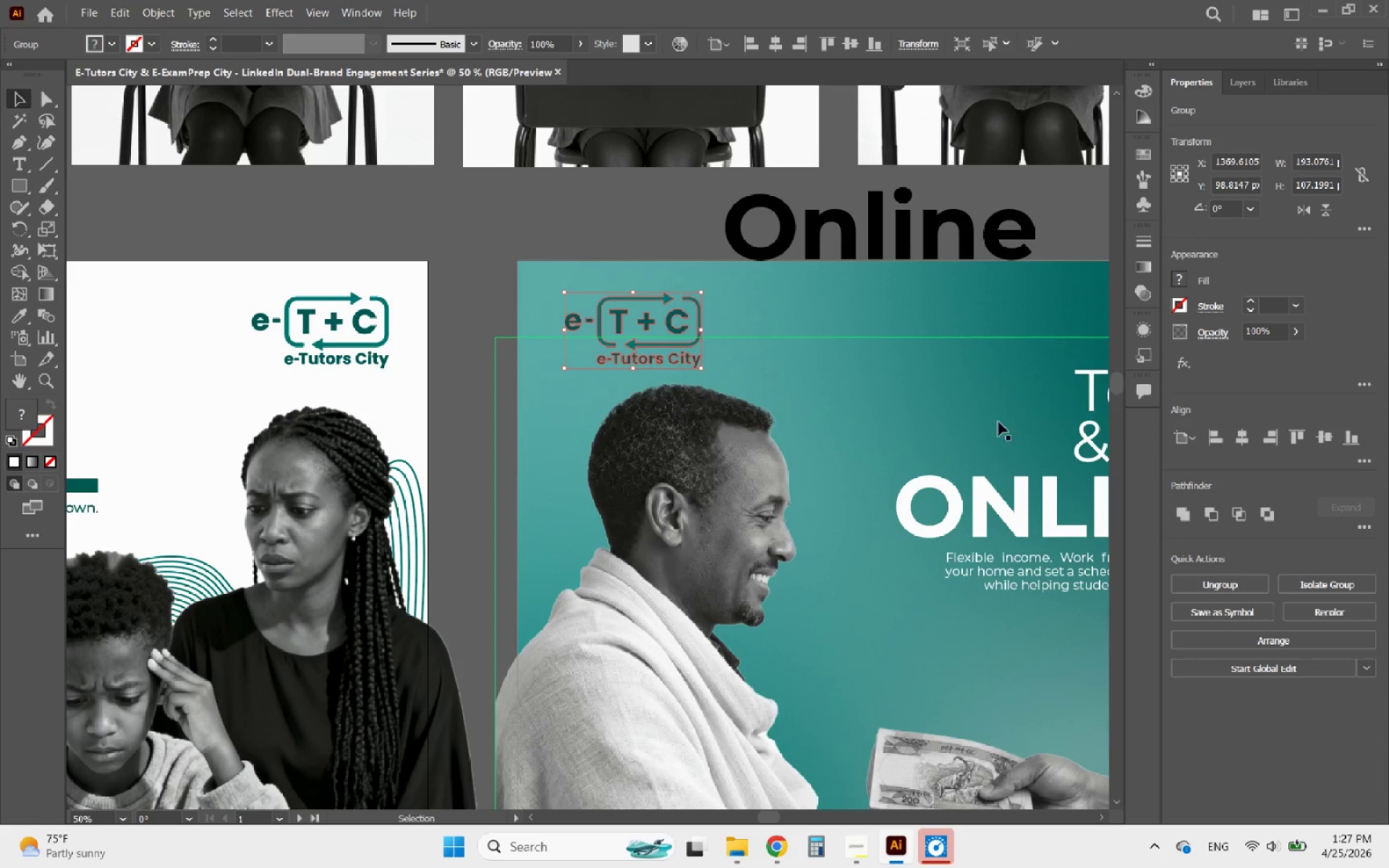 
hold_key(key=ShiftLeft, duration=2.52)
 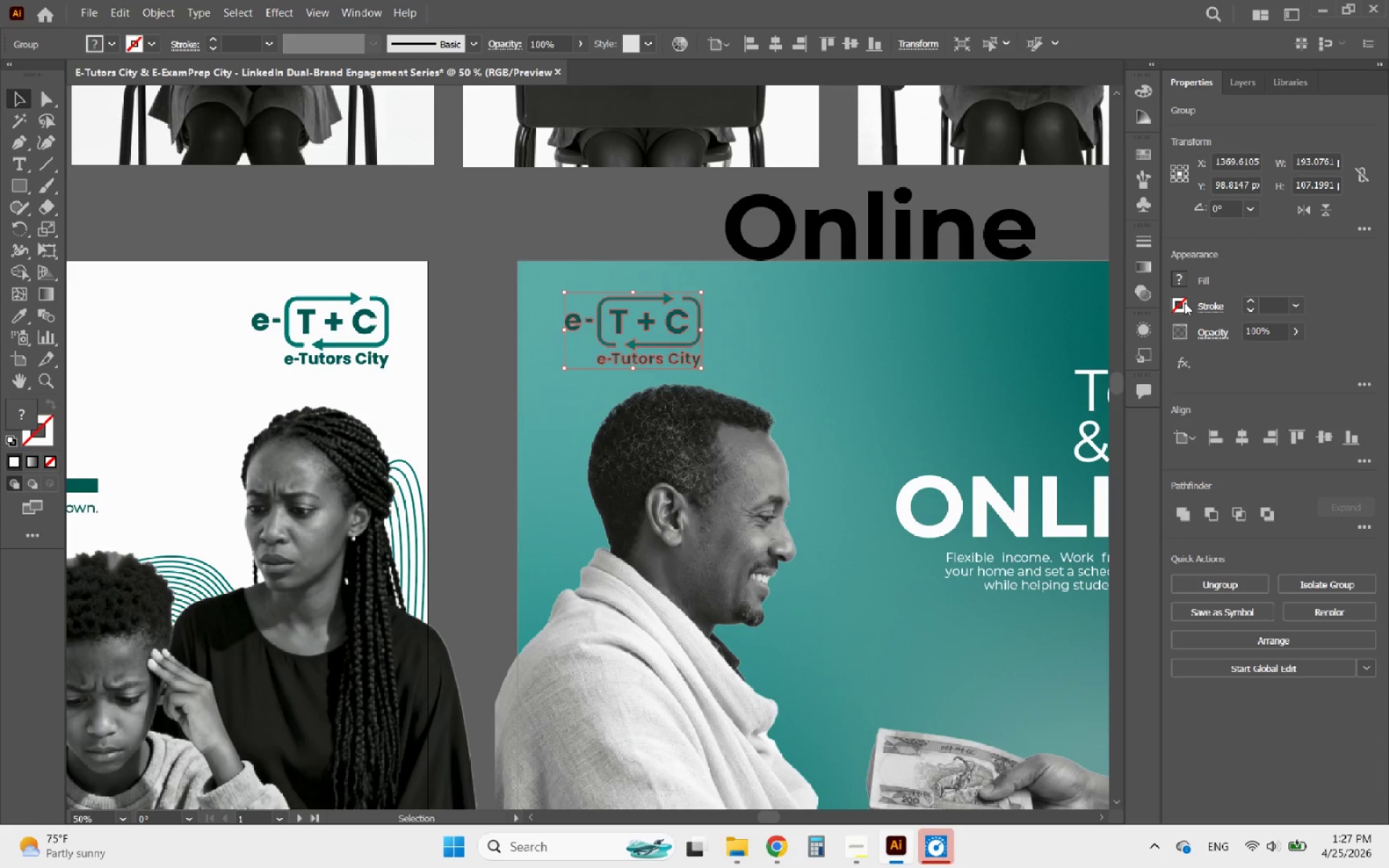 
left_click([1175, 284])
 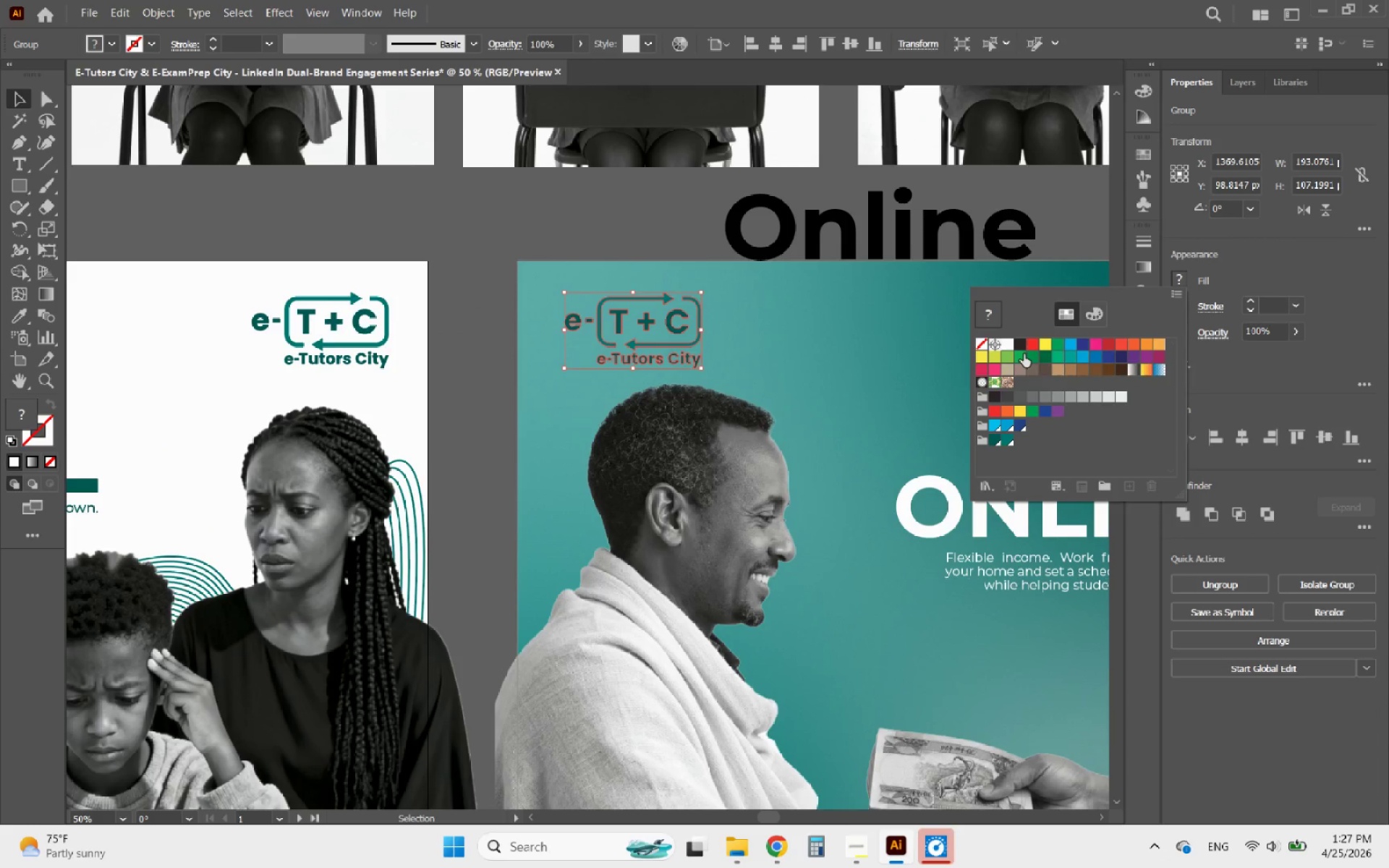 
mouse_move([985, 346])
 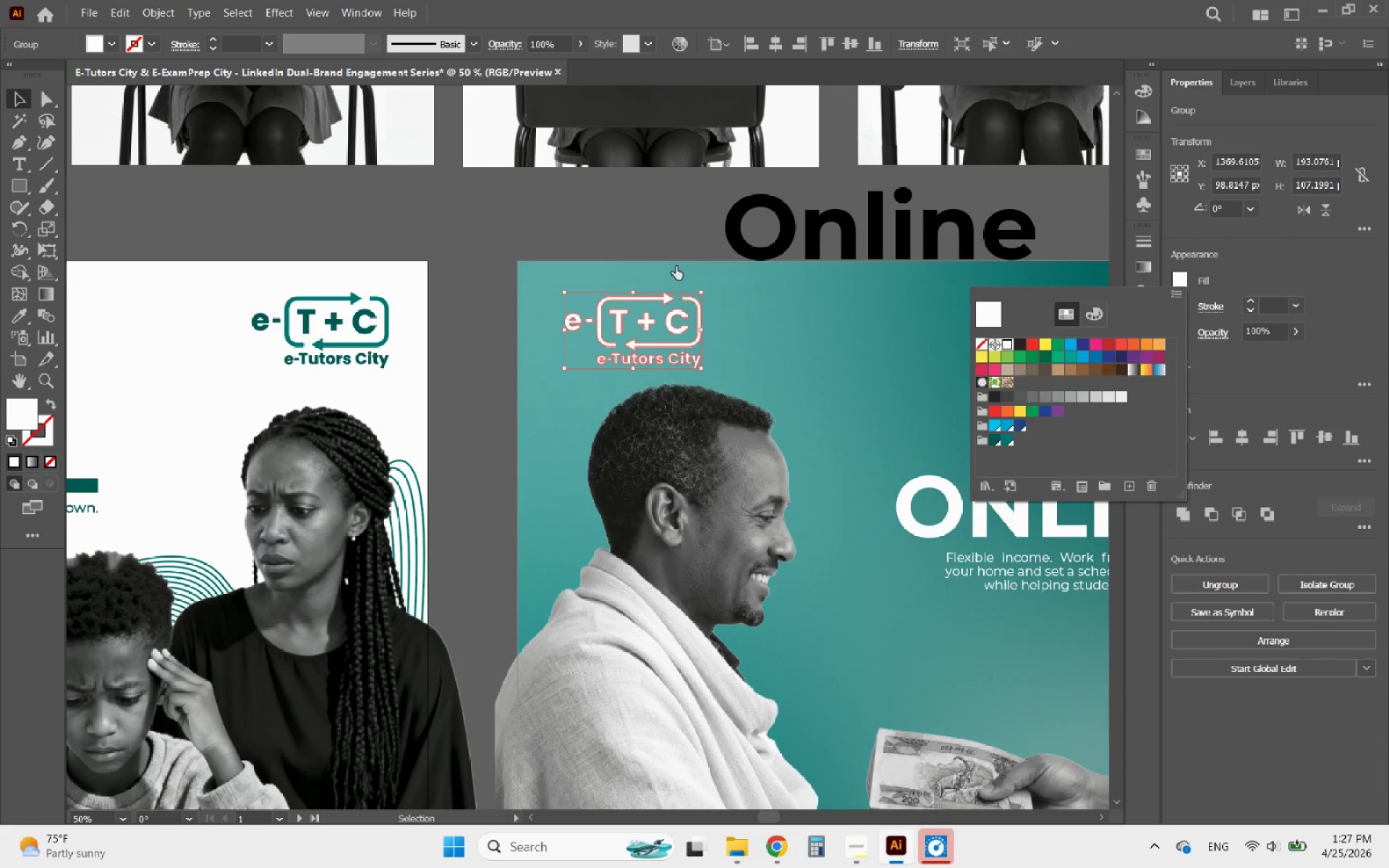 
left_click([635, 239])
 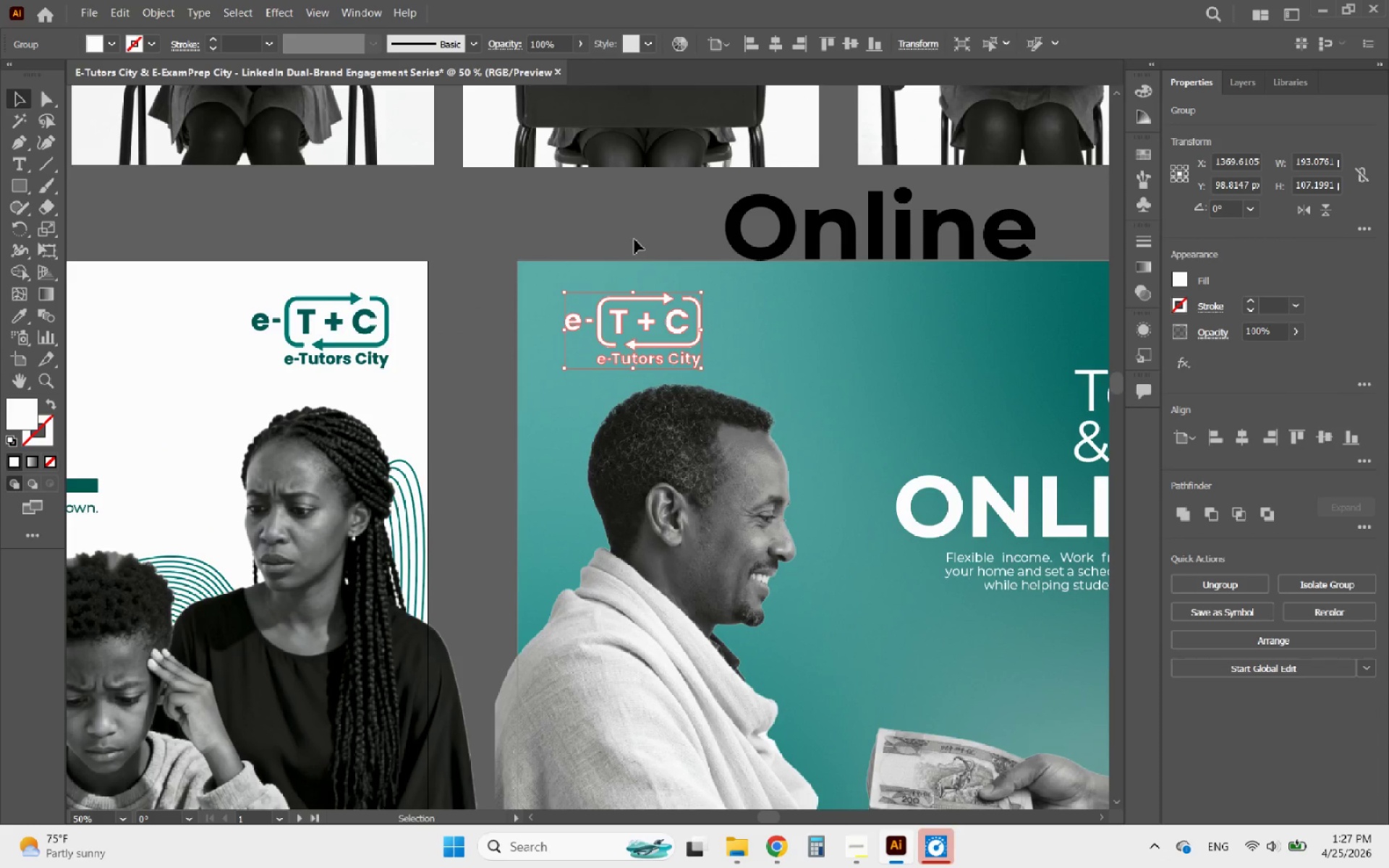 
left_click([609, 239])
 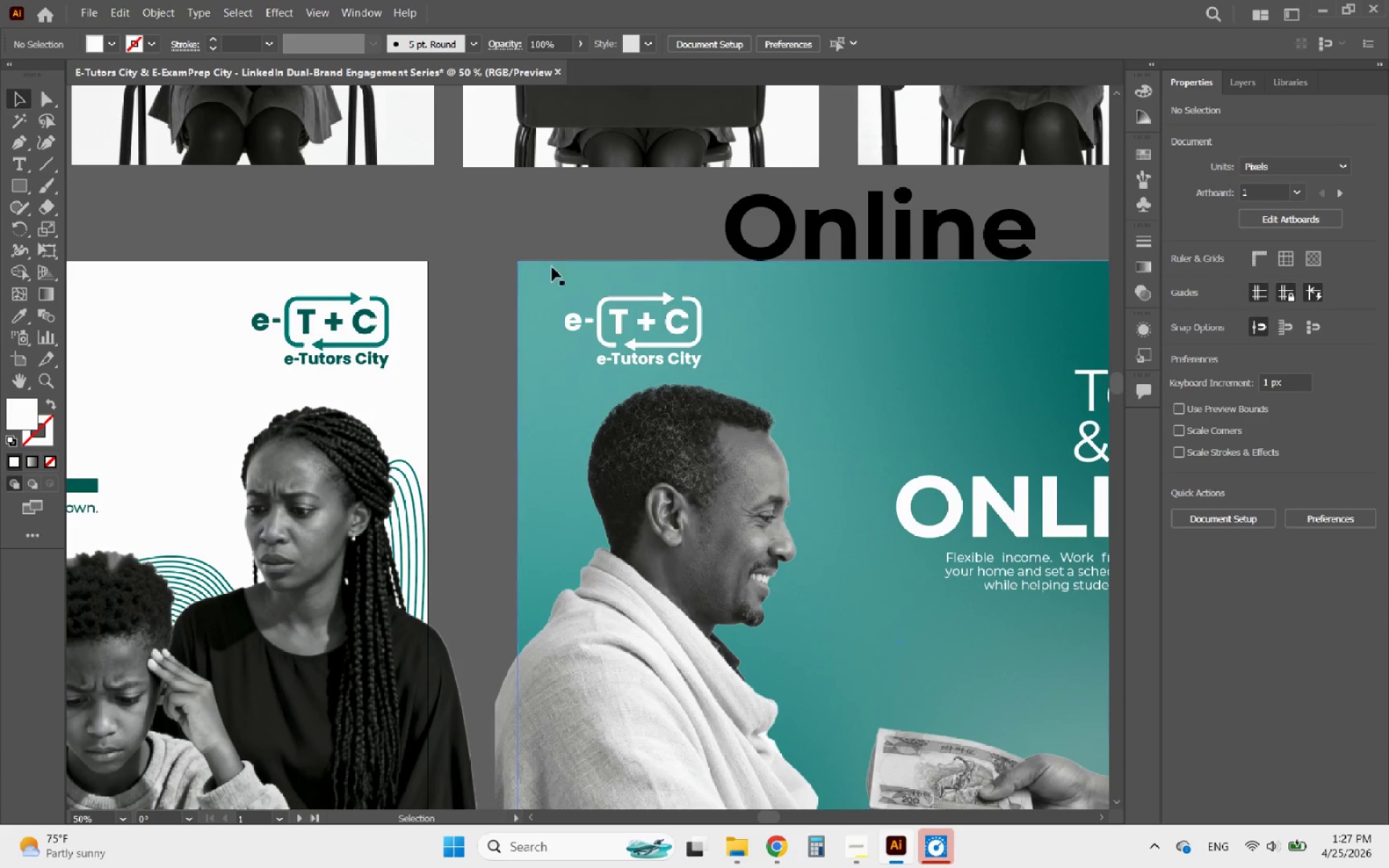 
hold_key(key=AltLeft, duration=1.23)
scroll: coordinate [402, 425], scroll_direction: down, amount: 3.0
 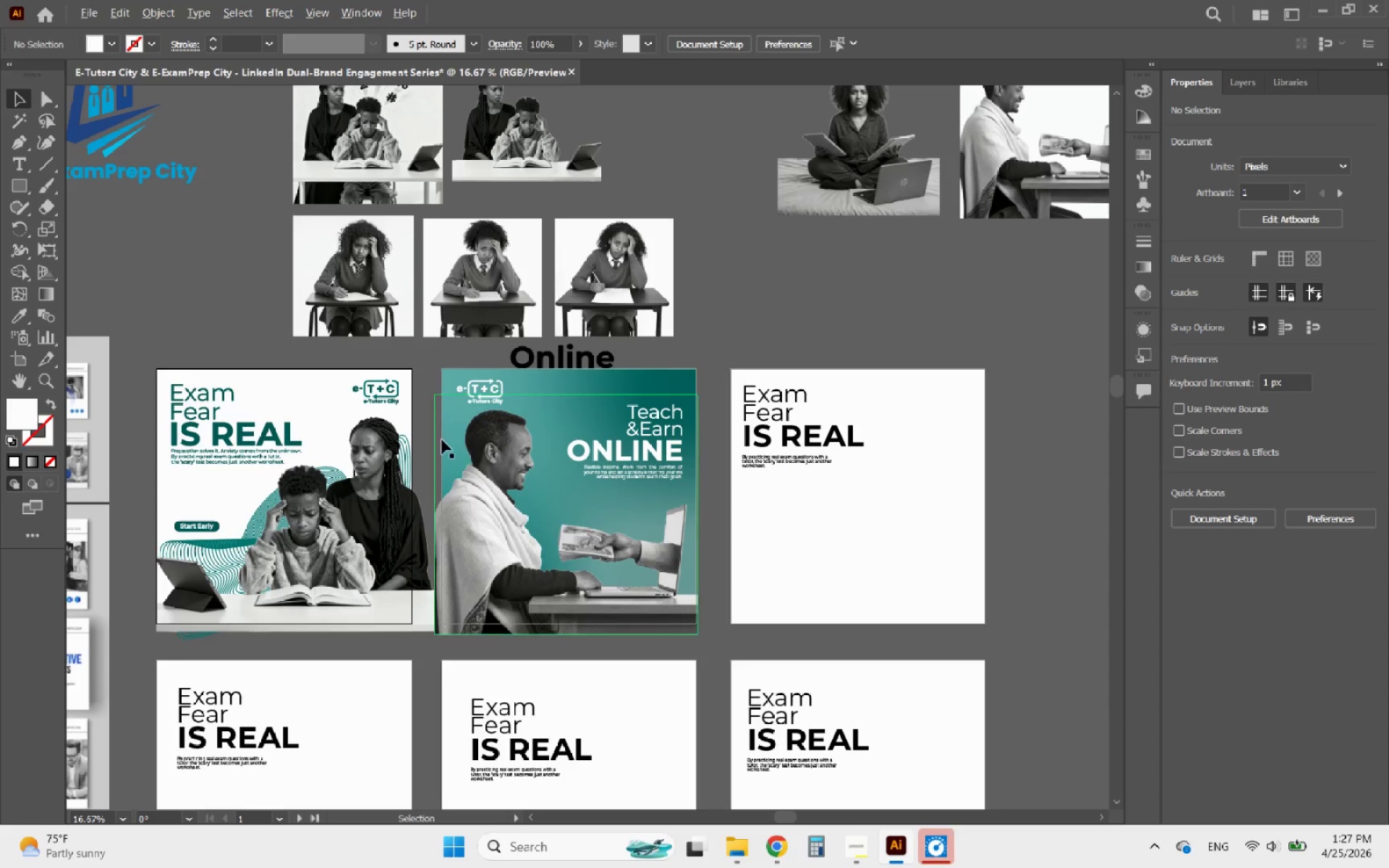 
scroll: coordinate [486, 458], scroll_direction: up, amount: 2.0
 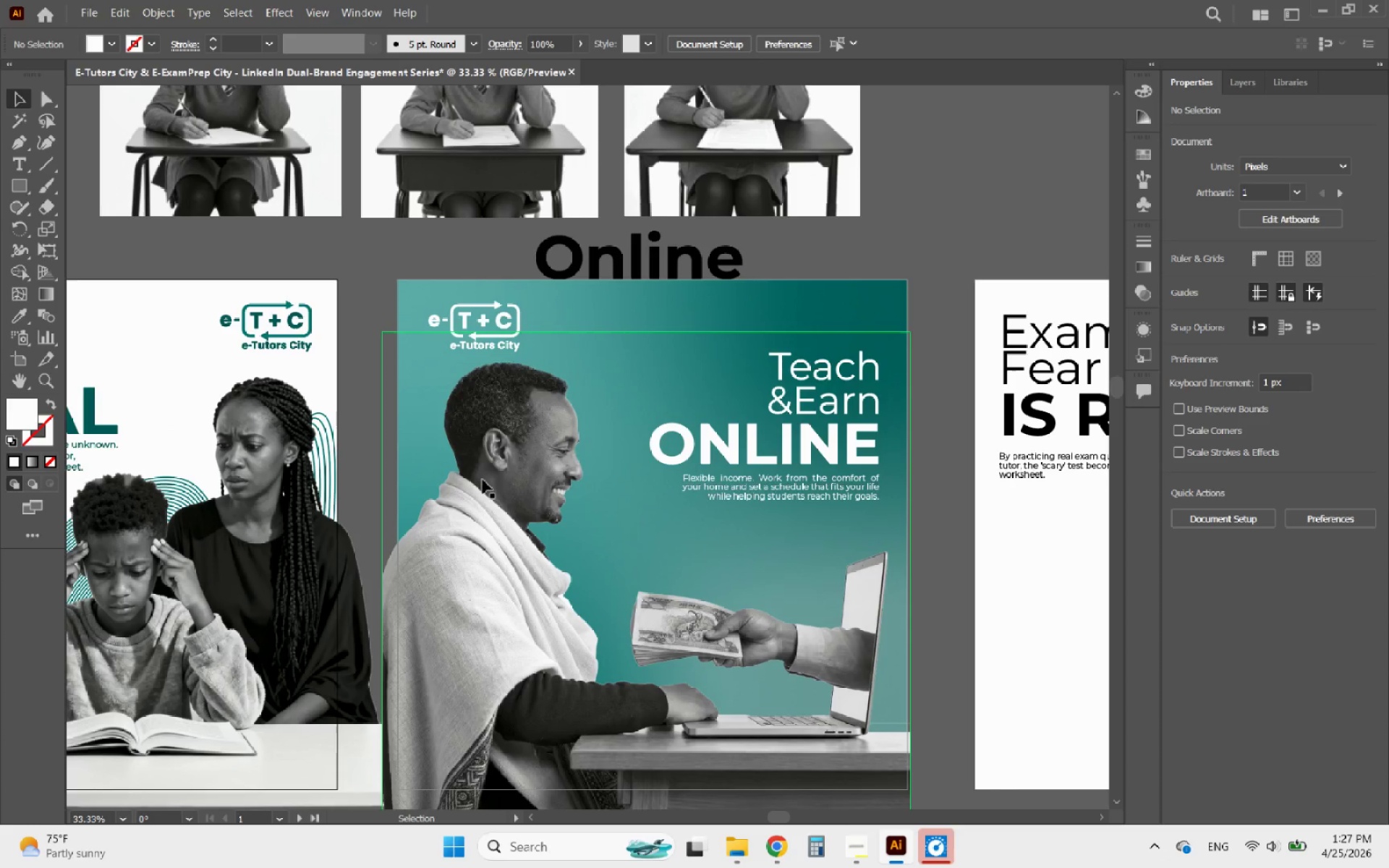 
left_click([482, 485])
 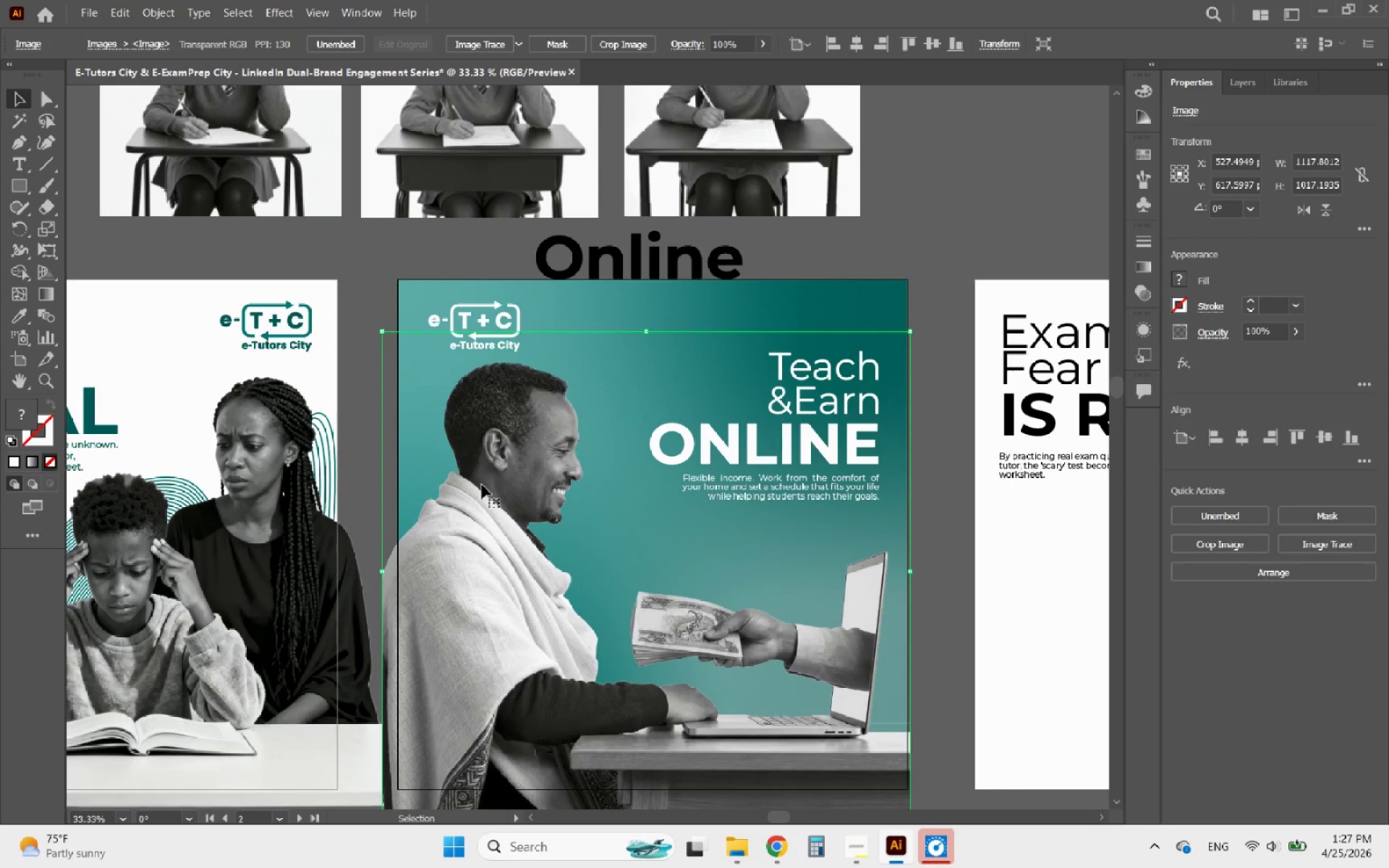 
hold_key(key=ArrowDown, duration=0.84)
 